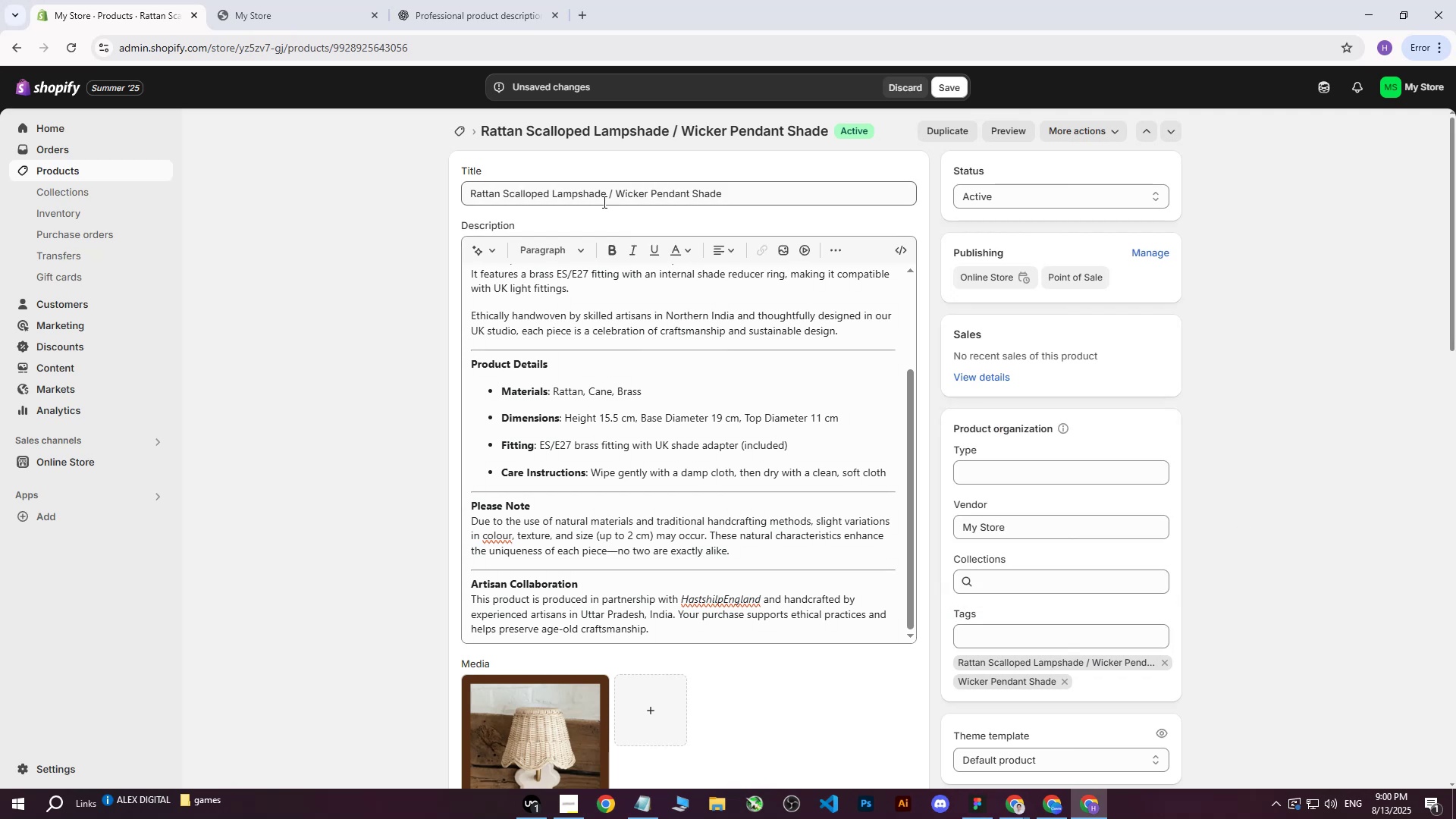 
left_click_drag(start_coordinate=[605, 197], to_coordinate=[415, 194])
 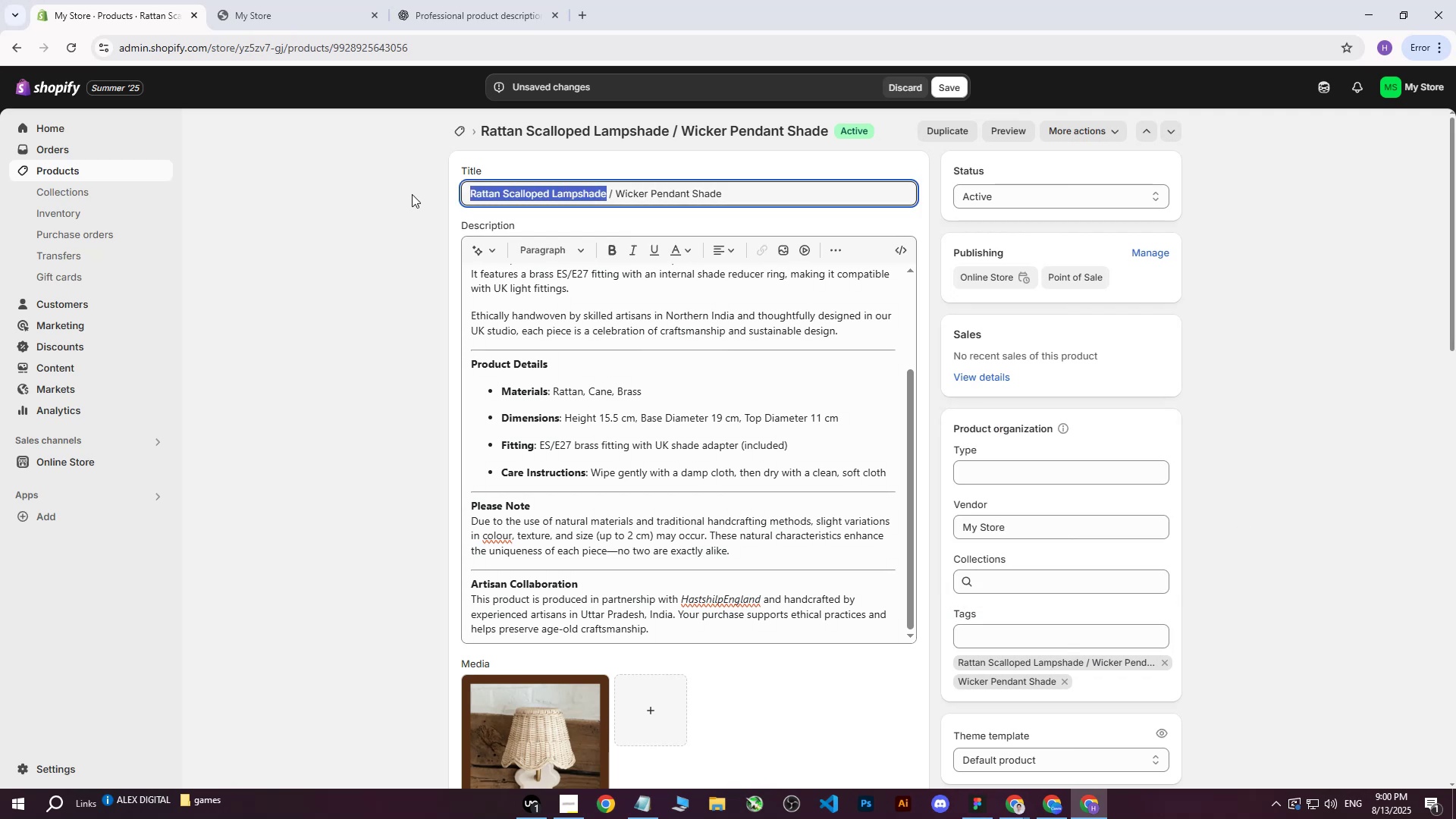 
key(Control+ControlLeft)
 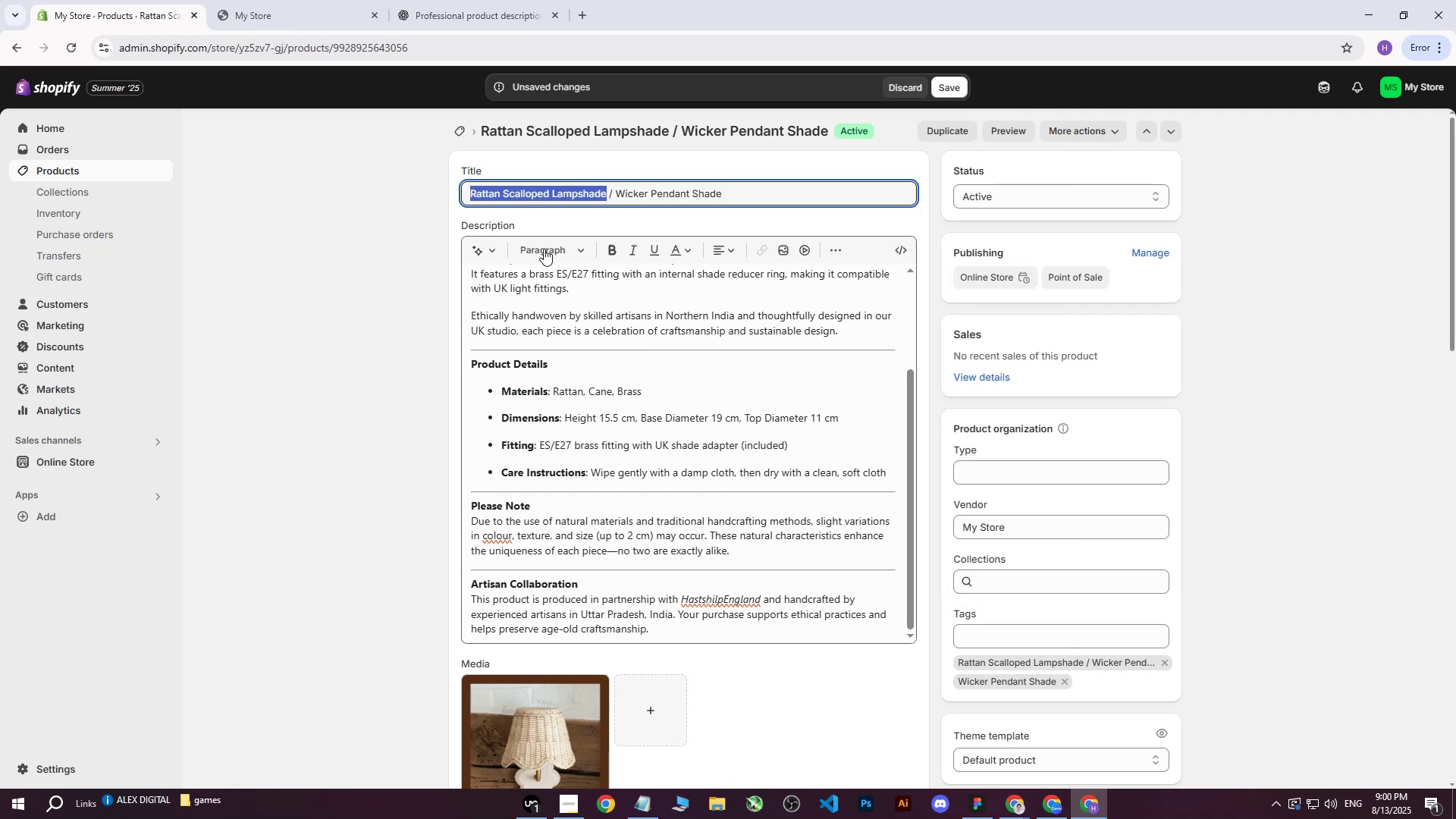 
key(Control+C)
 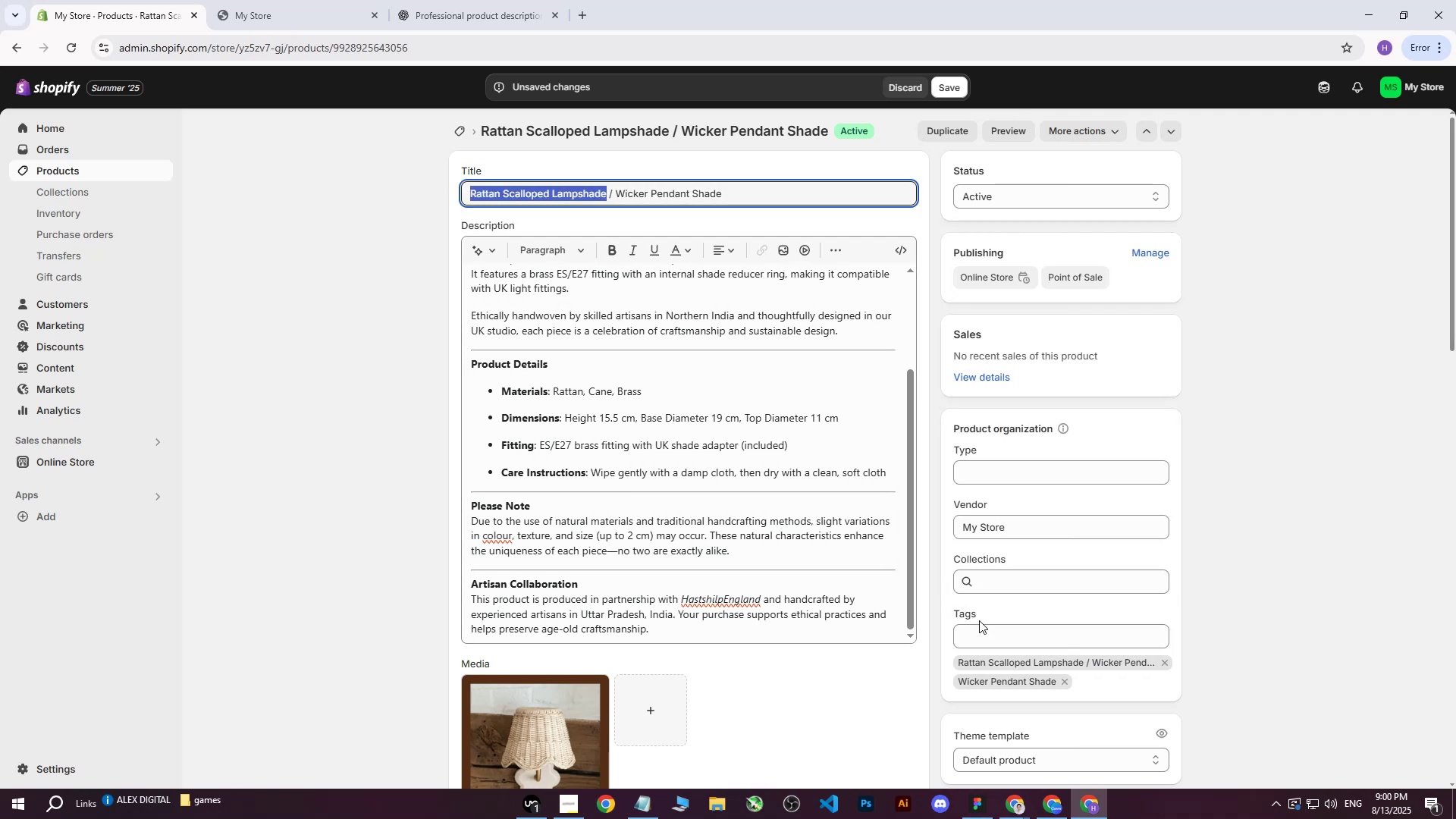 
left_click([979, 622])
 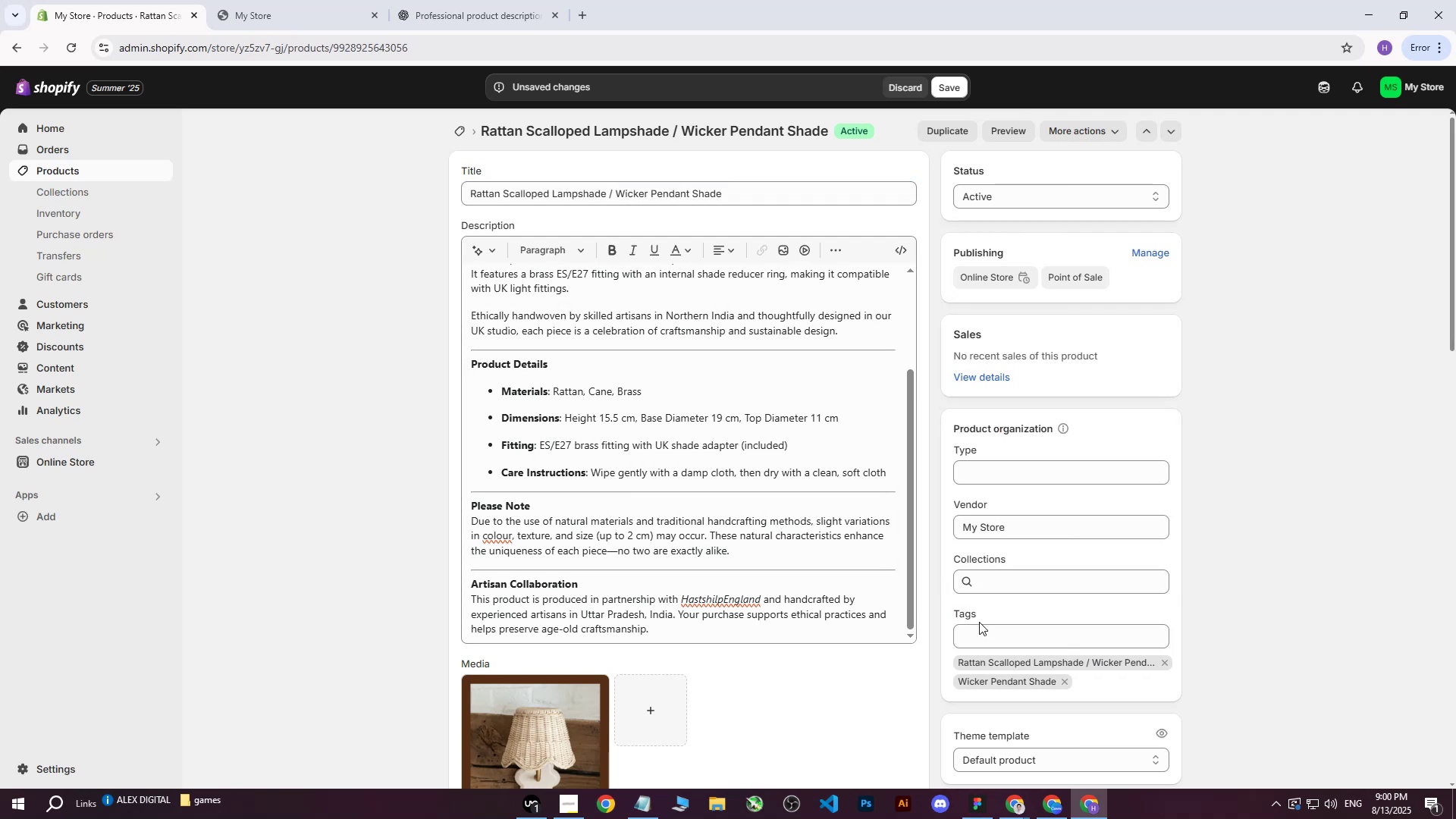 
double_click([976, 633])
 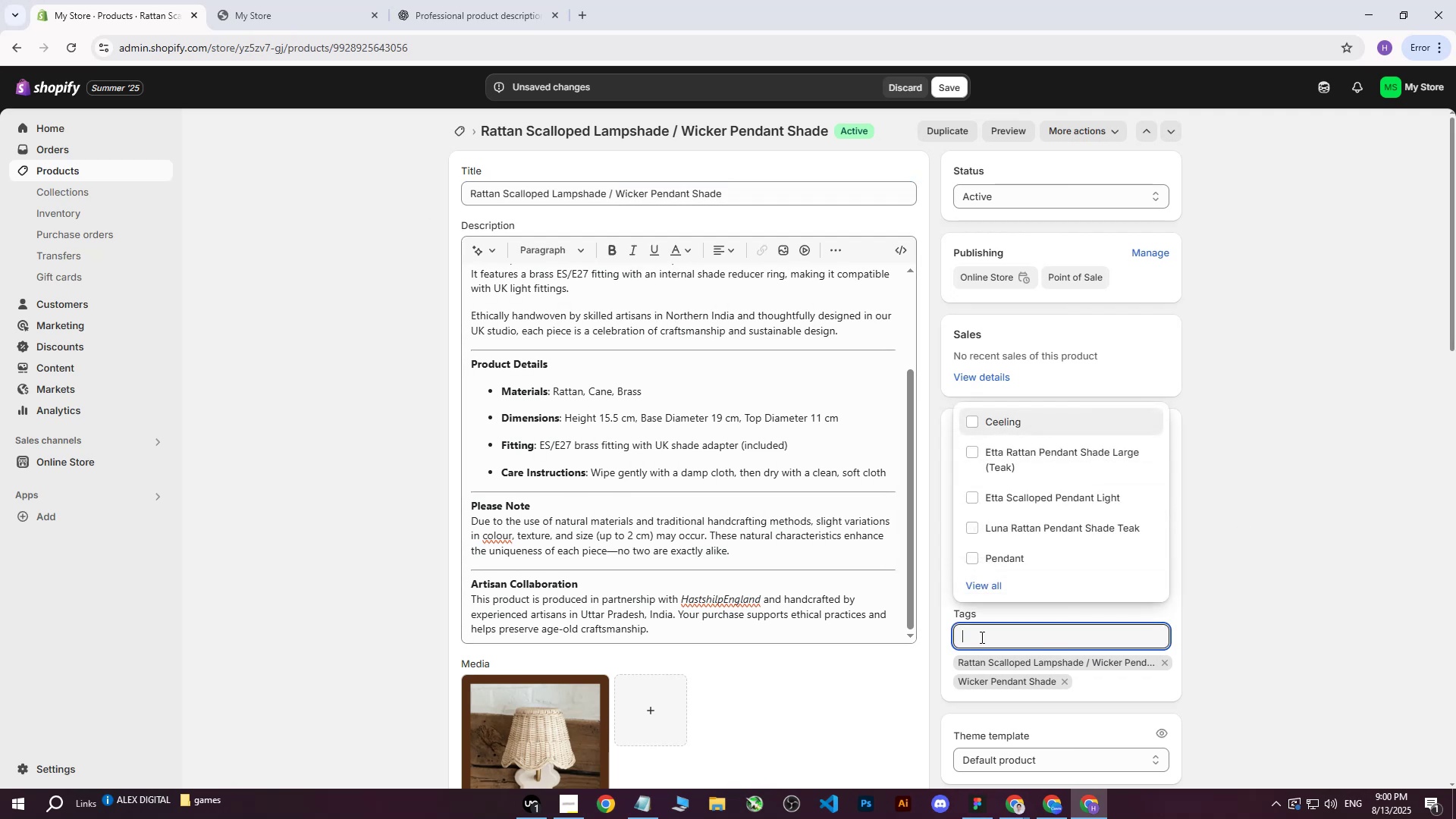 
key(Control+V)
 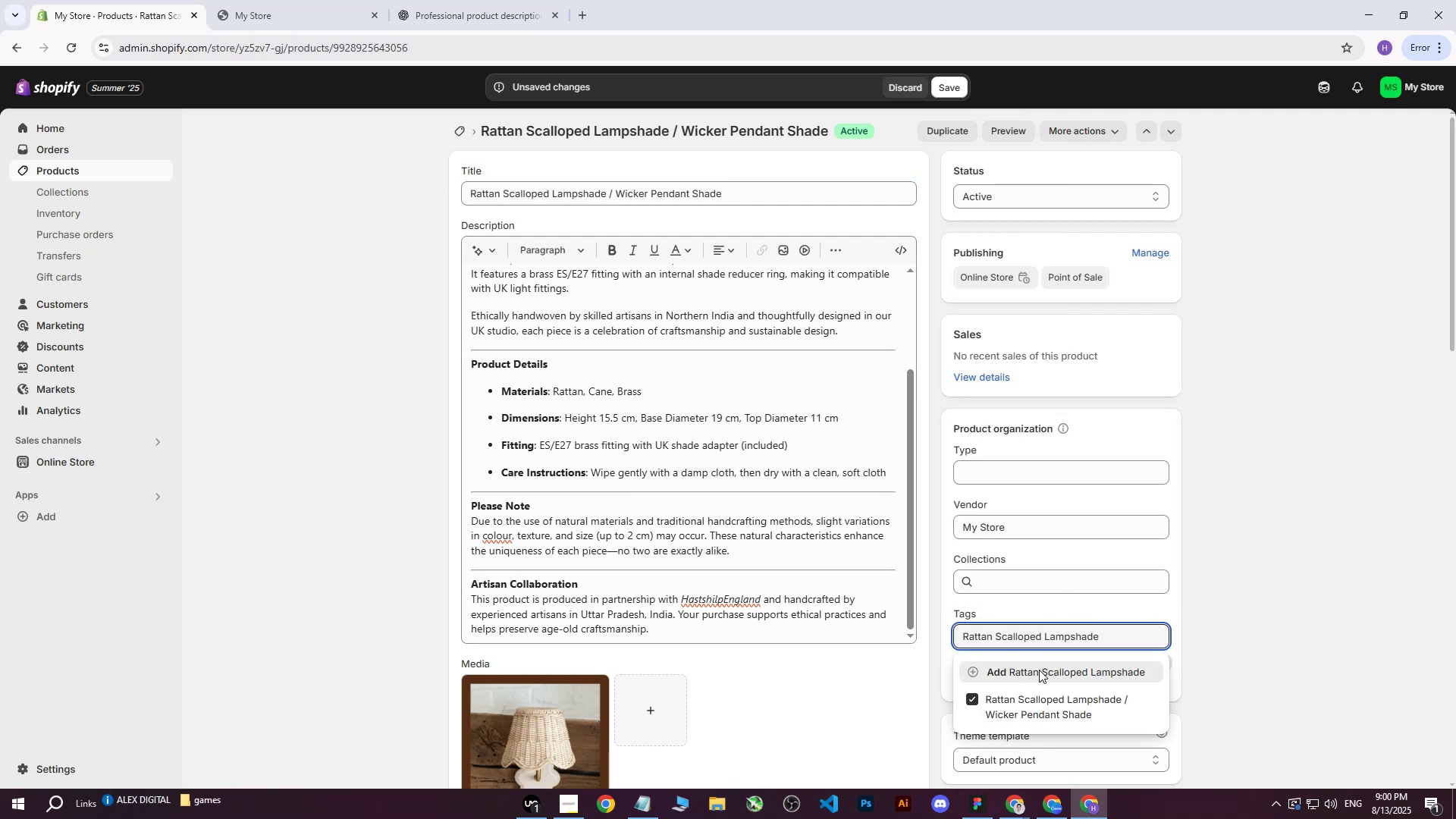 
double_click([1351, 516])
 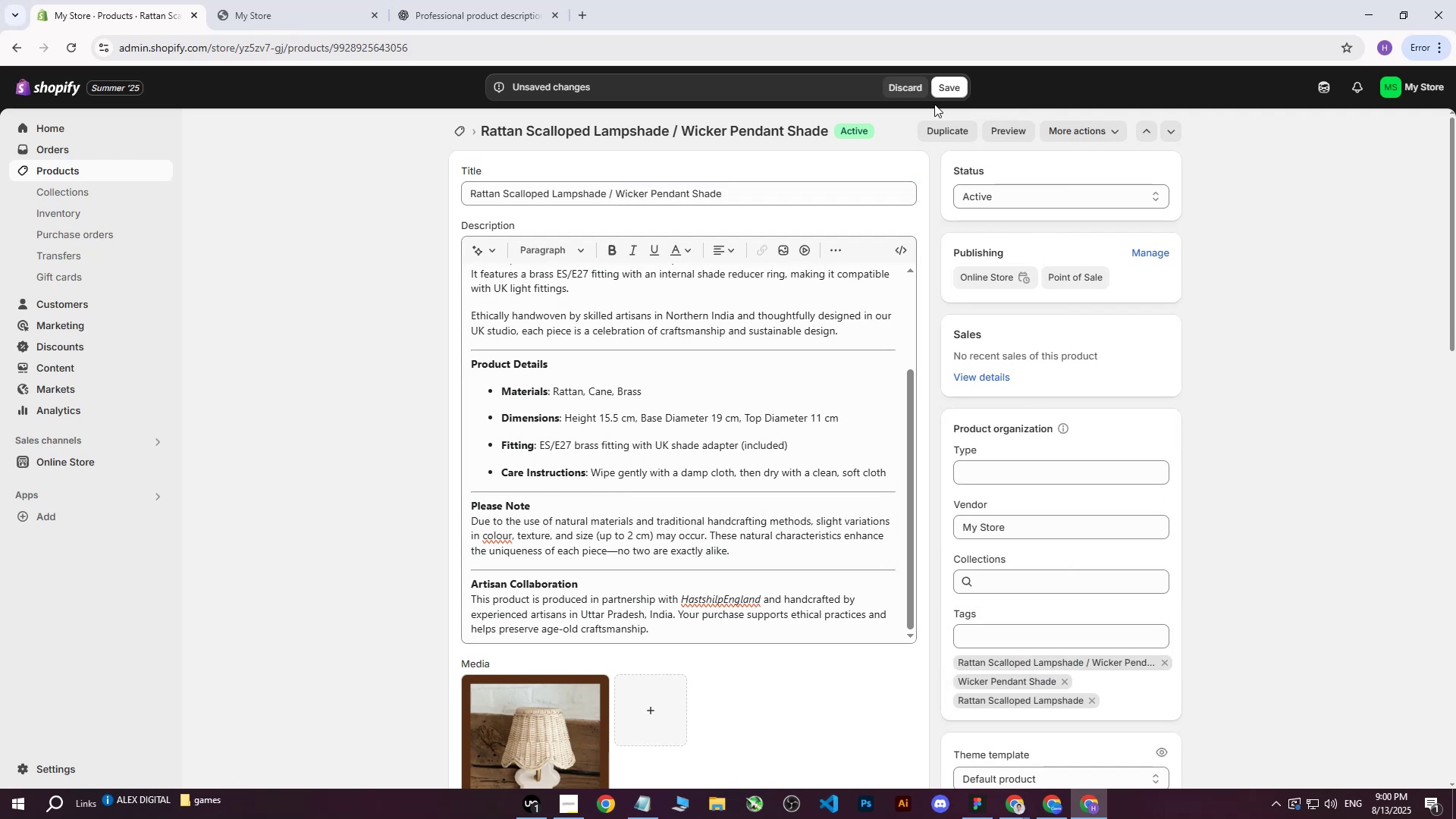 
left_click([943, 83])
 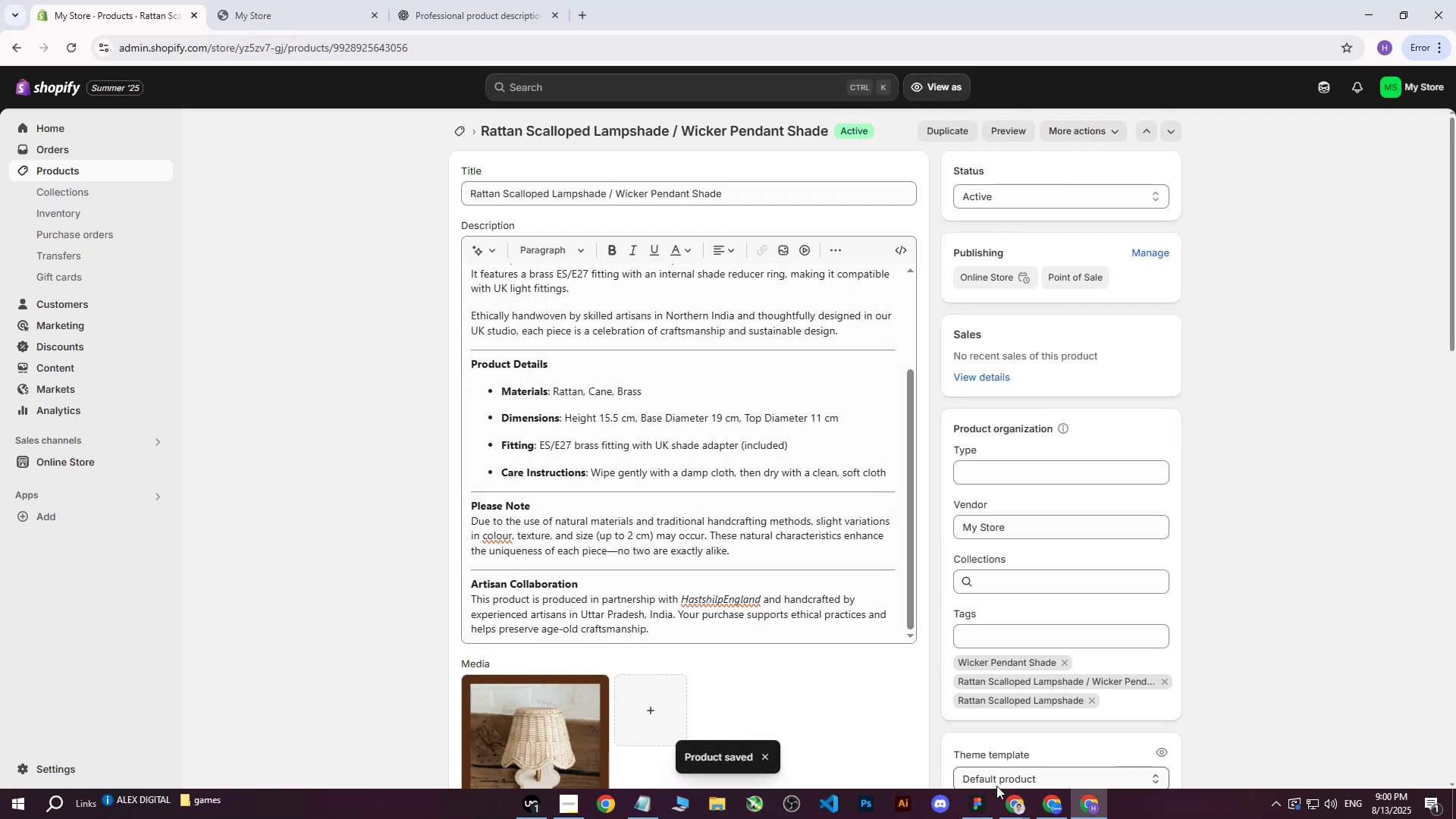 
left_click([948, 748])
 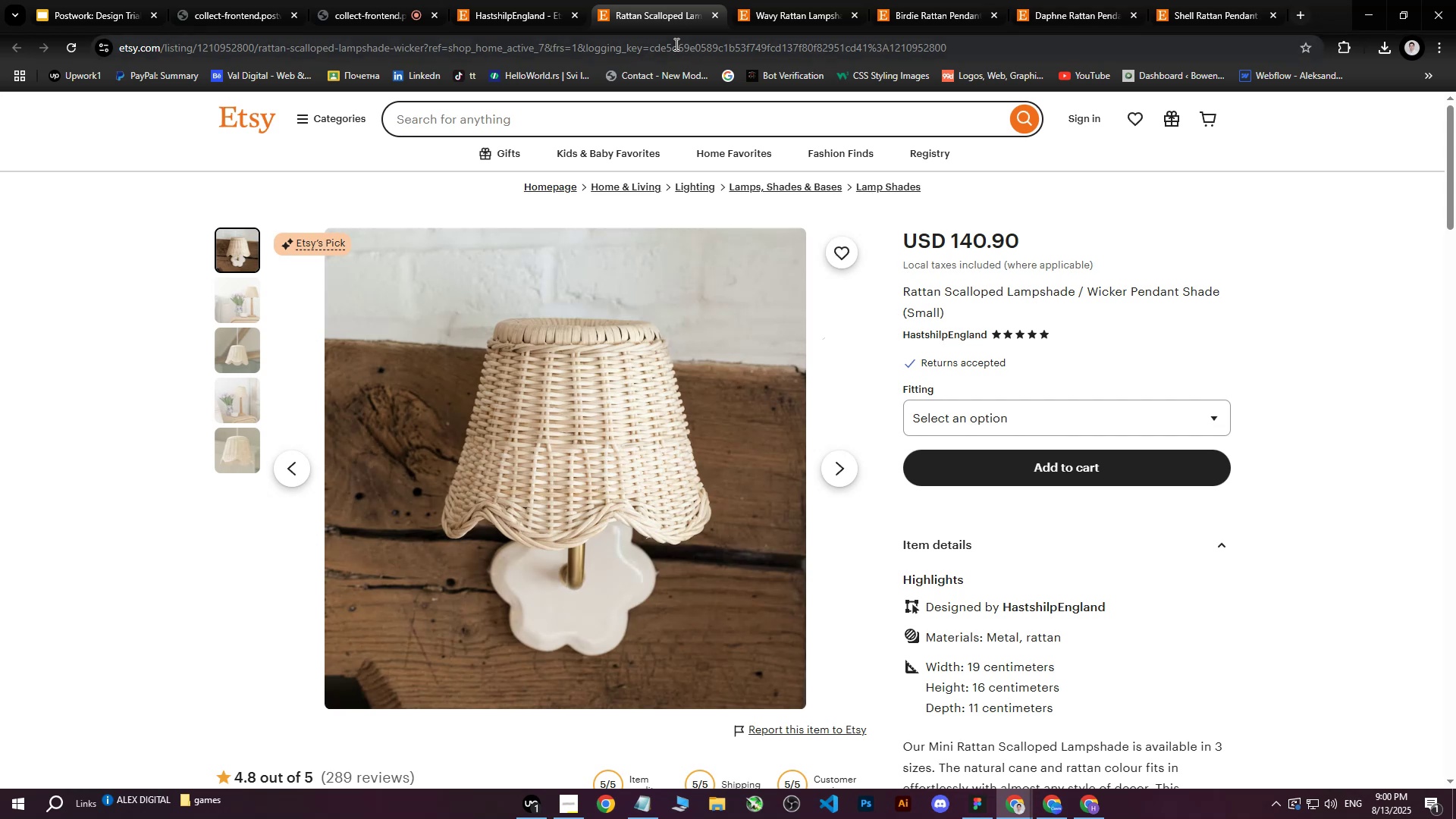 
left_click([749, 0])
 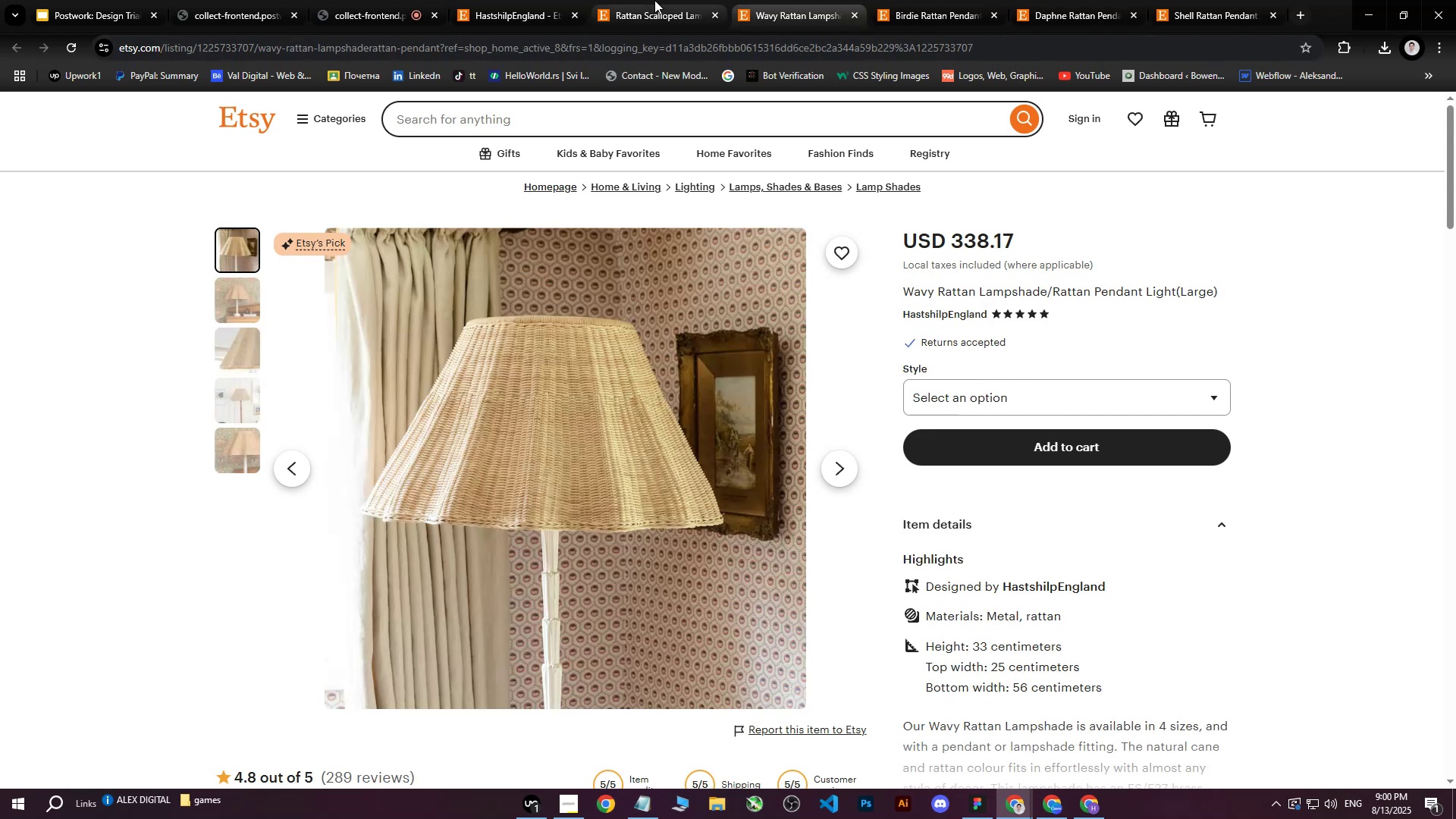 
left_click([654, 0])
 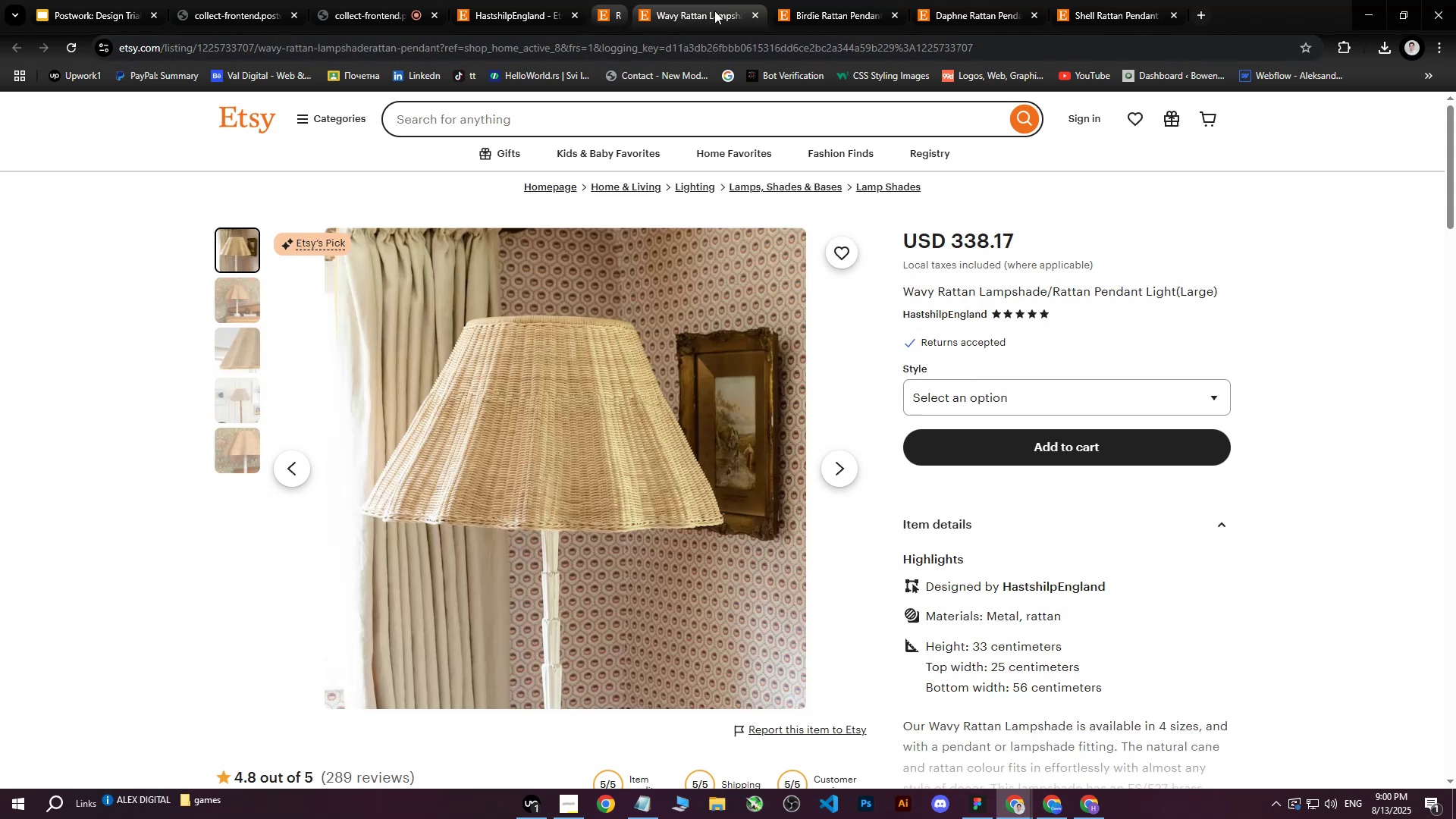 
double_click([664, 0])
 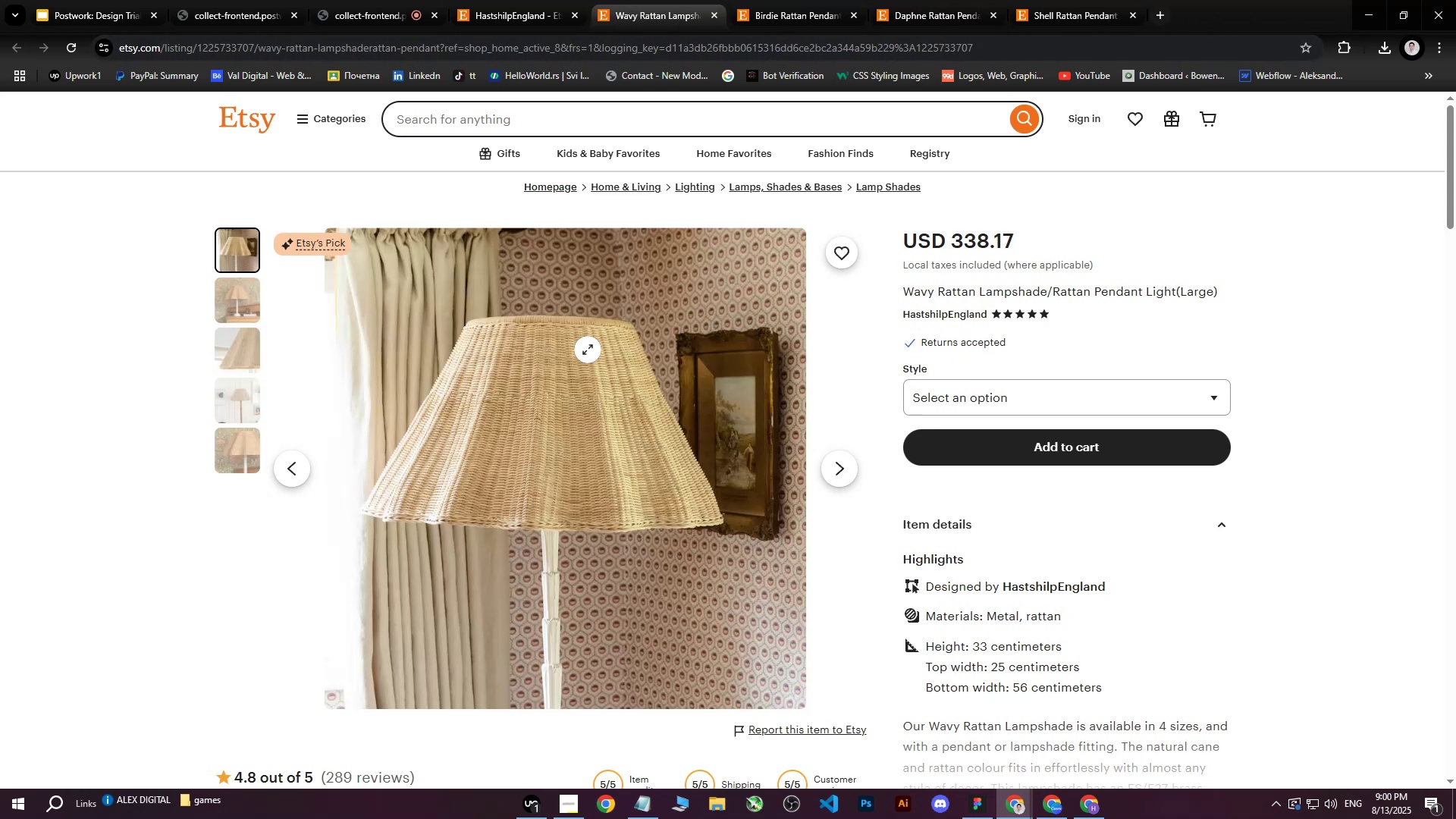 
right_click([588, 350])
 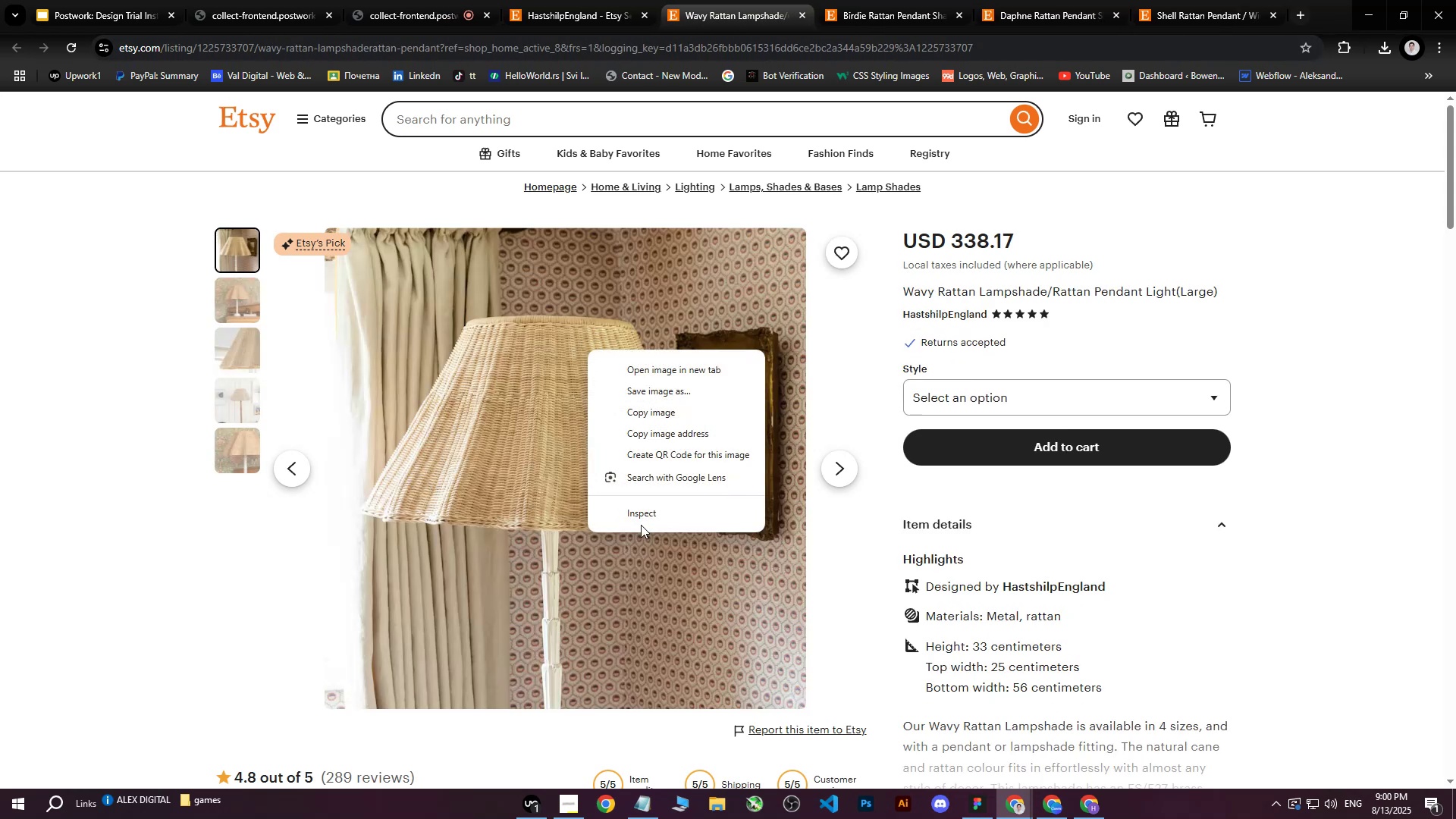 
left_click([645, 515])
 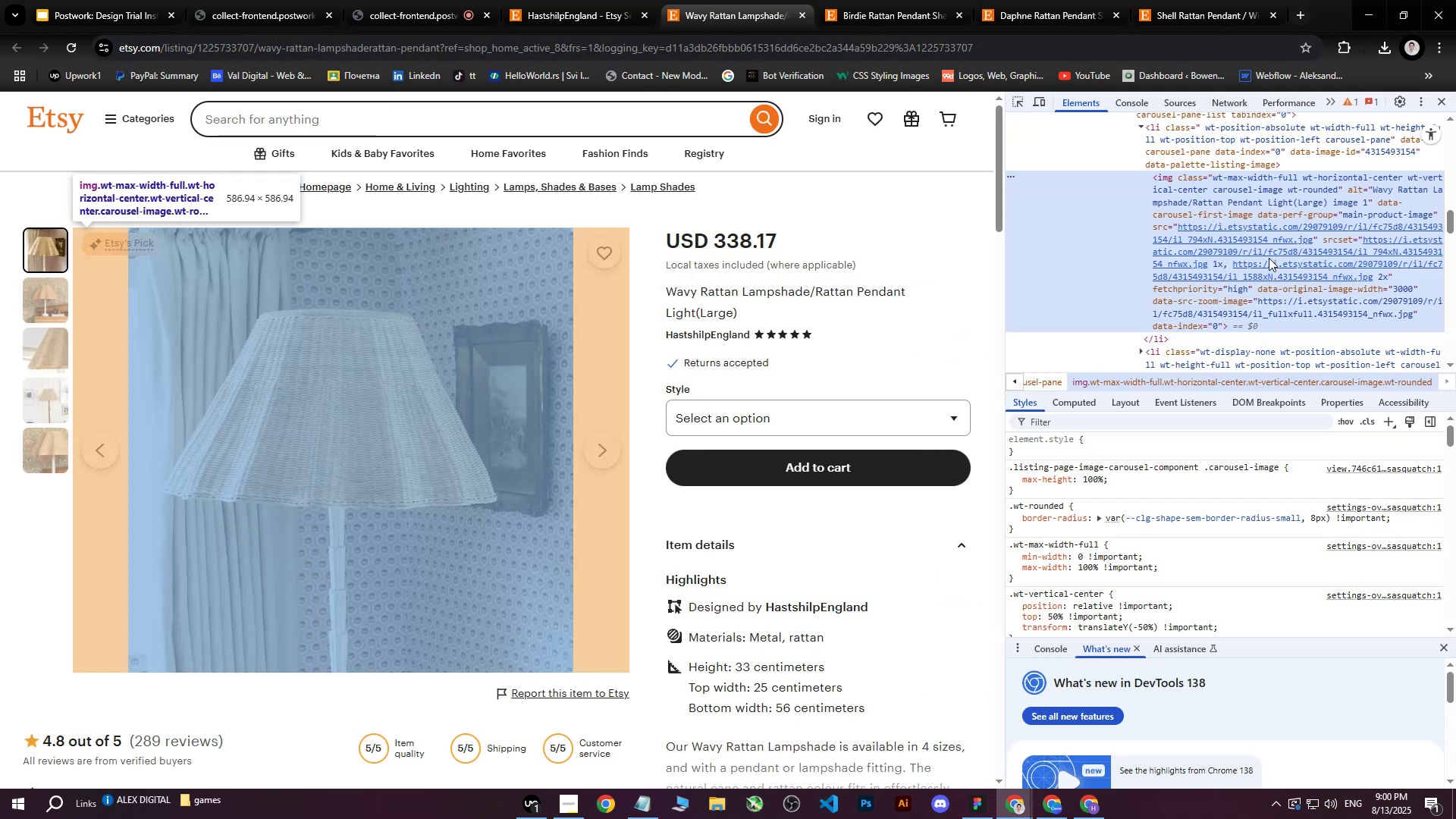 
left_click([1268, 249])
 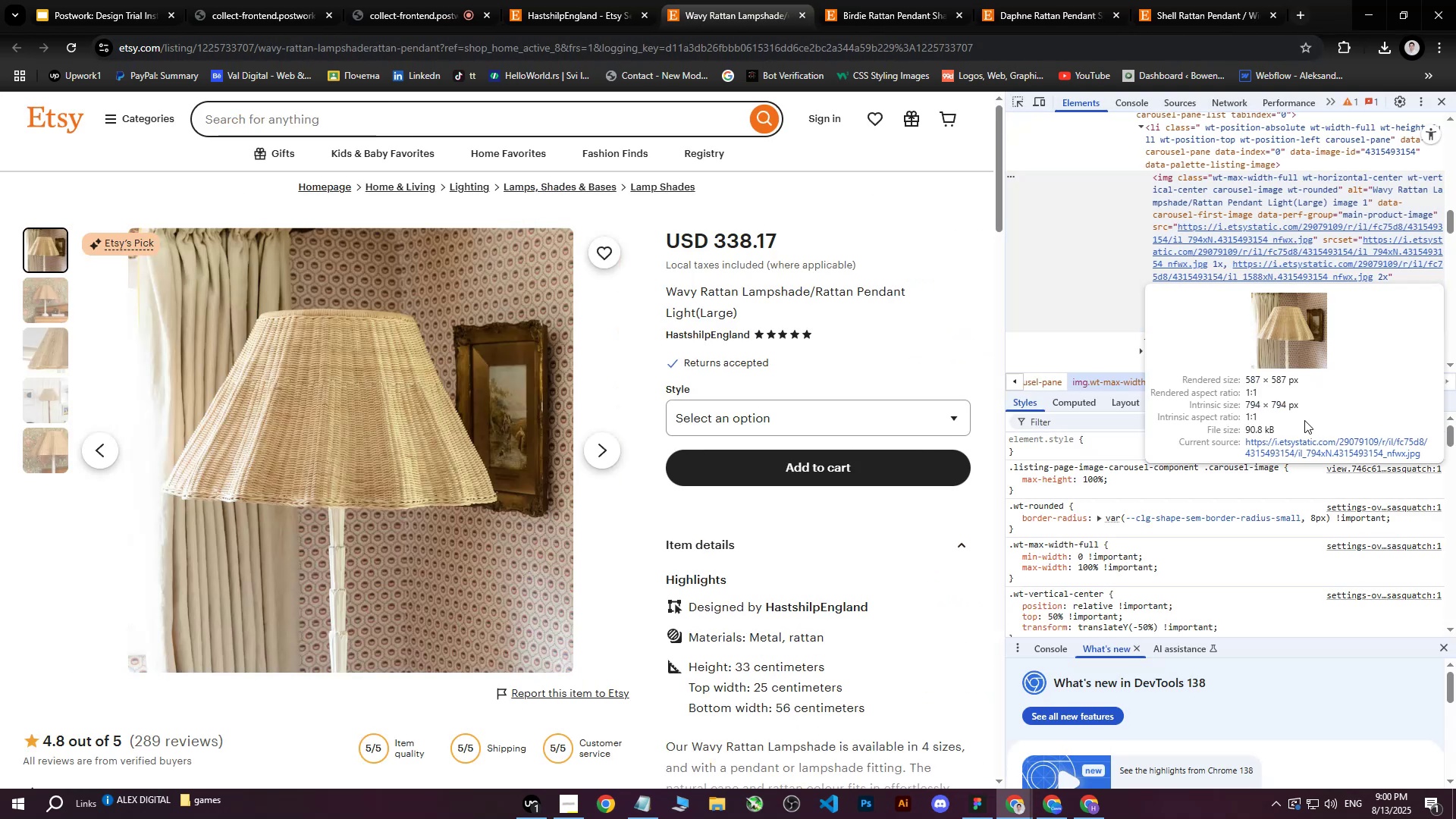 
left_click([1298, 442])
 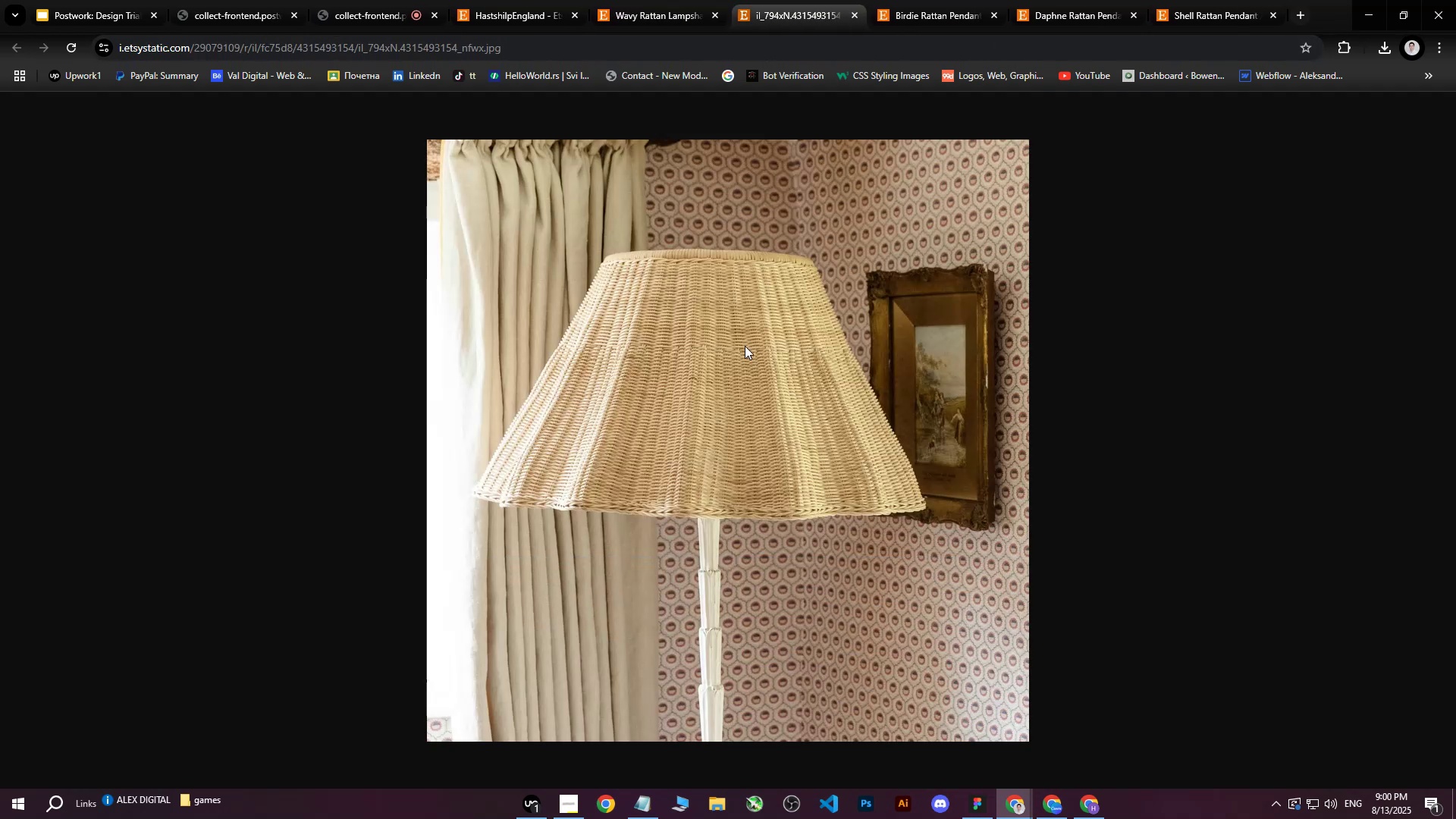 
right_click([733, 321])
 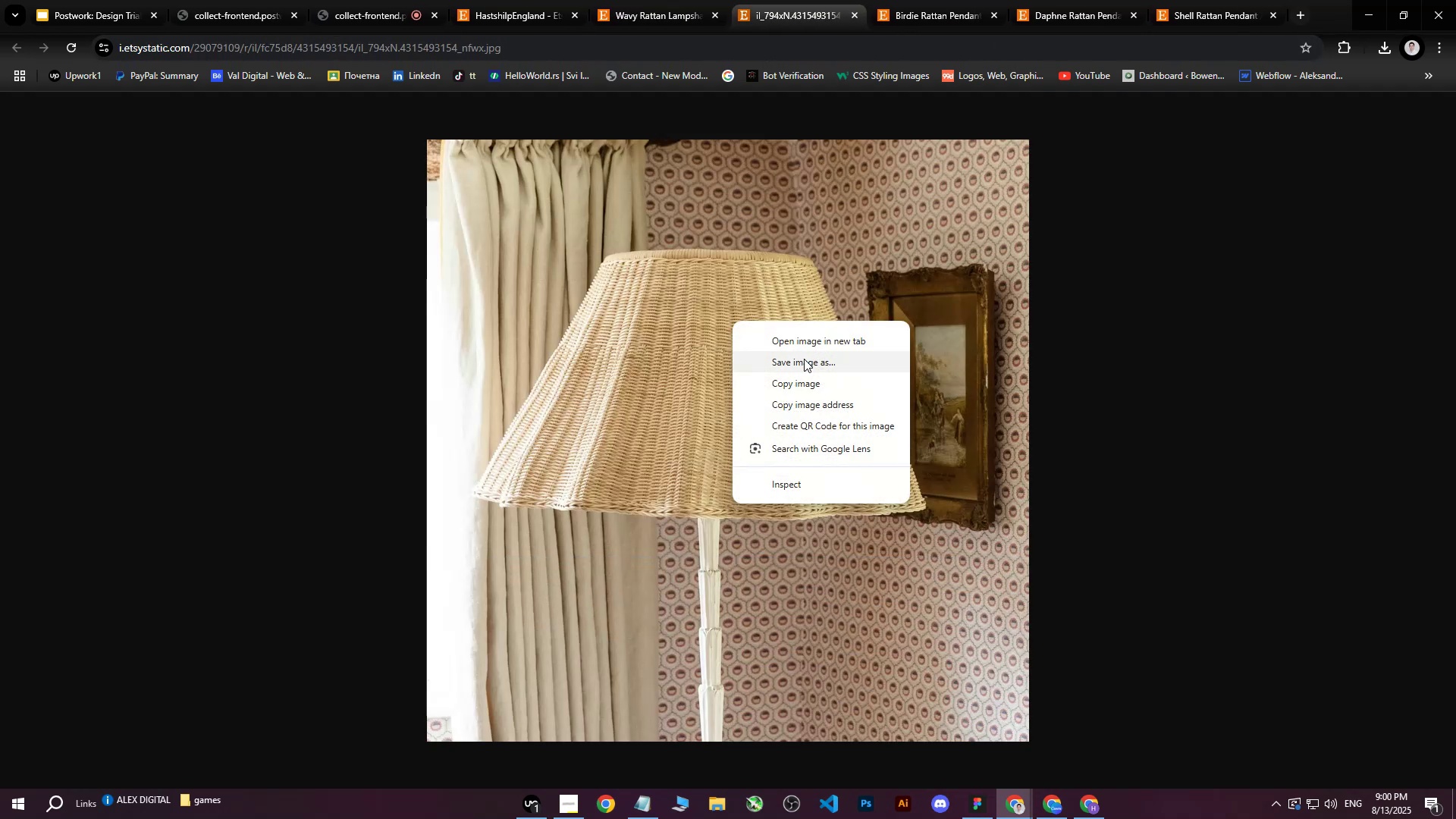 
left_click([804, 359])
 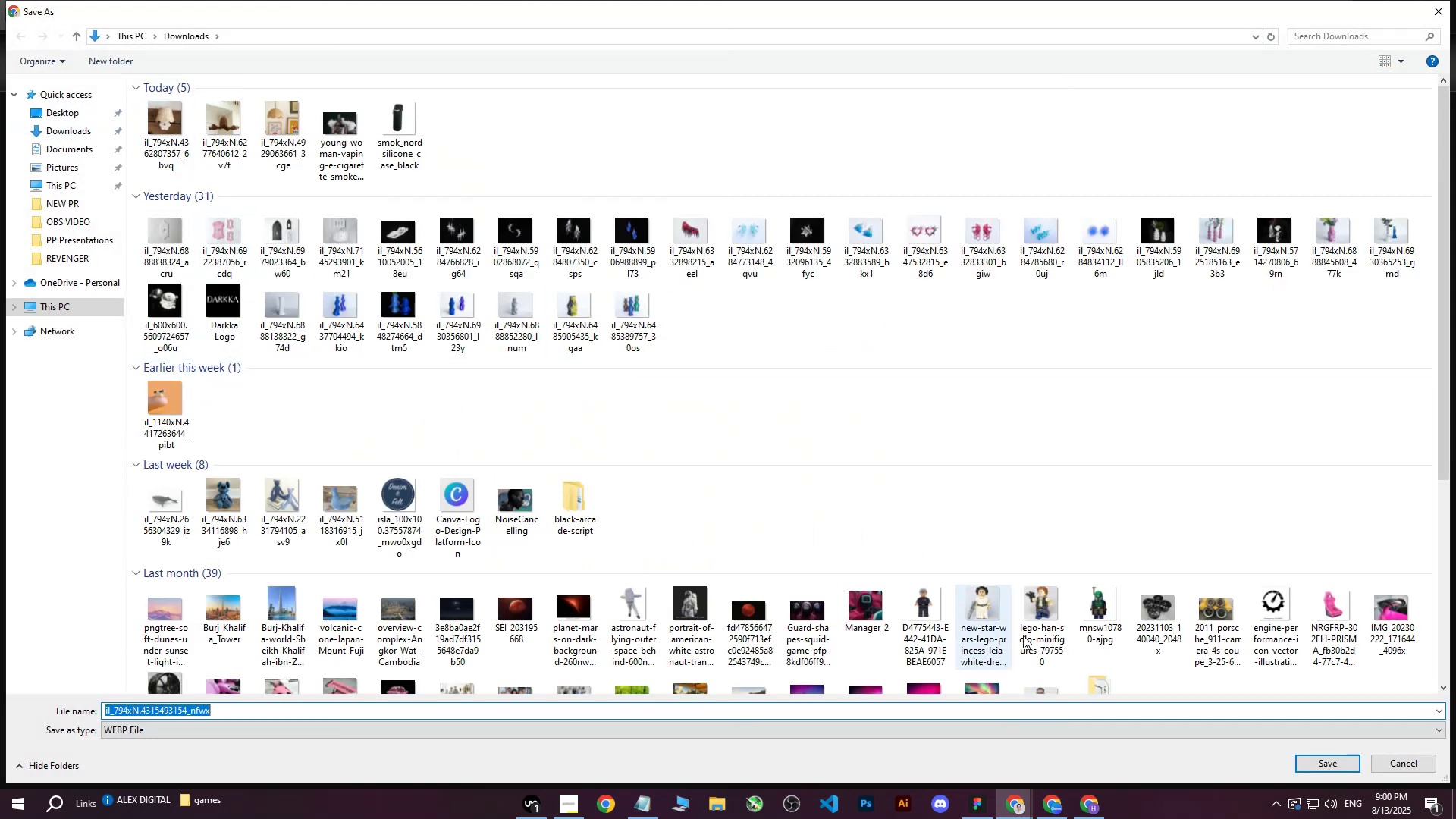 
left_click([1310, 755])
 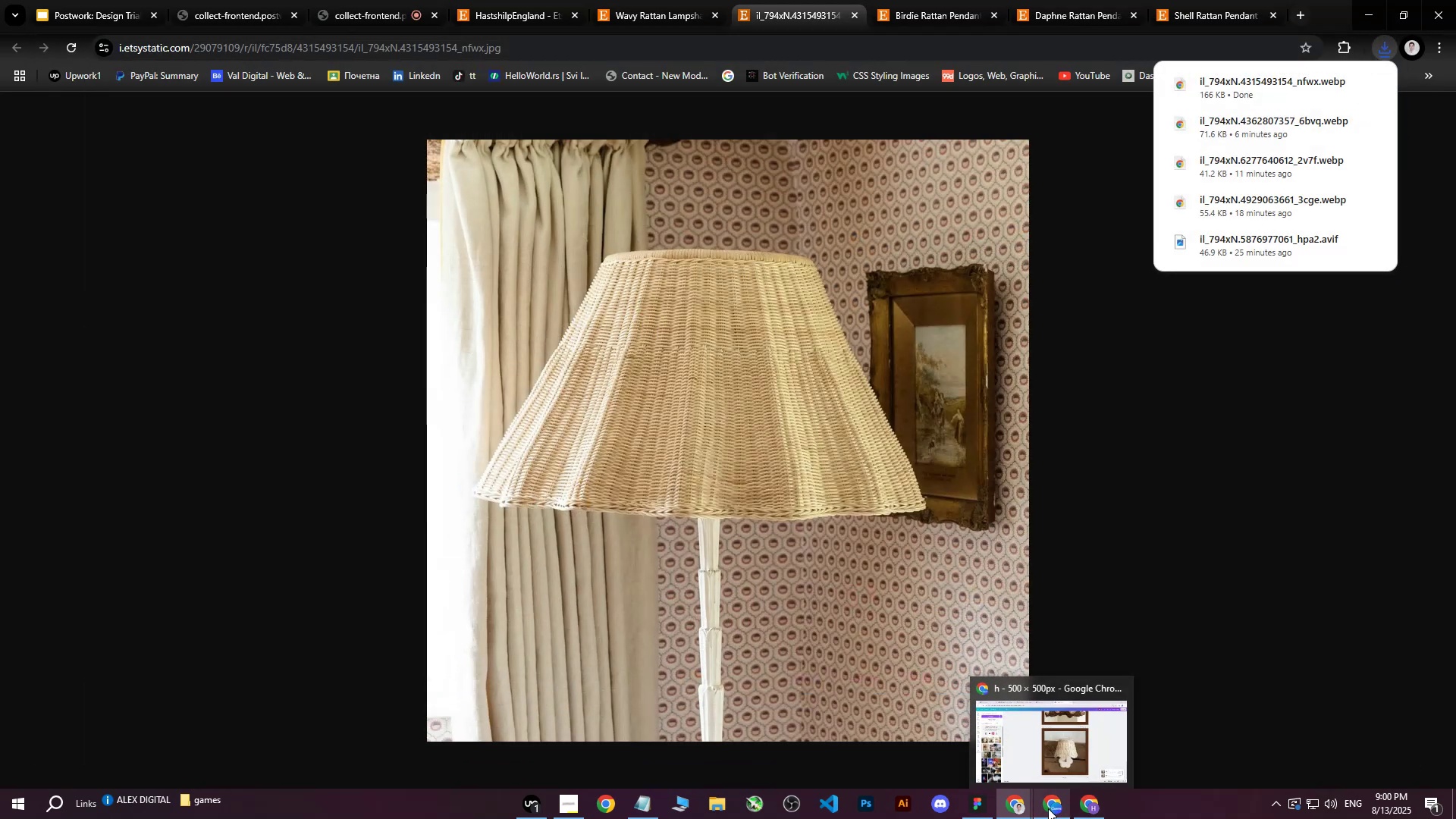 
left_click([1048, 808])
 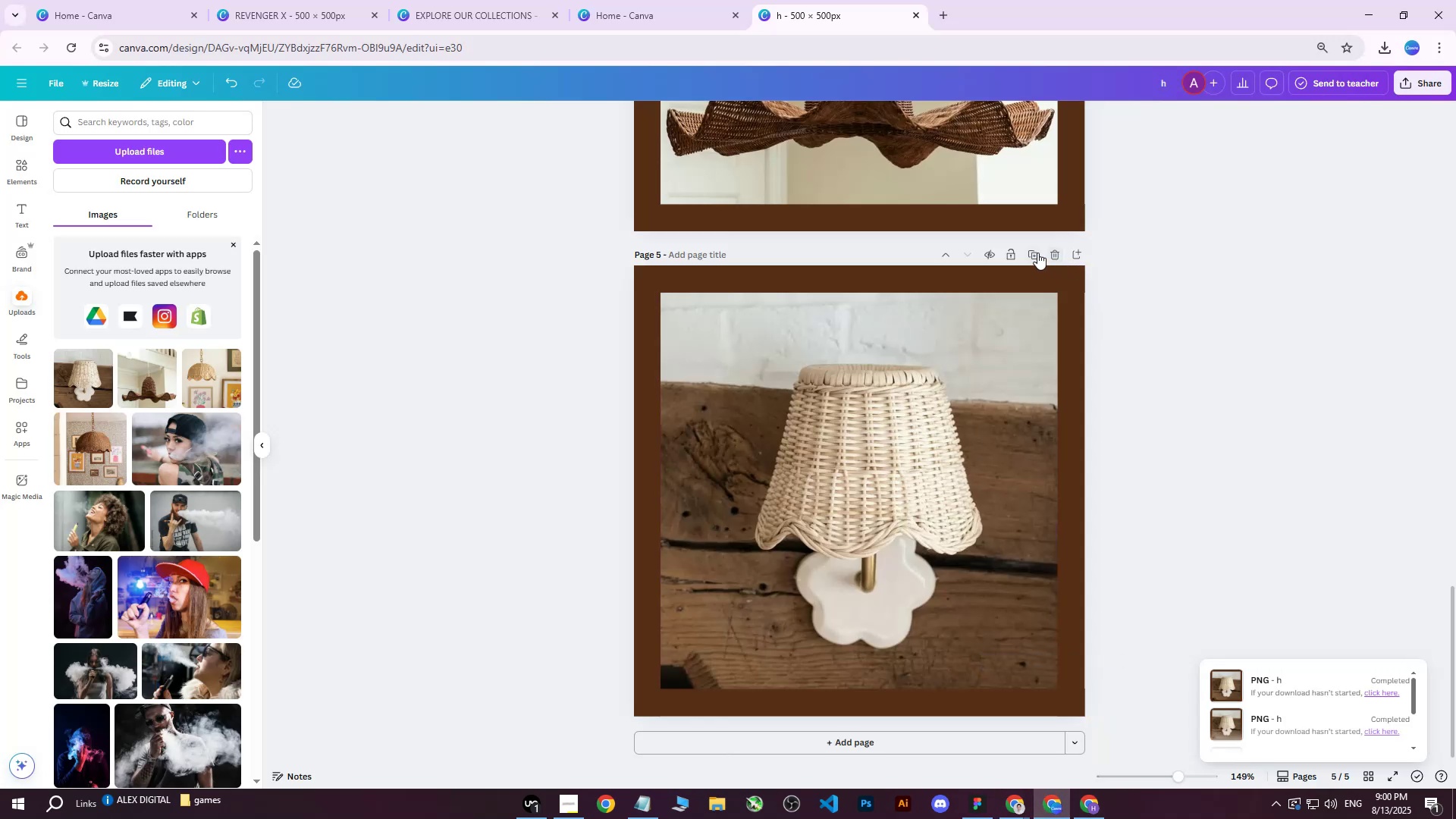 
left_click([1037, 253])
 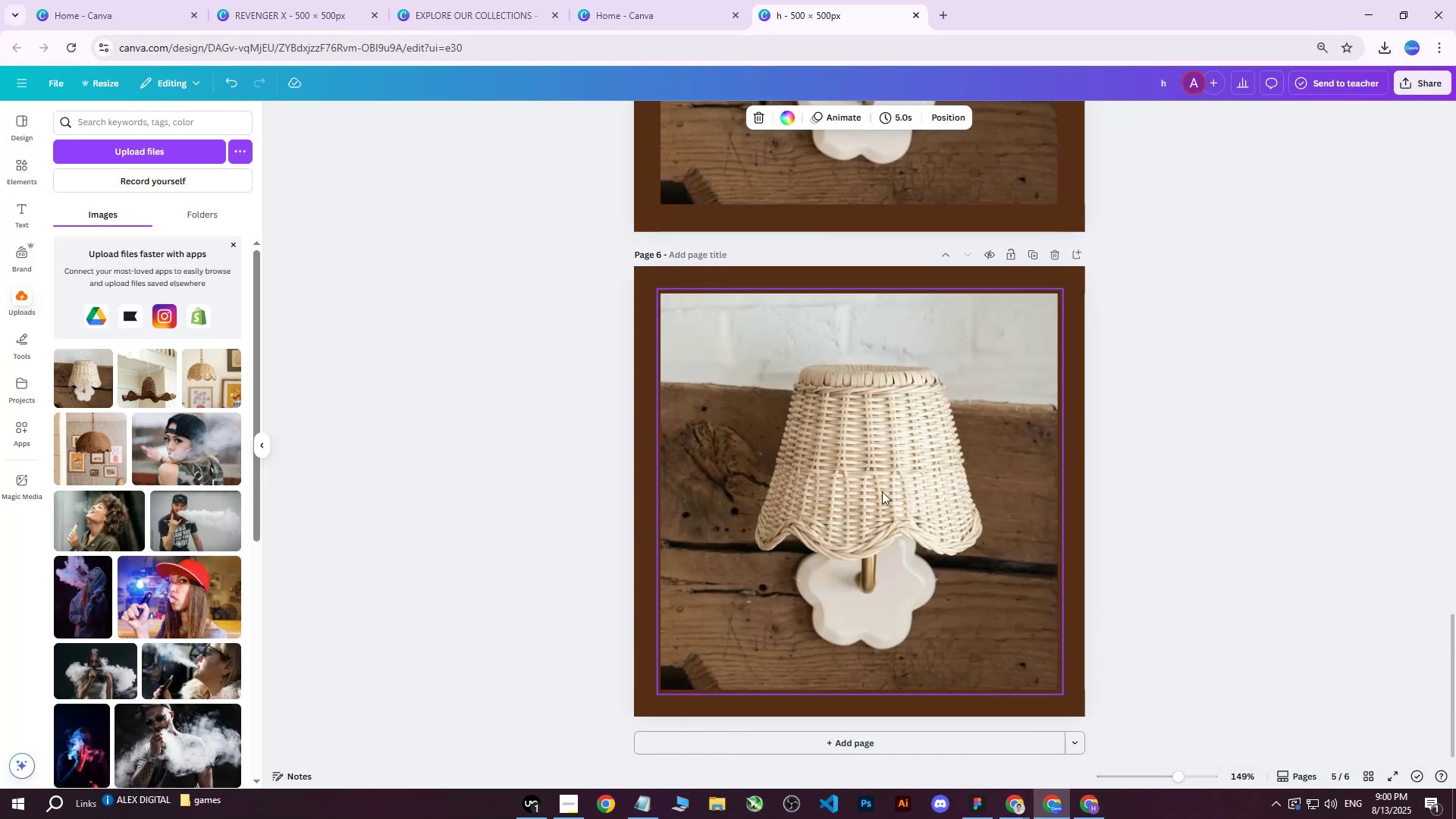 
left_click([860, 505])
 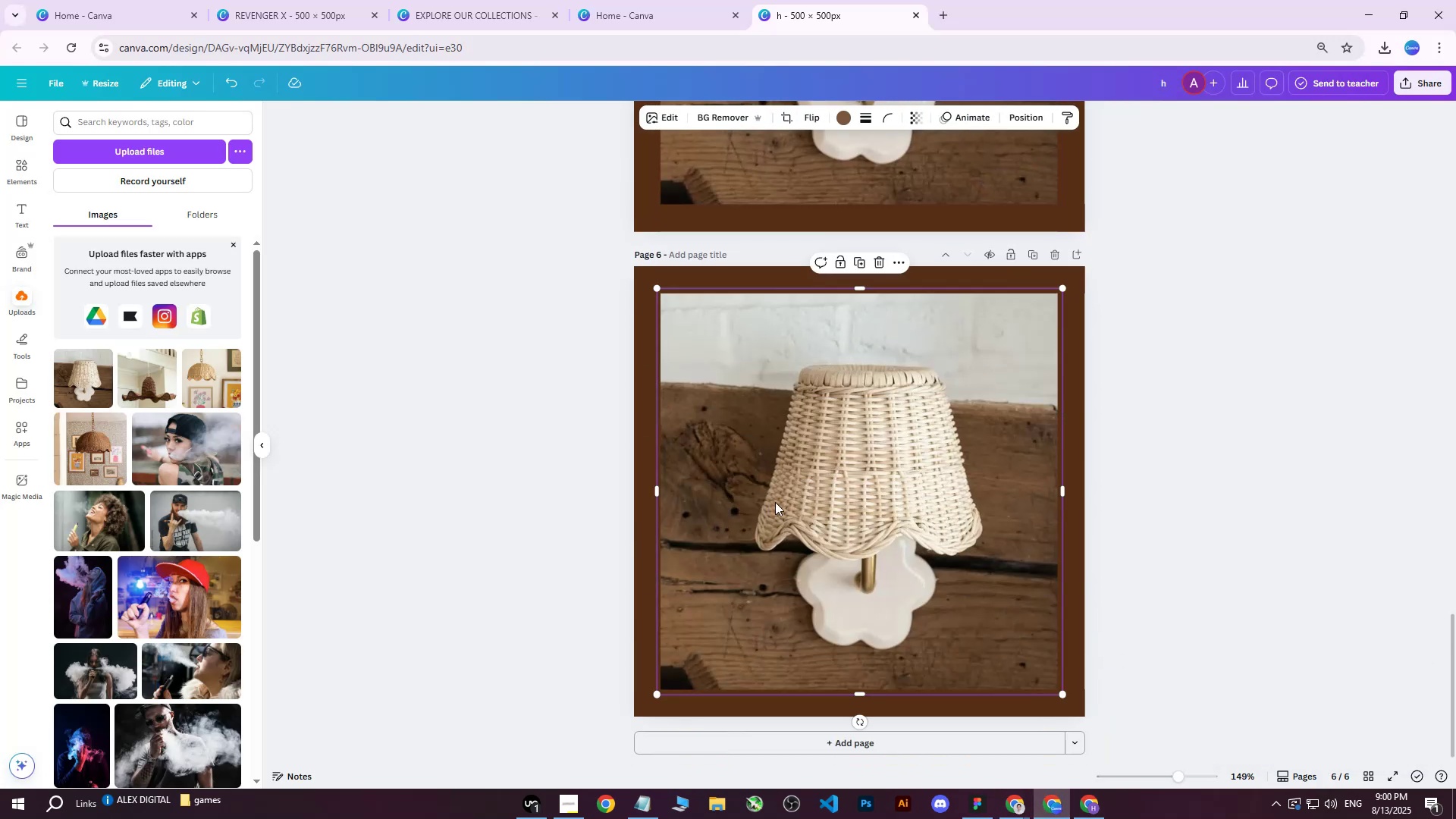 
key(Delete)
 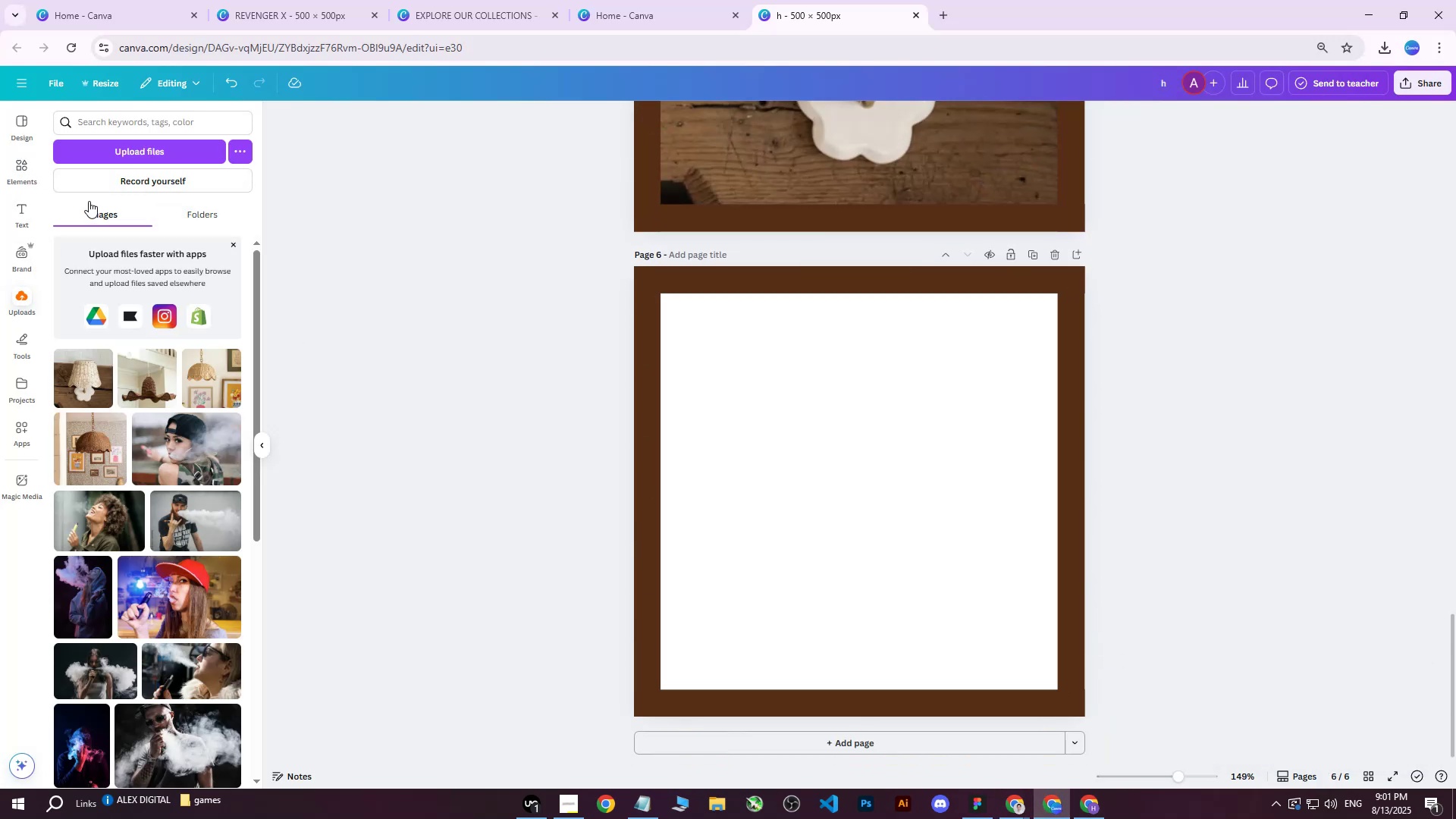 
left_click([111, 155])
 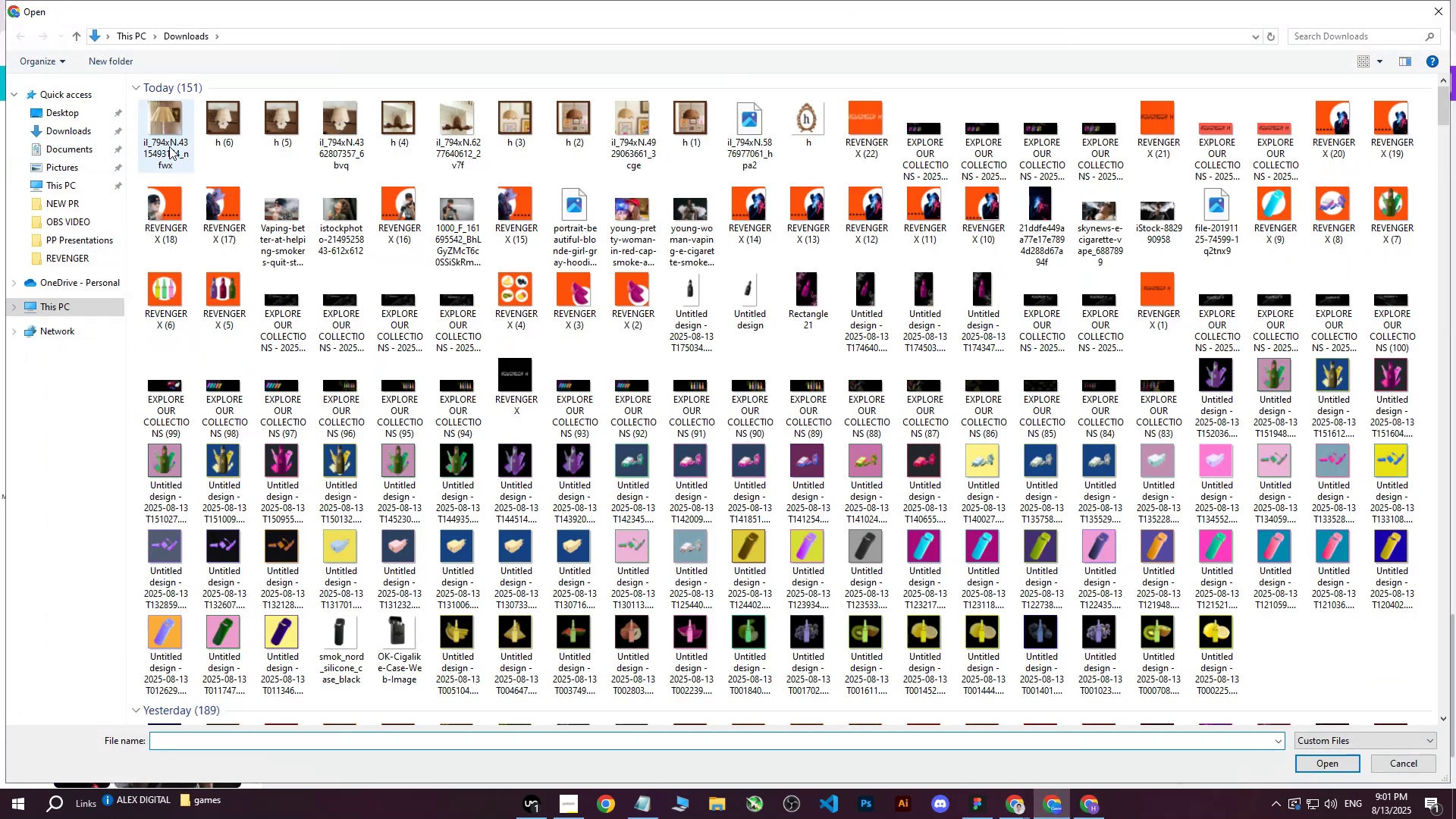 
left_click([169, 136])
 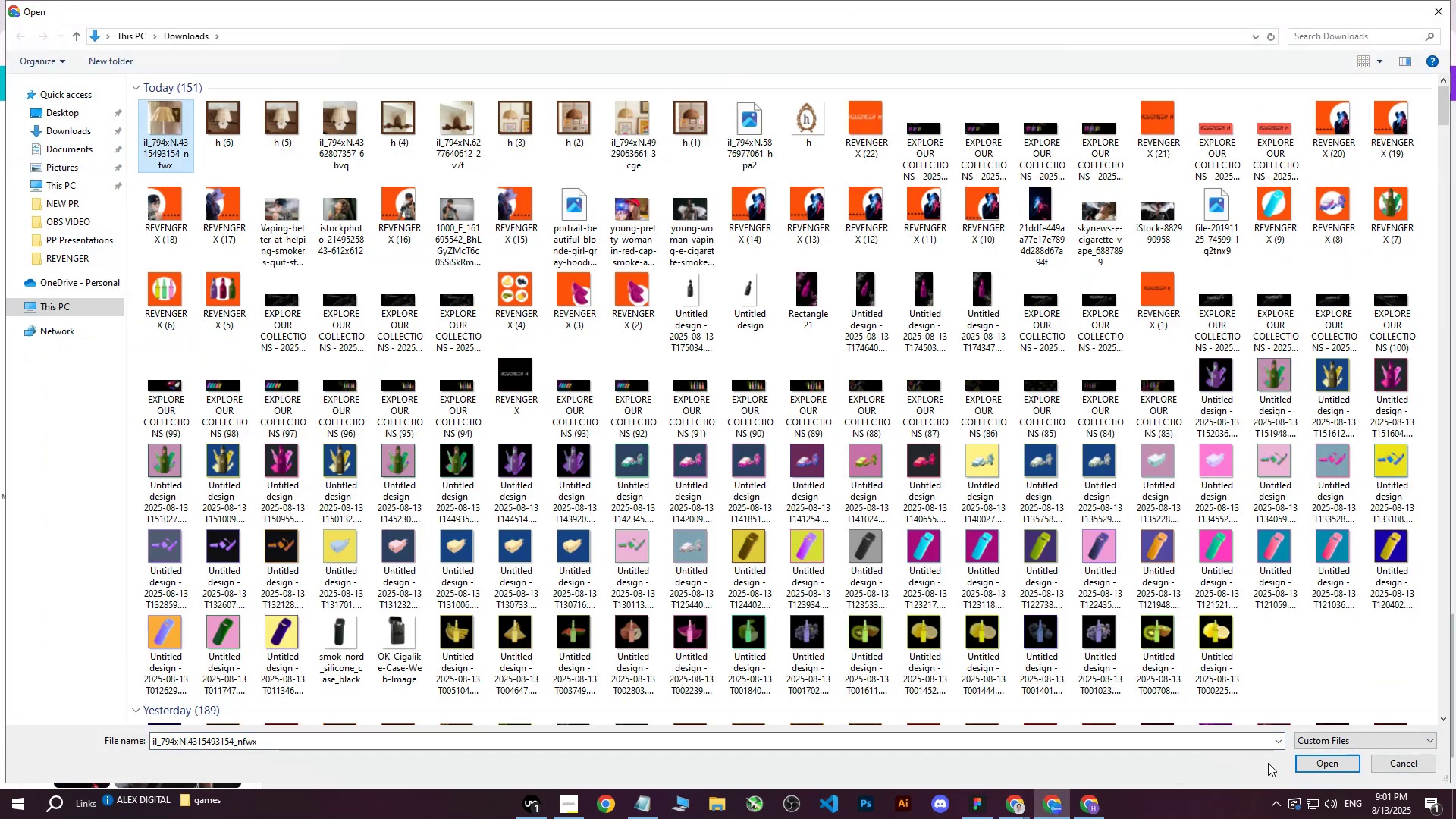 
left_click([1301, 764])
 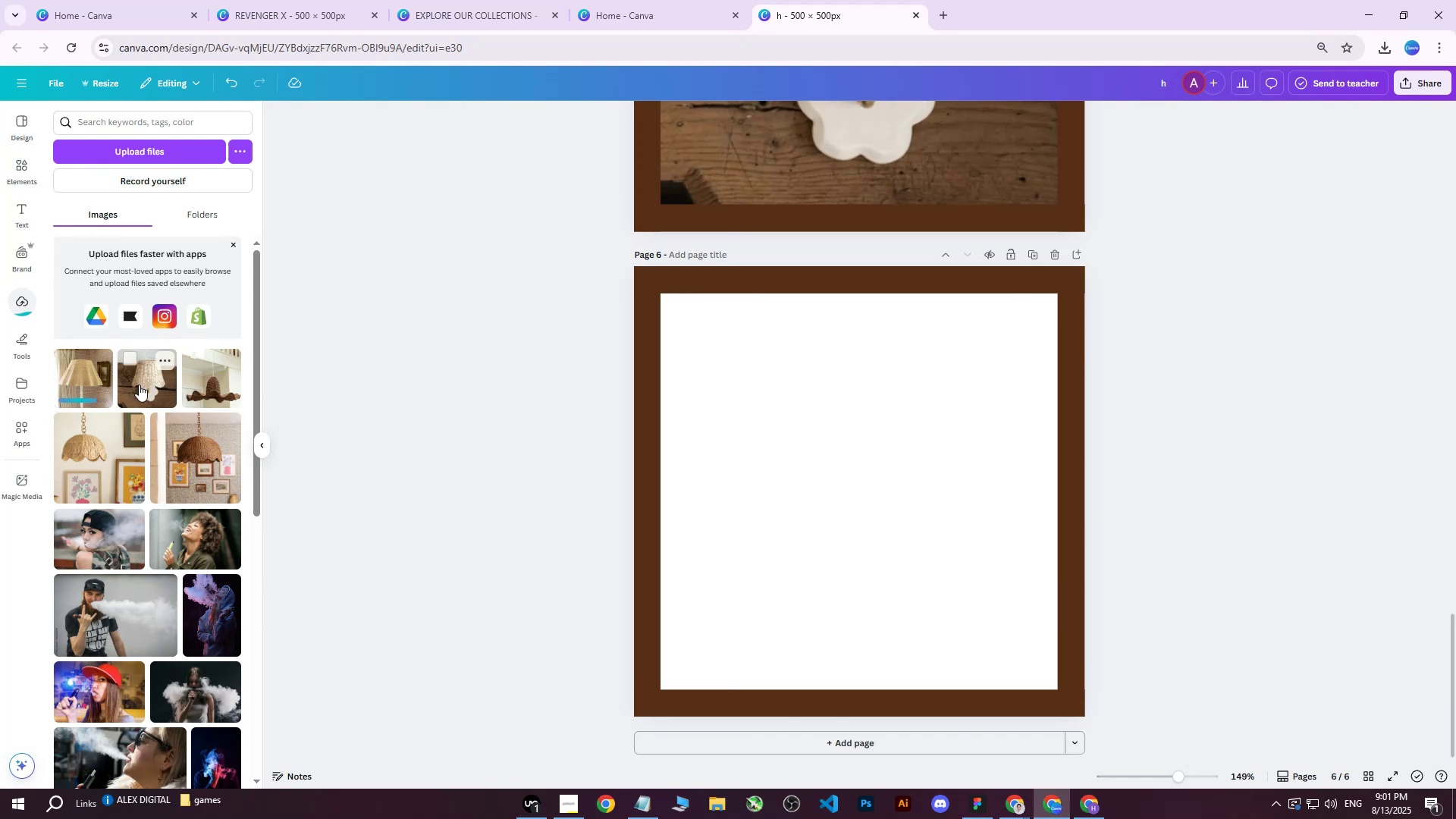 
left_click([97, 381])
 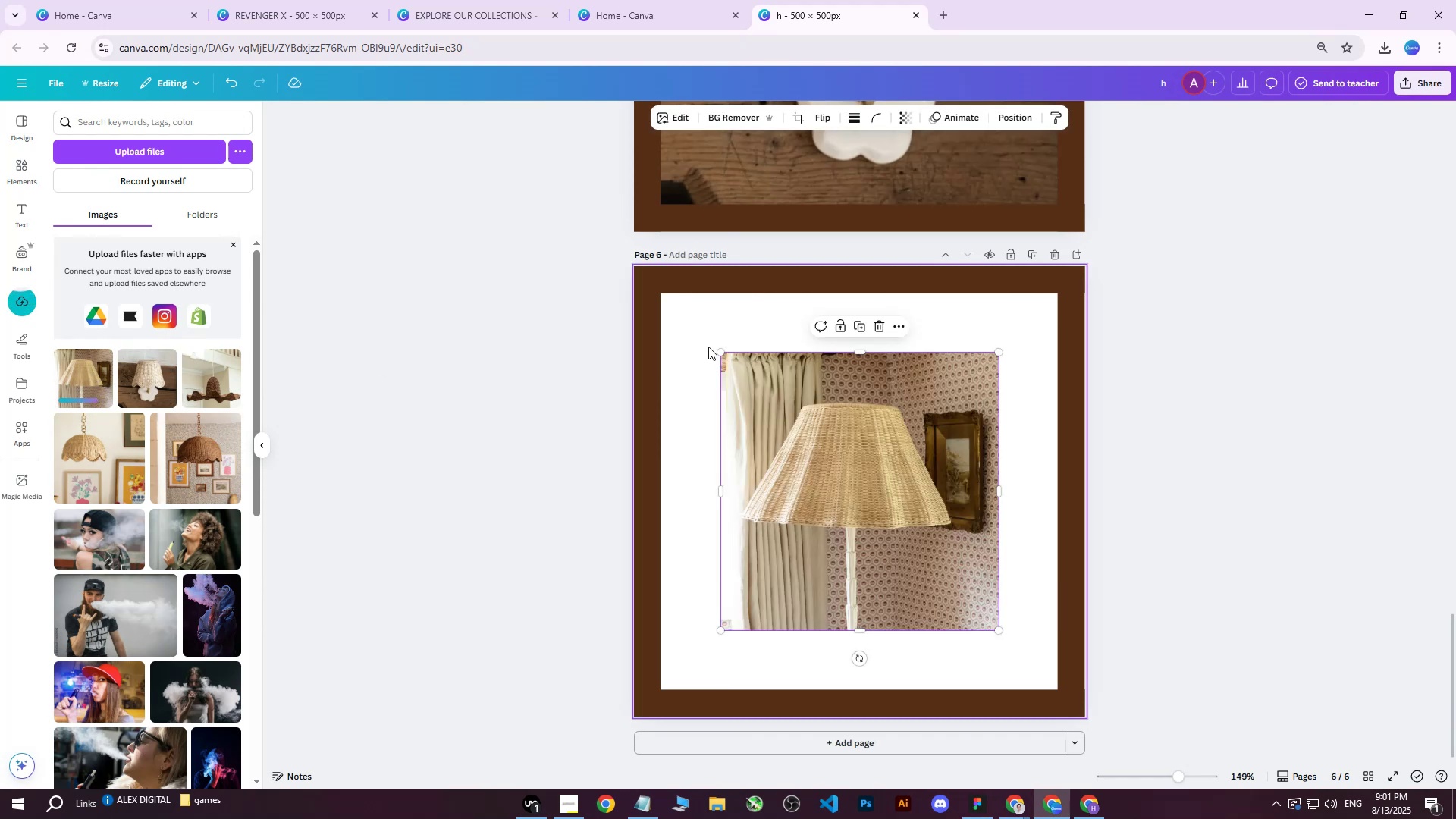 
left_click_drag(start_coordinate=[719, 351], to_coordinate=[627, 306])
 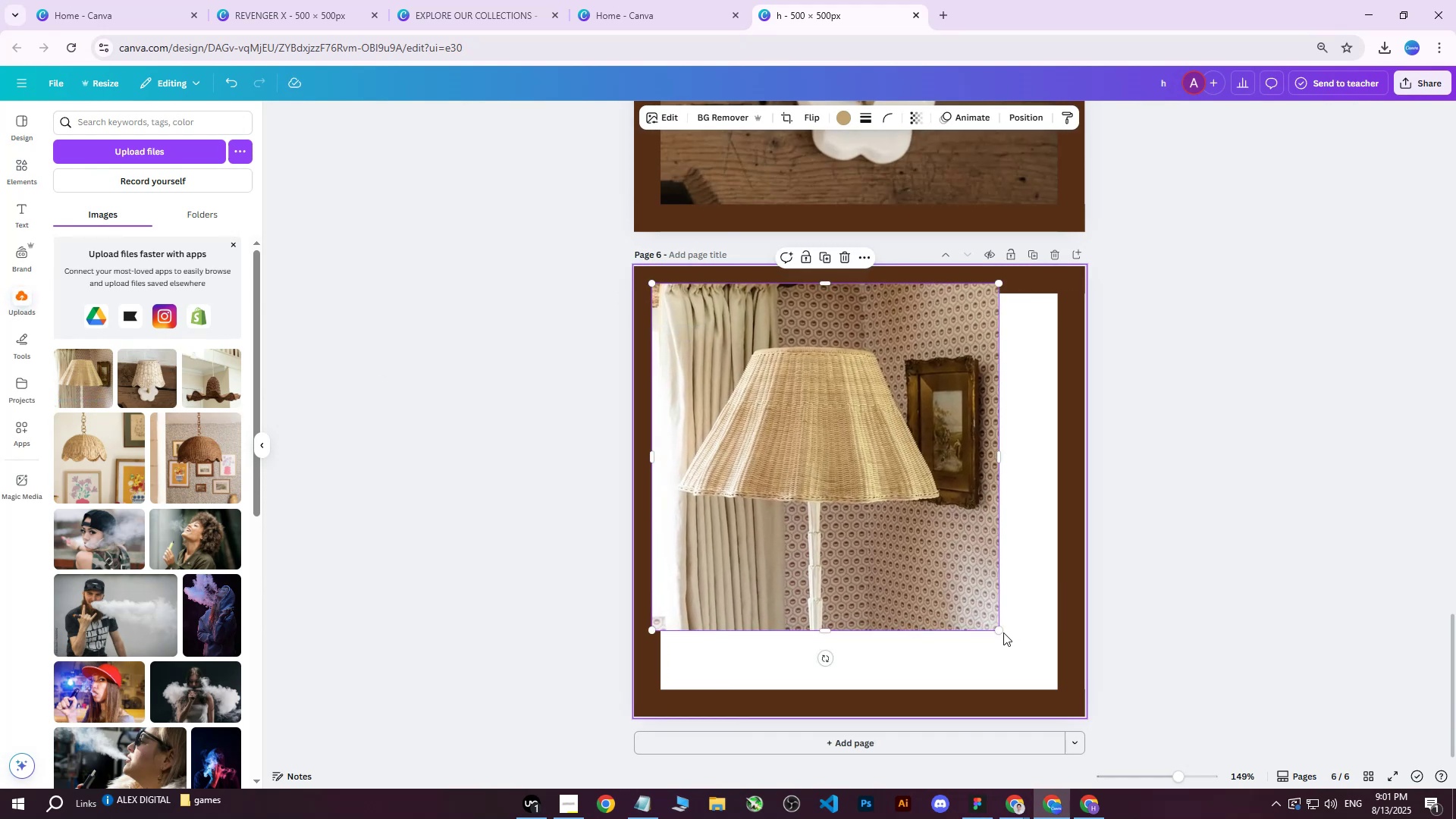 
left_click_drag(start_coordinate=[999, 632], to_coordinate=[1100, 687])
 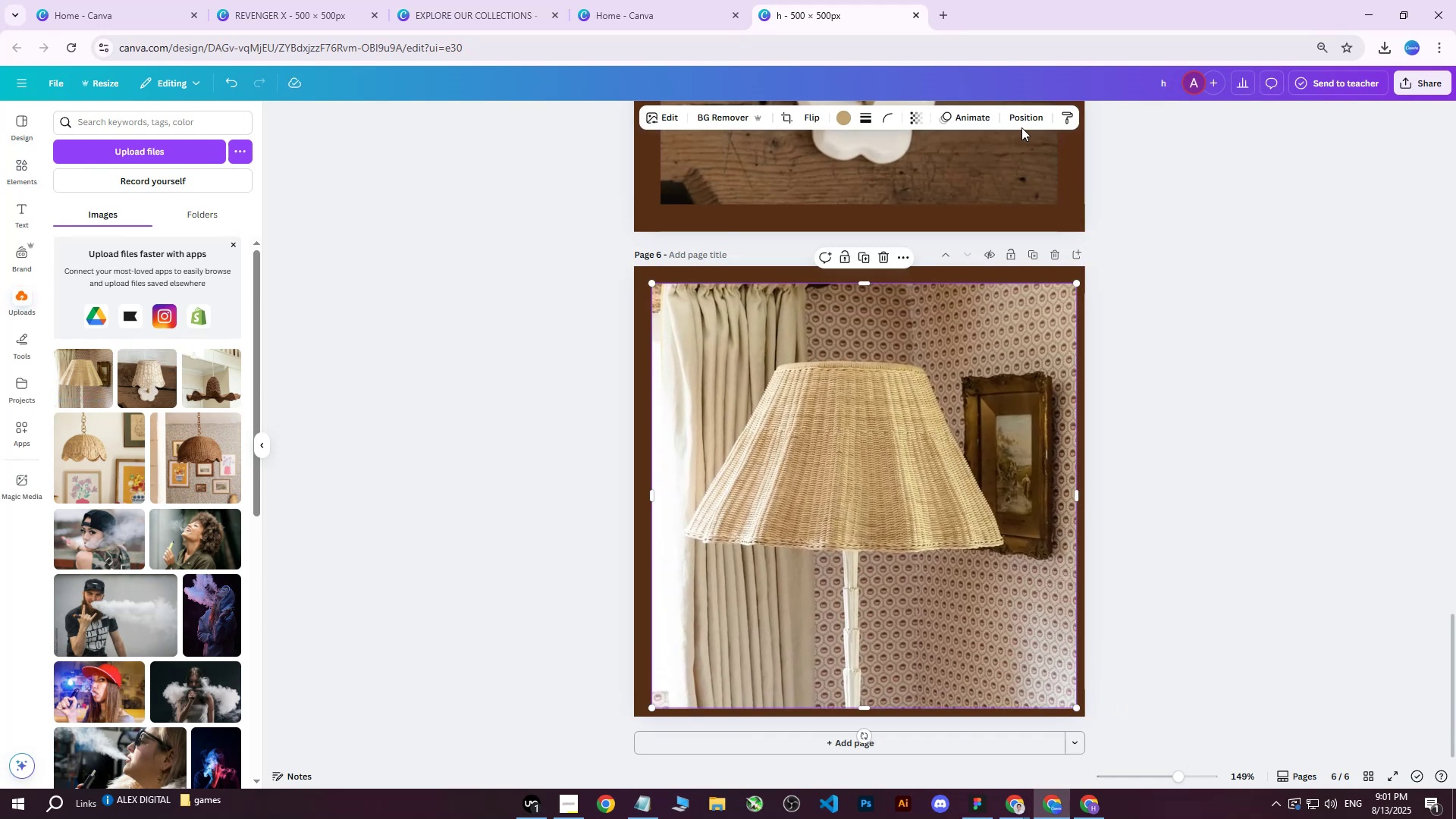 
double_click([1021, 121])
 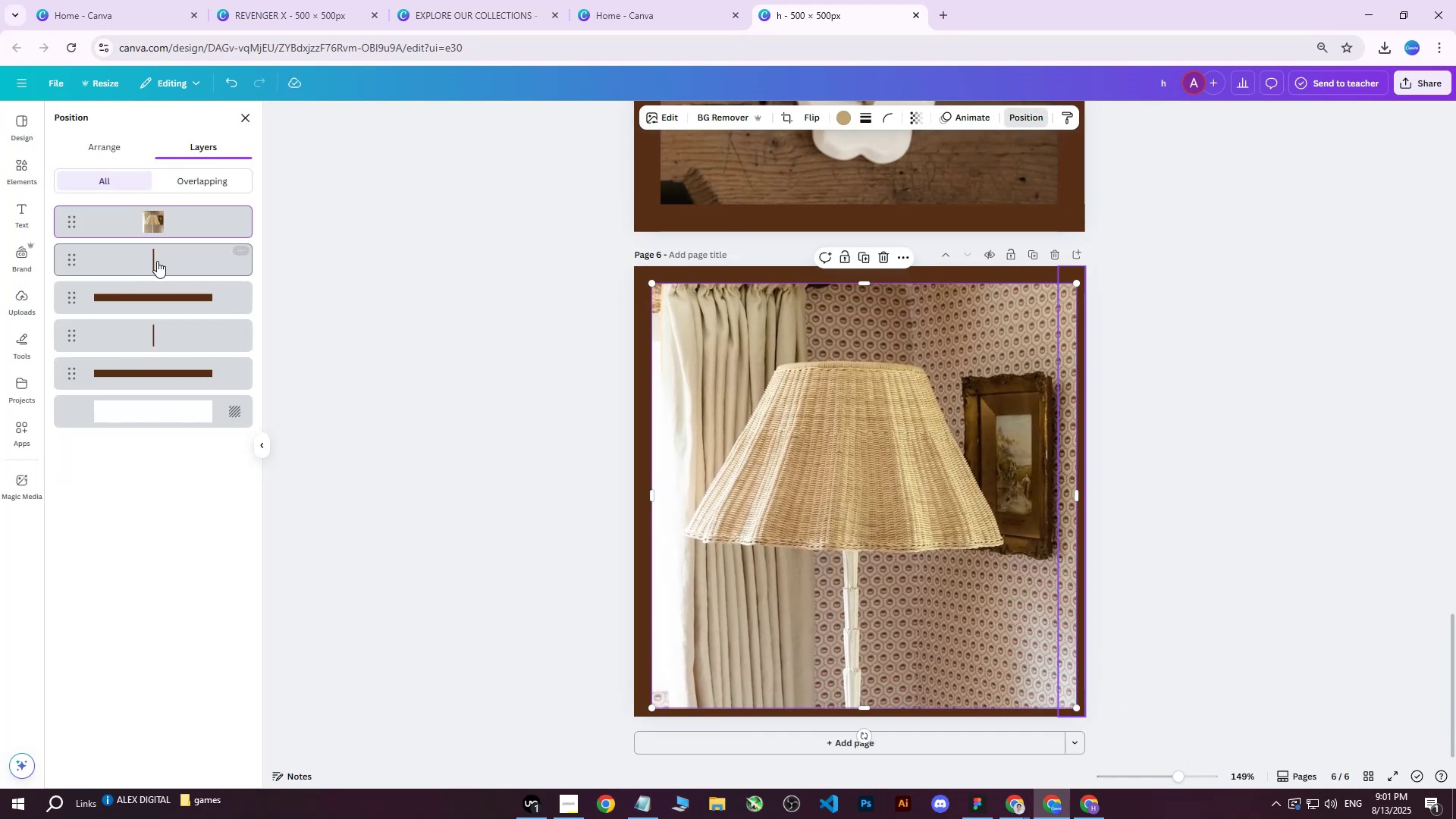 
left_click_drag(start_coordinate=[174, 224], to_coordinate=[153, 391])
 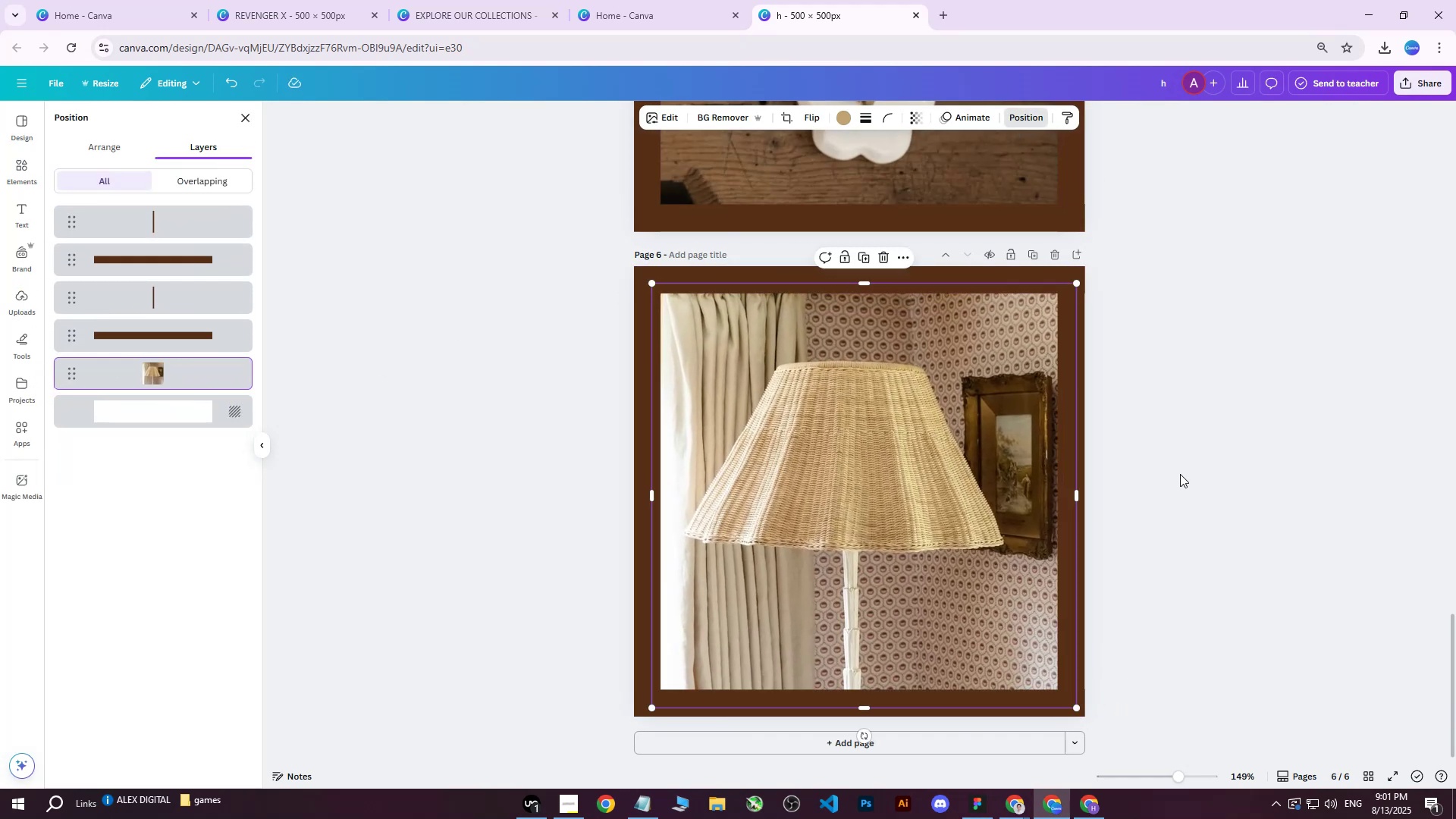 
double_click([1180, 474])
 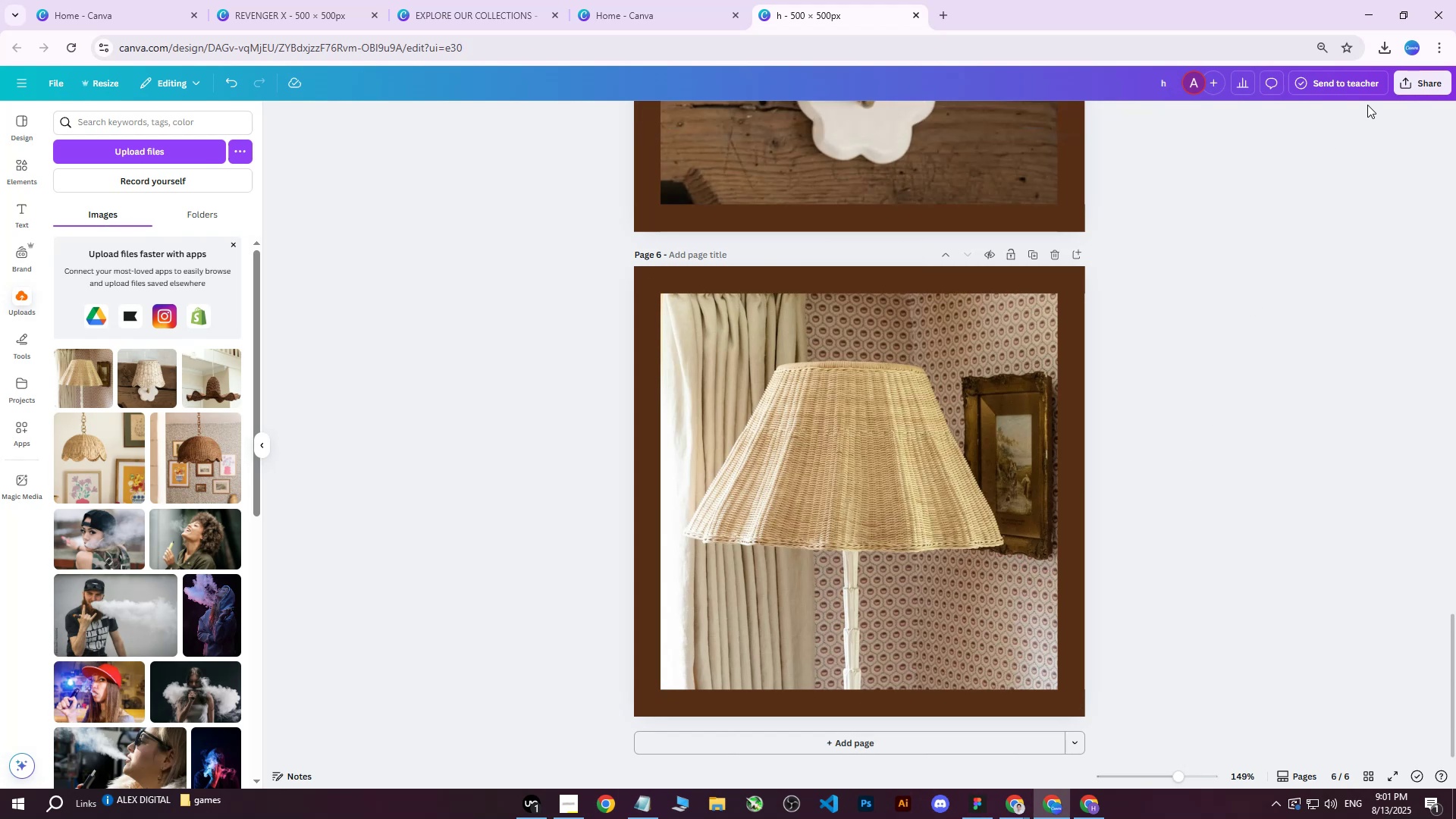 
left_click([1407, 84])
 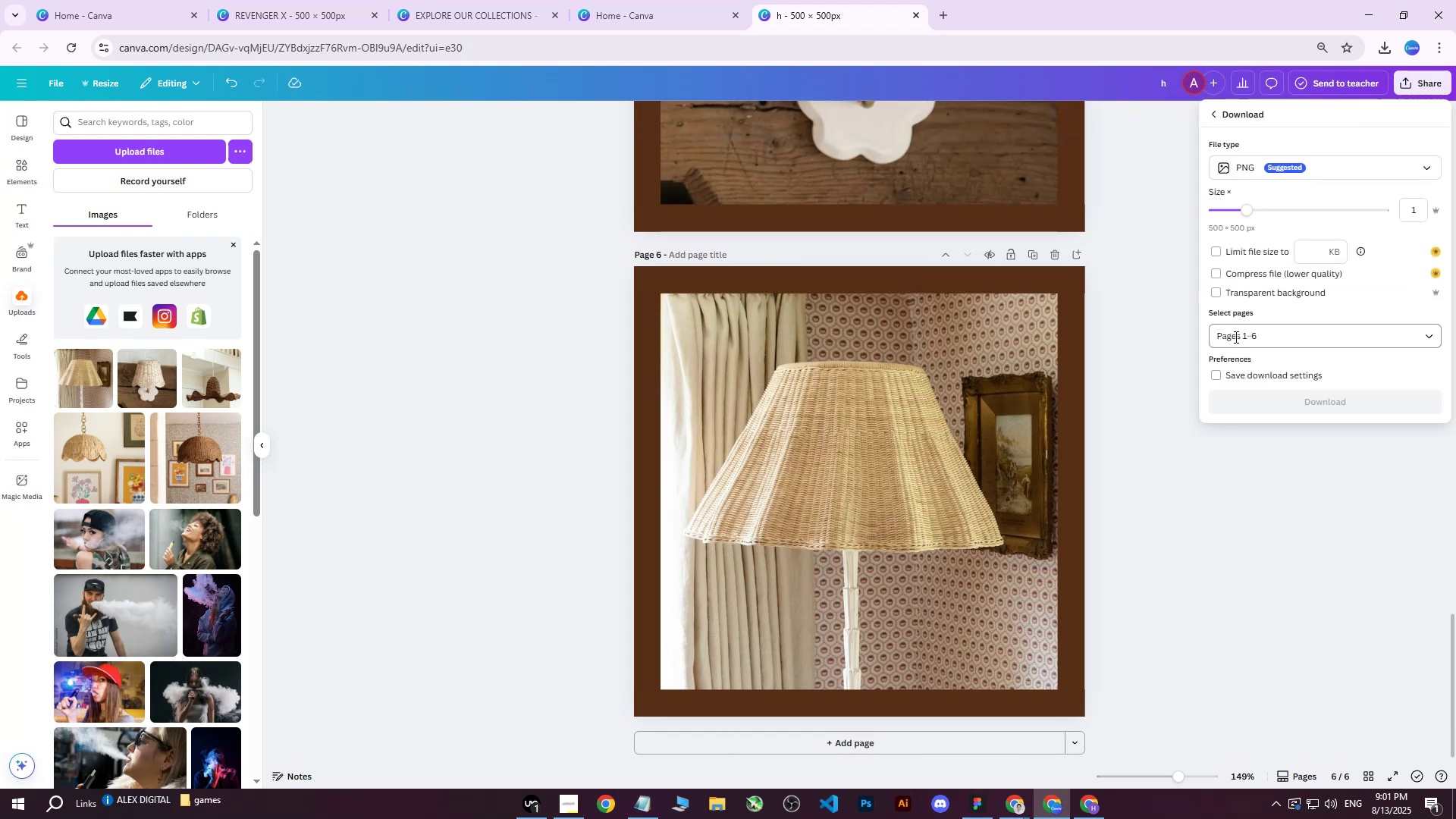 
double_click([1241, 338])
 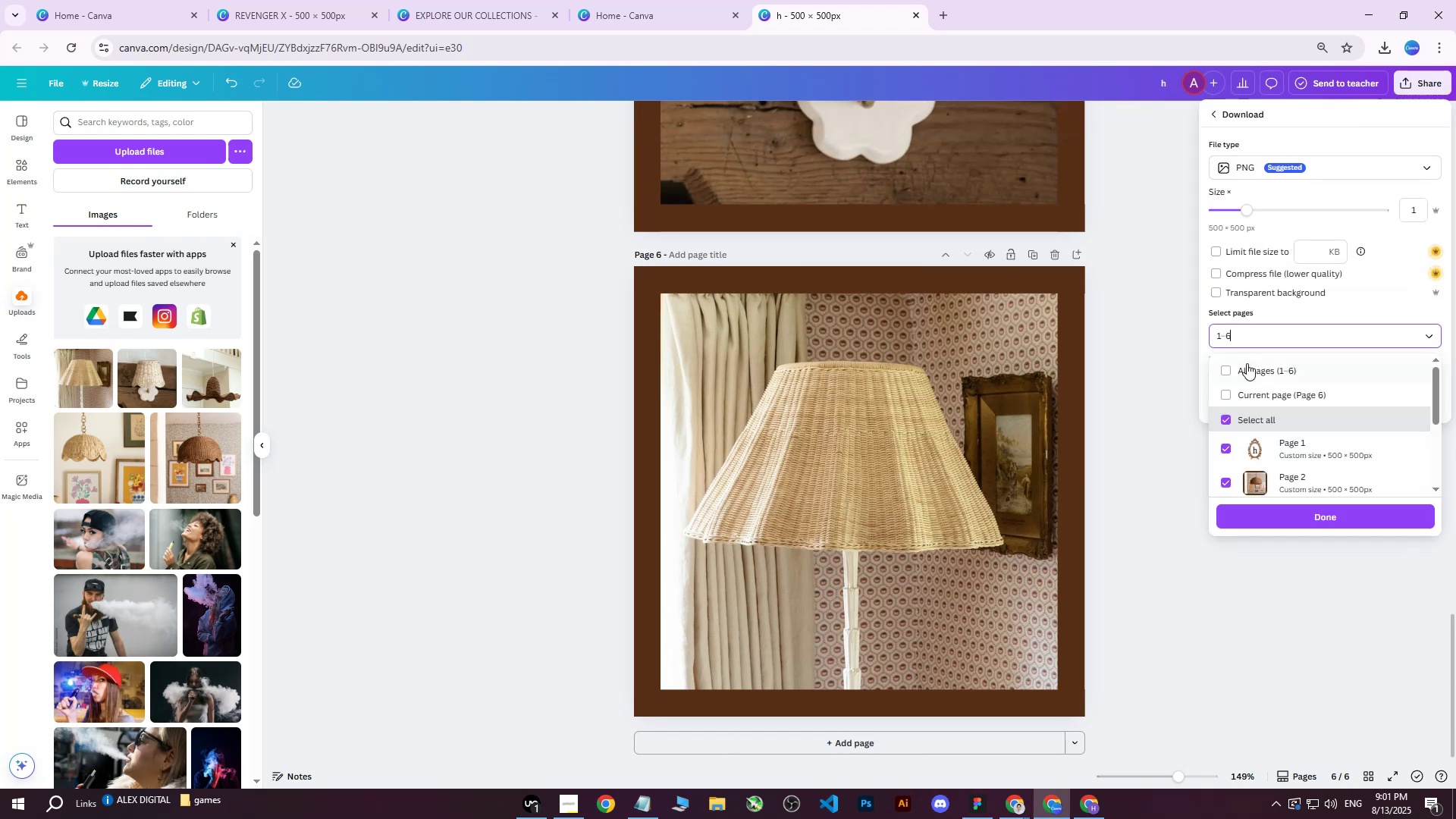 
triple_click([1247, 365])
 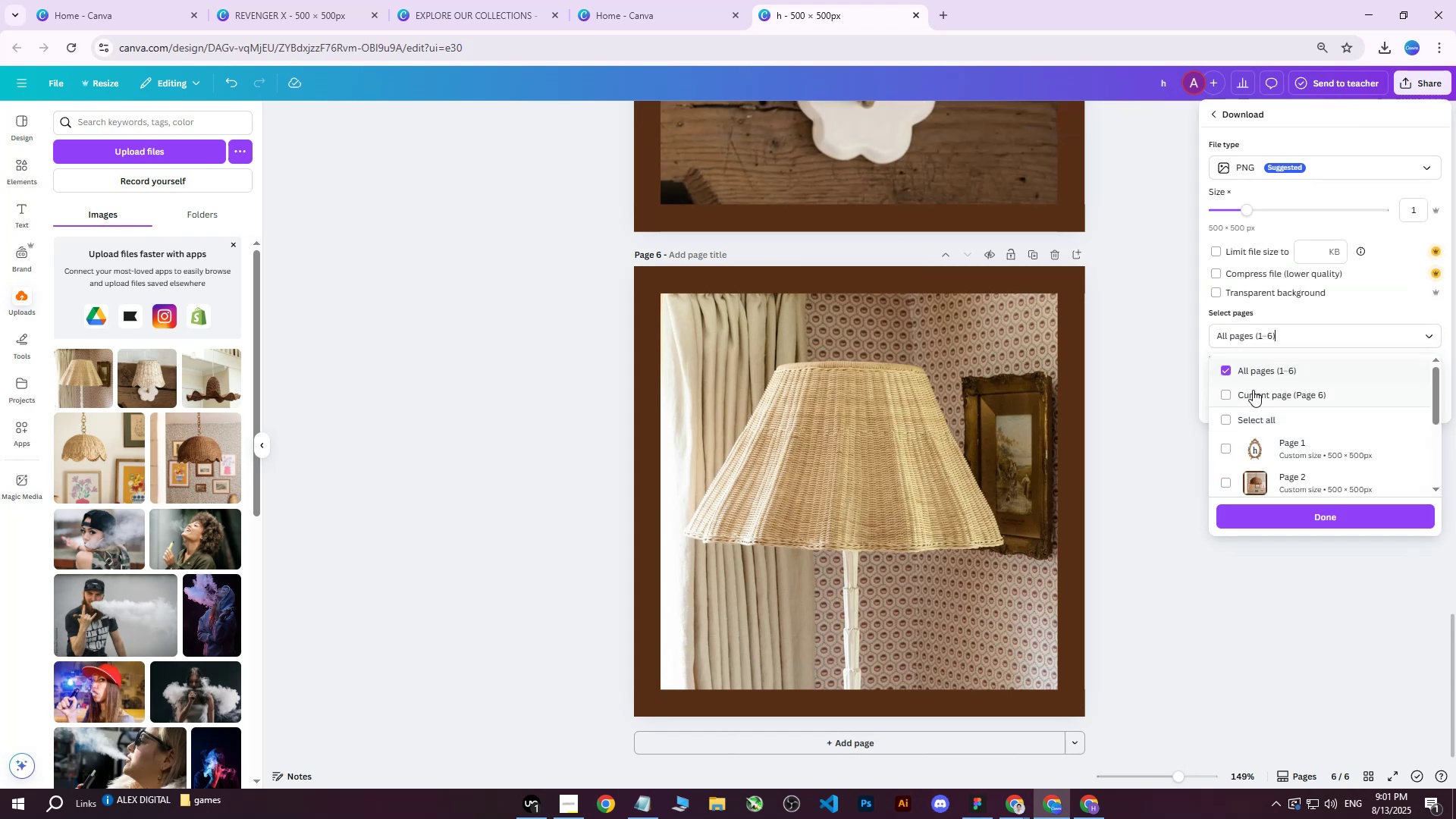 
triple_click([1253, 390])
 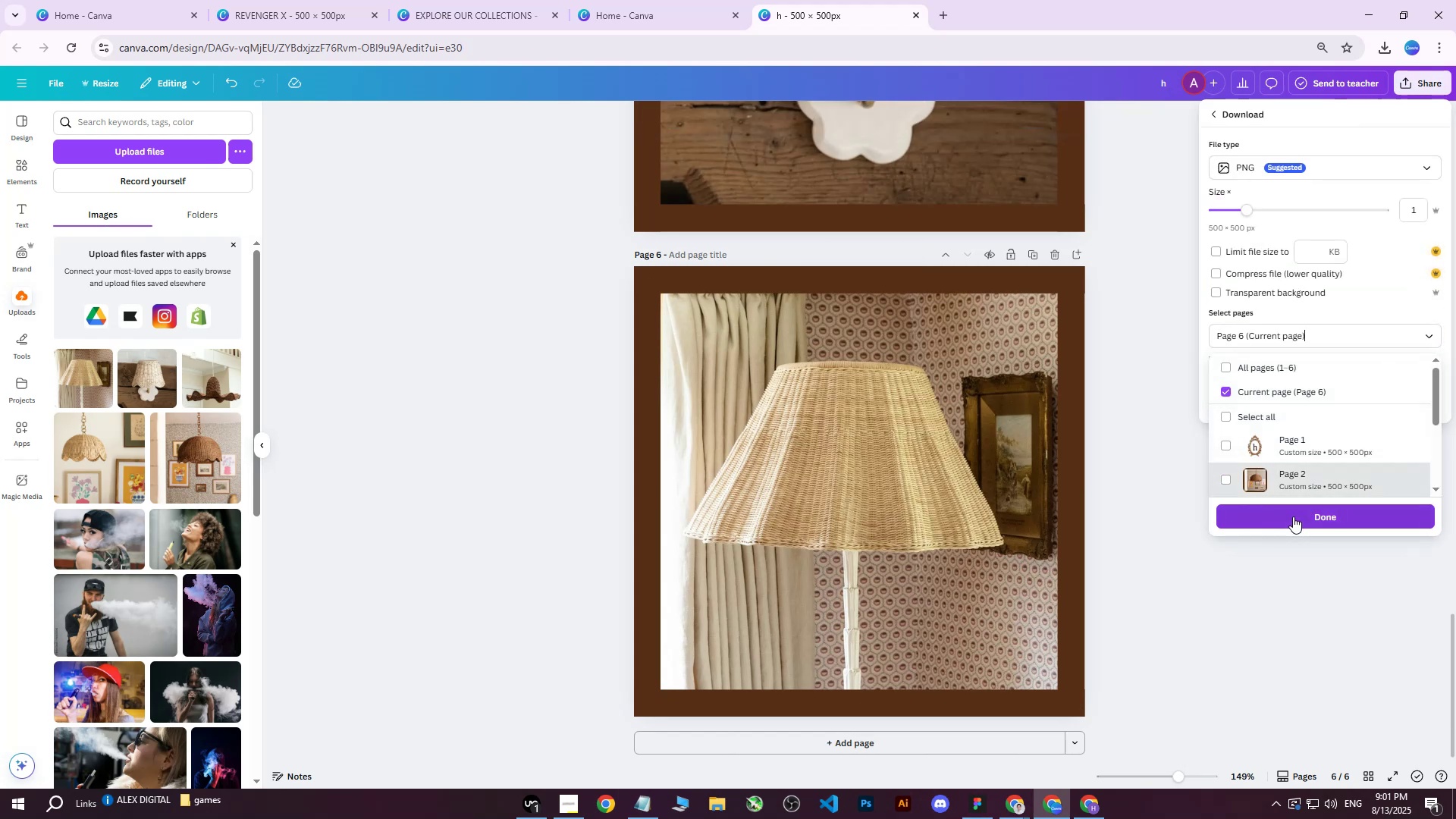 
left_click([1293, 516])
 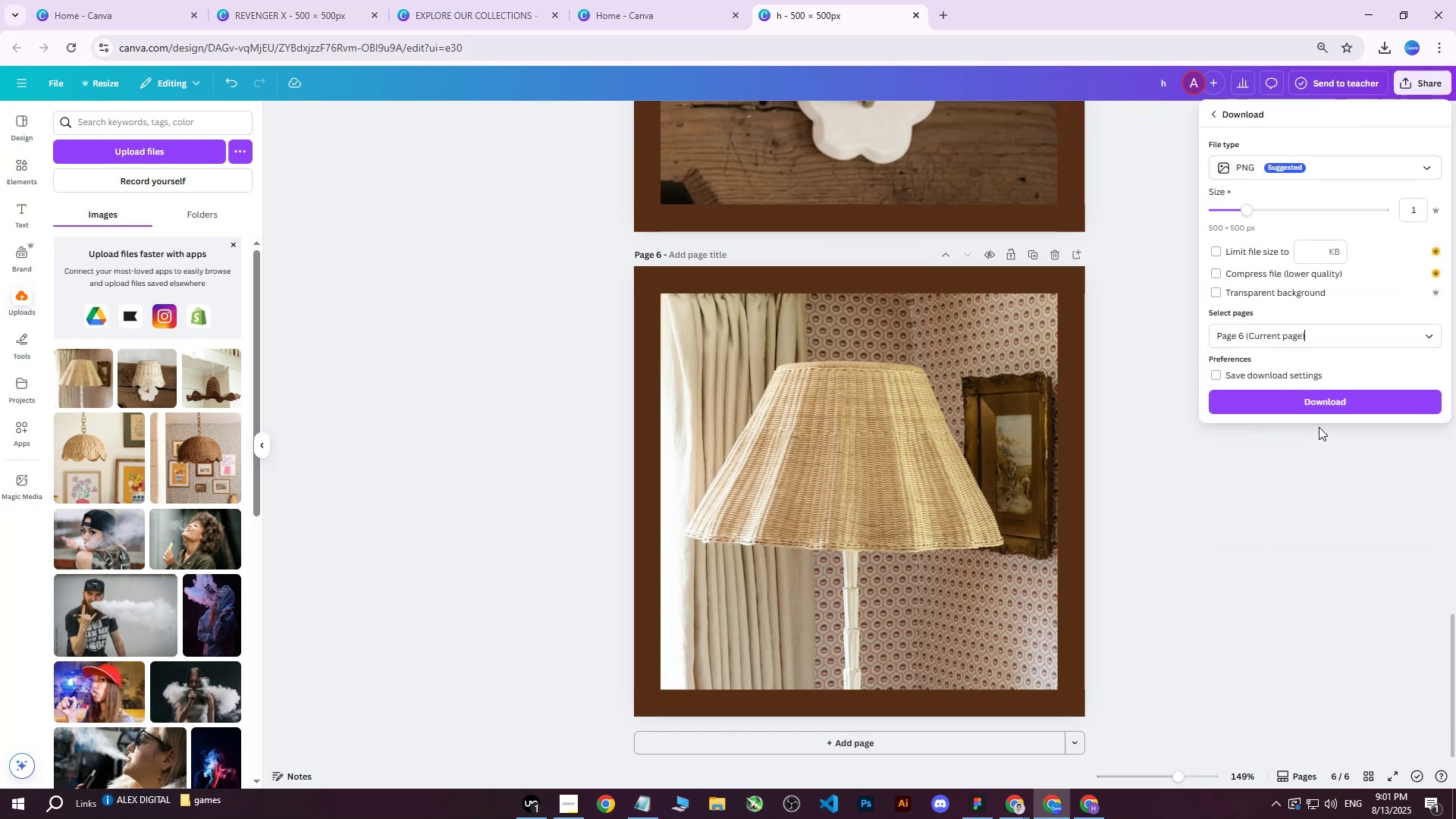 
left_click([1323, 411])
 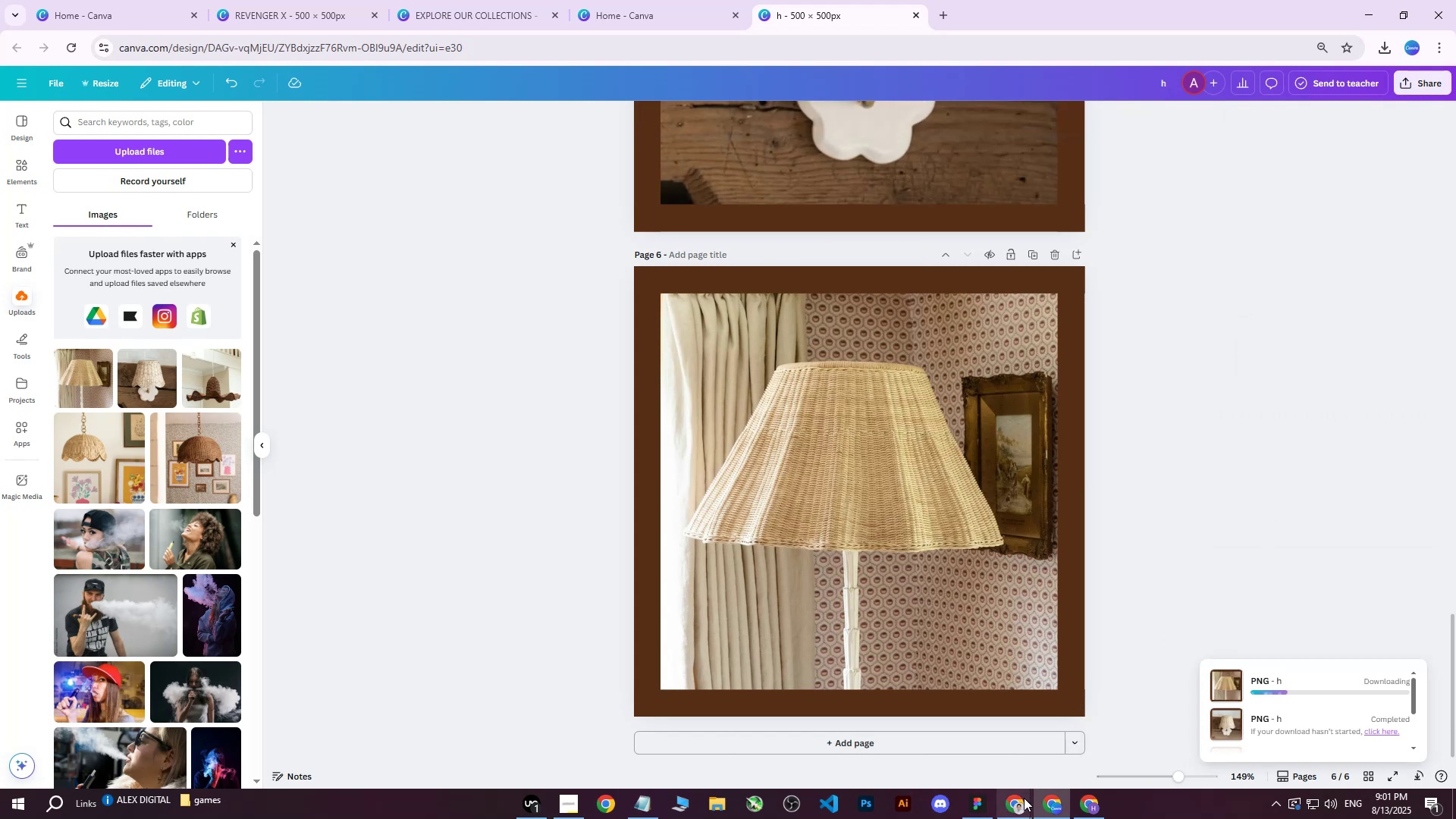 
left_click([1019, 804])
 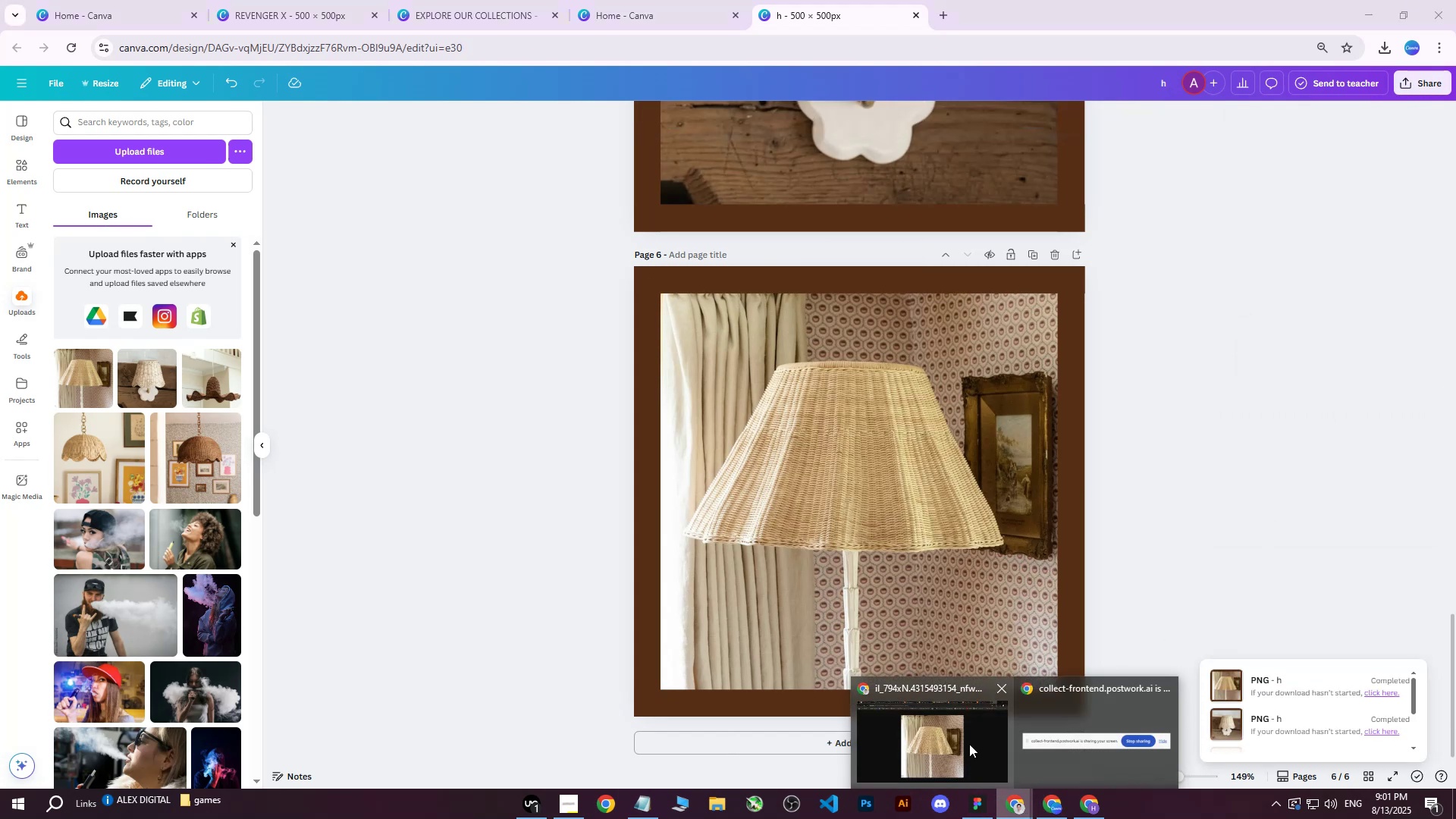 
left_click([956, 757])
 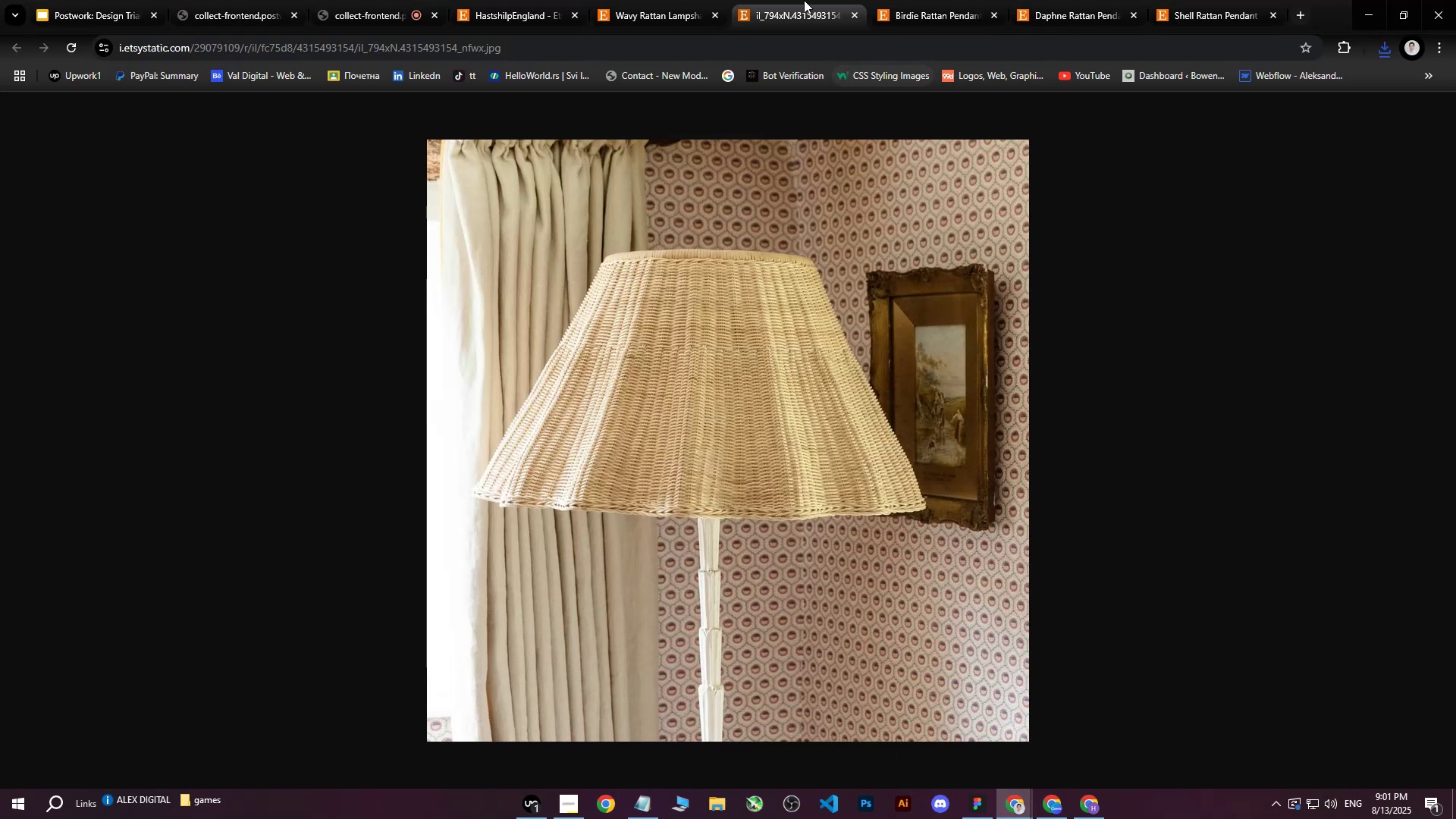 
left_click([660, 0])
 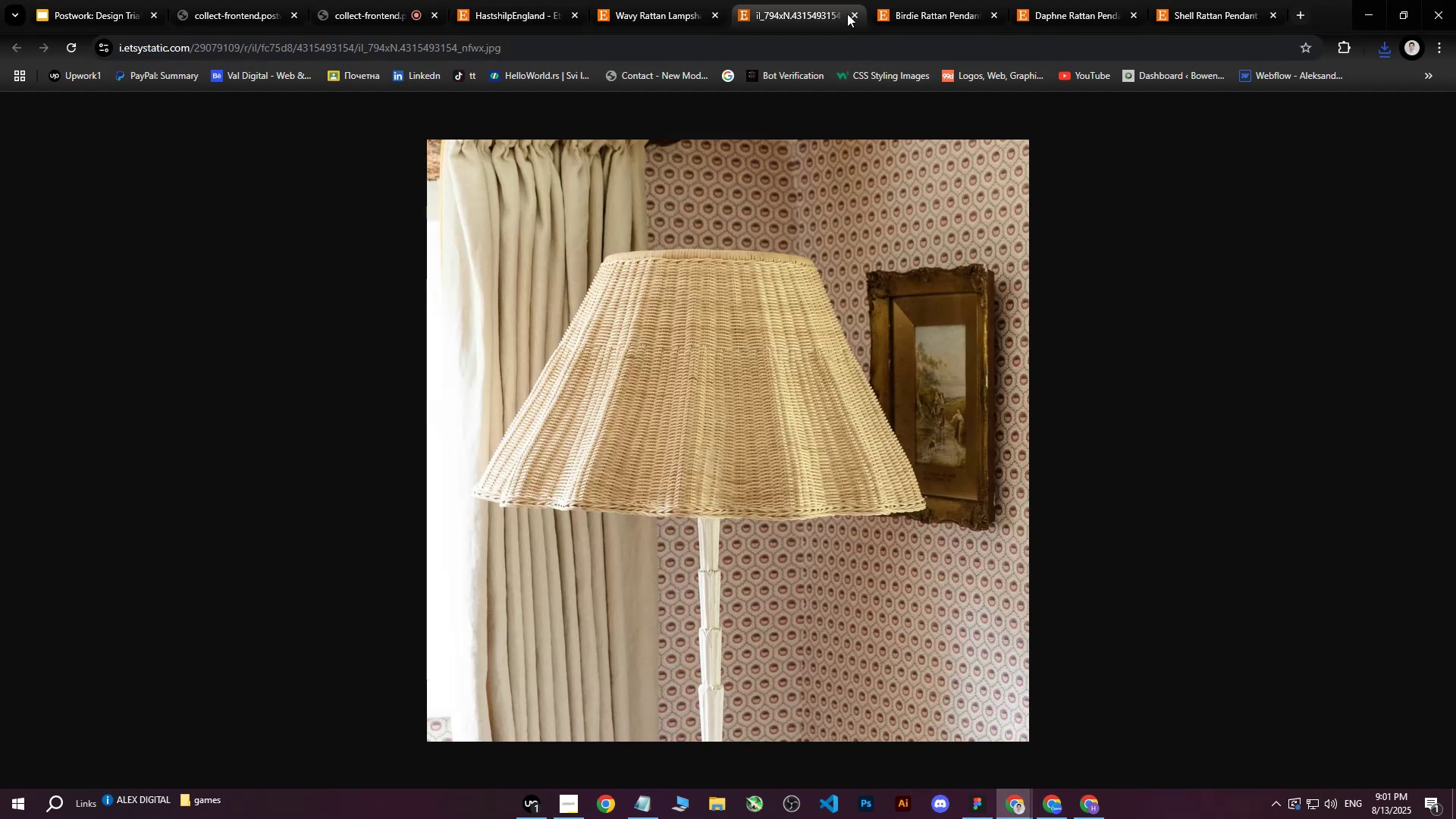 
double_click([854, 15])
 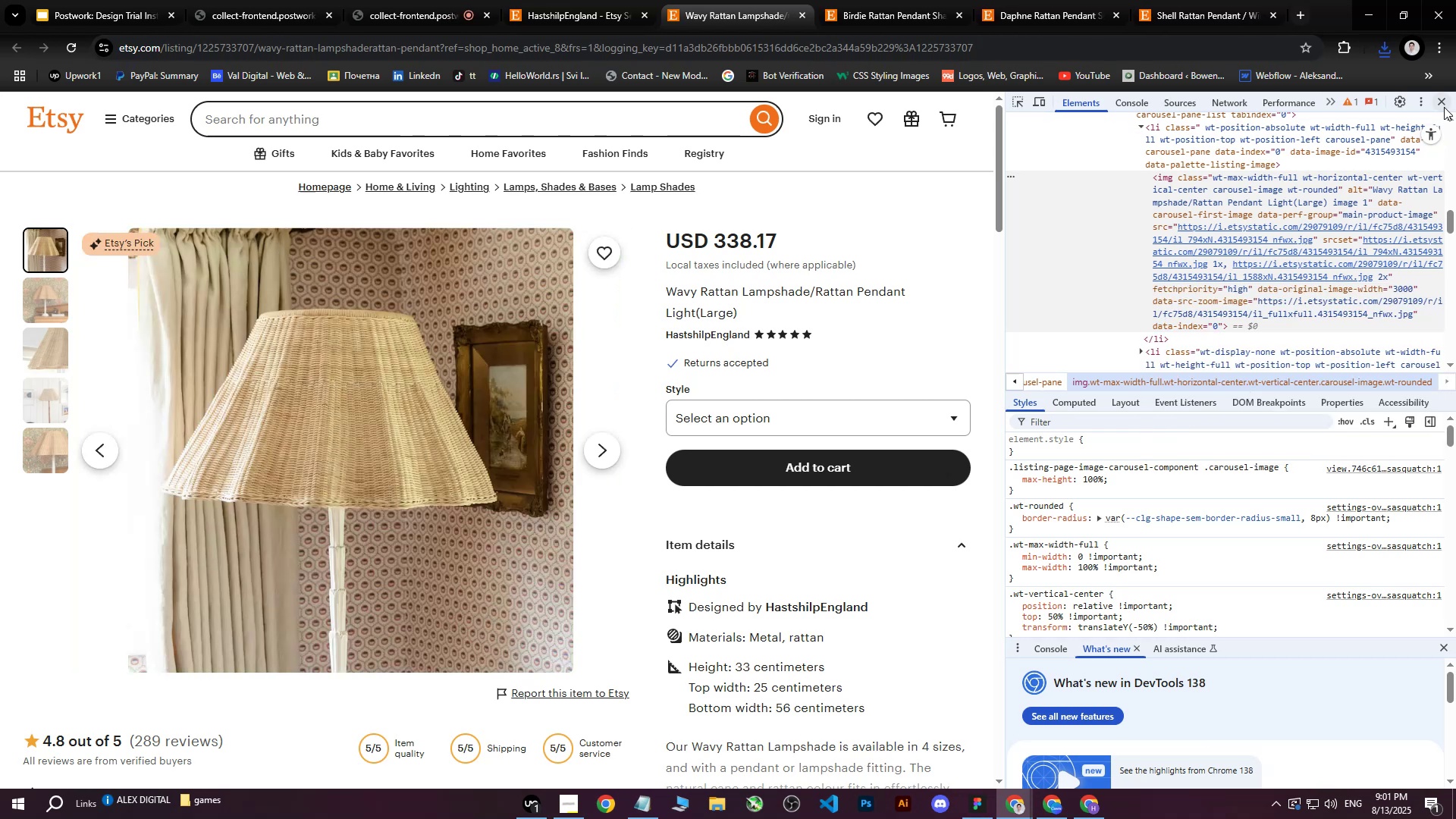 
left_click([1444, 107])
 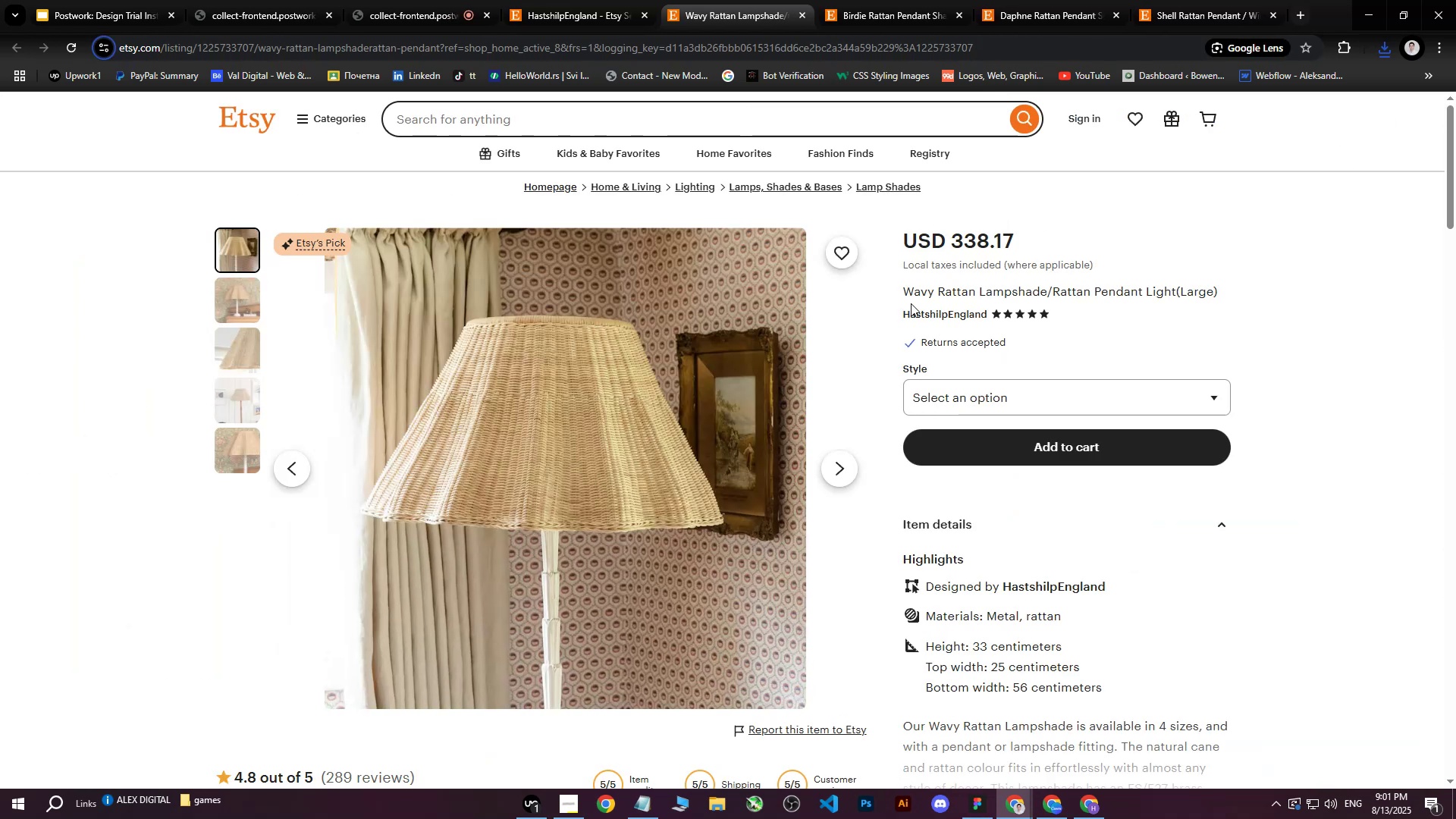 
left_click_drag(start_coordinate=[904, 290], to_coordinate=[1221, 291])
 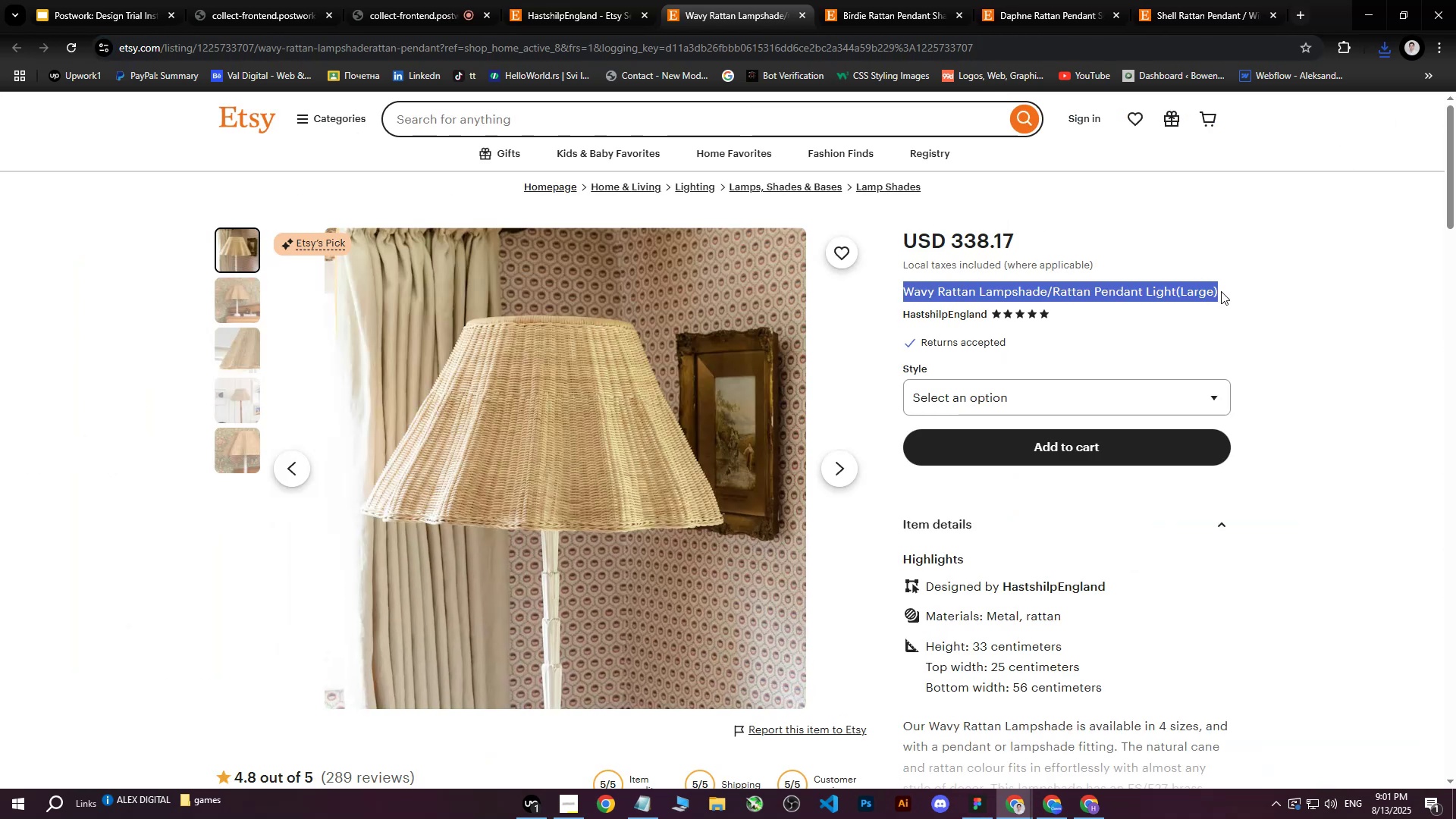 
key(Control+C)
 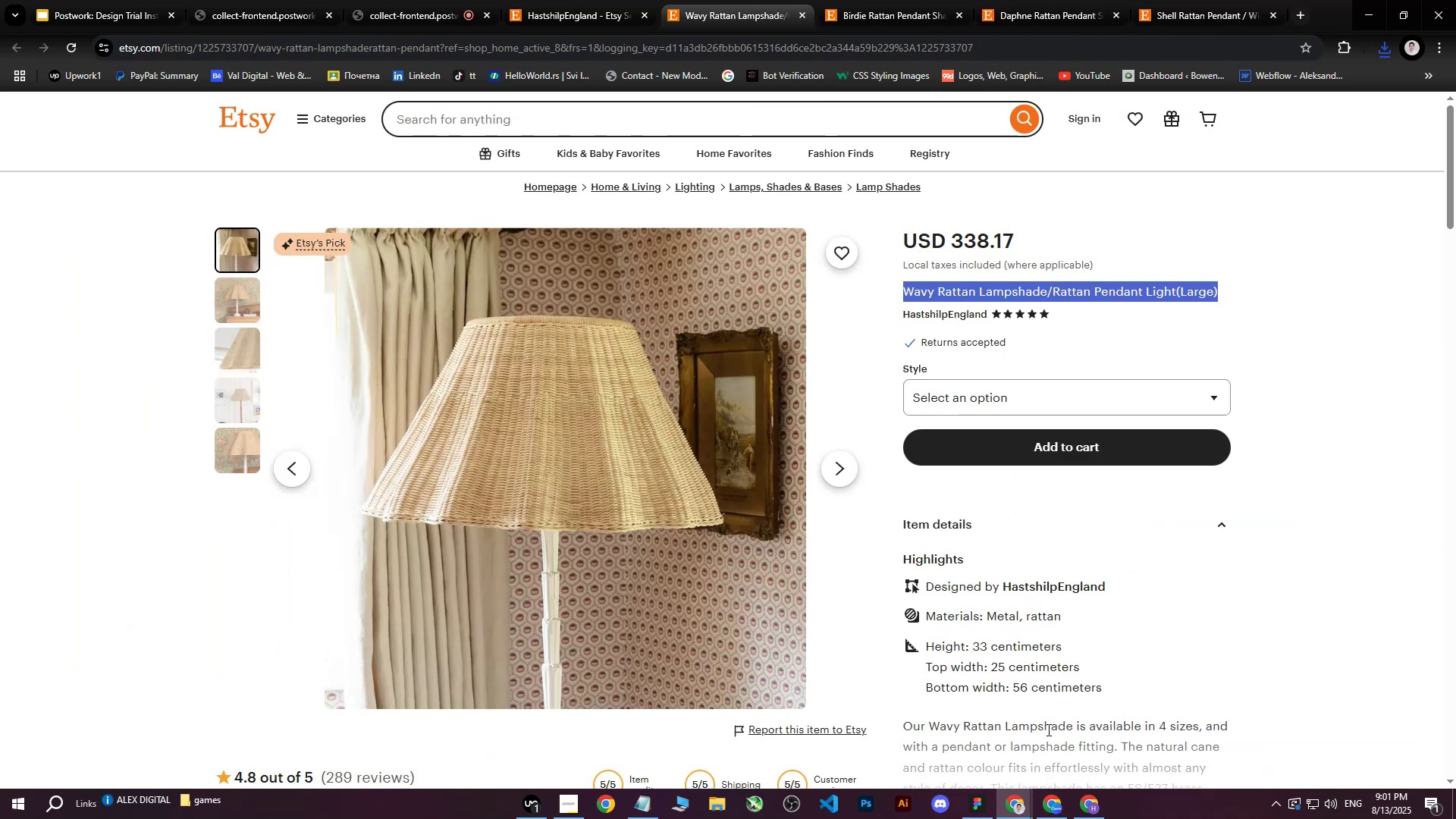 
left_click([1083, 813])
 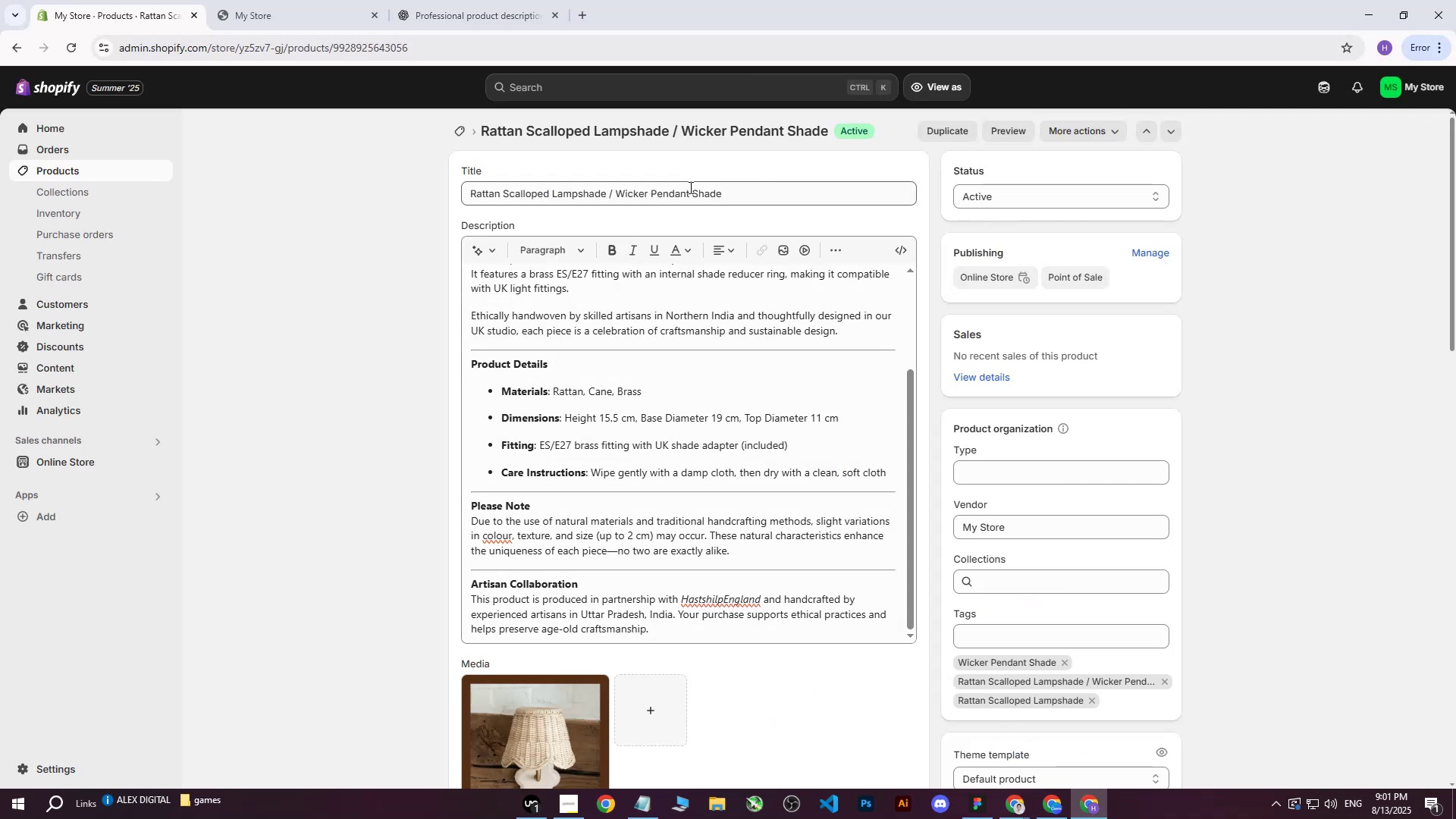 
left_click([741, 185])
 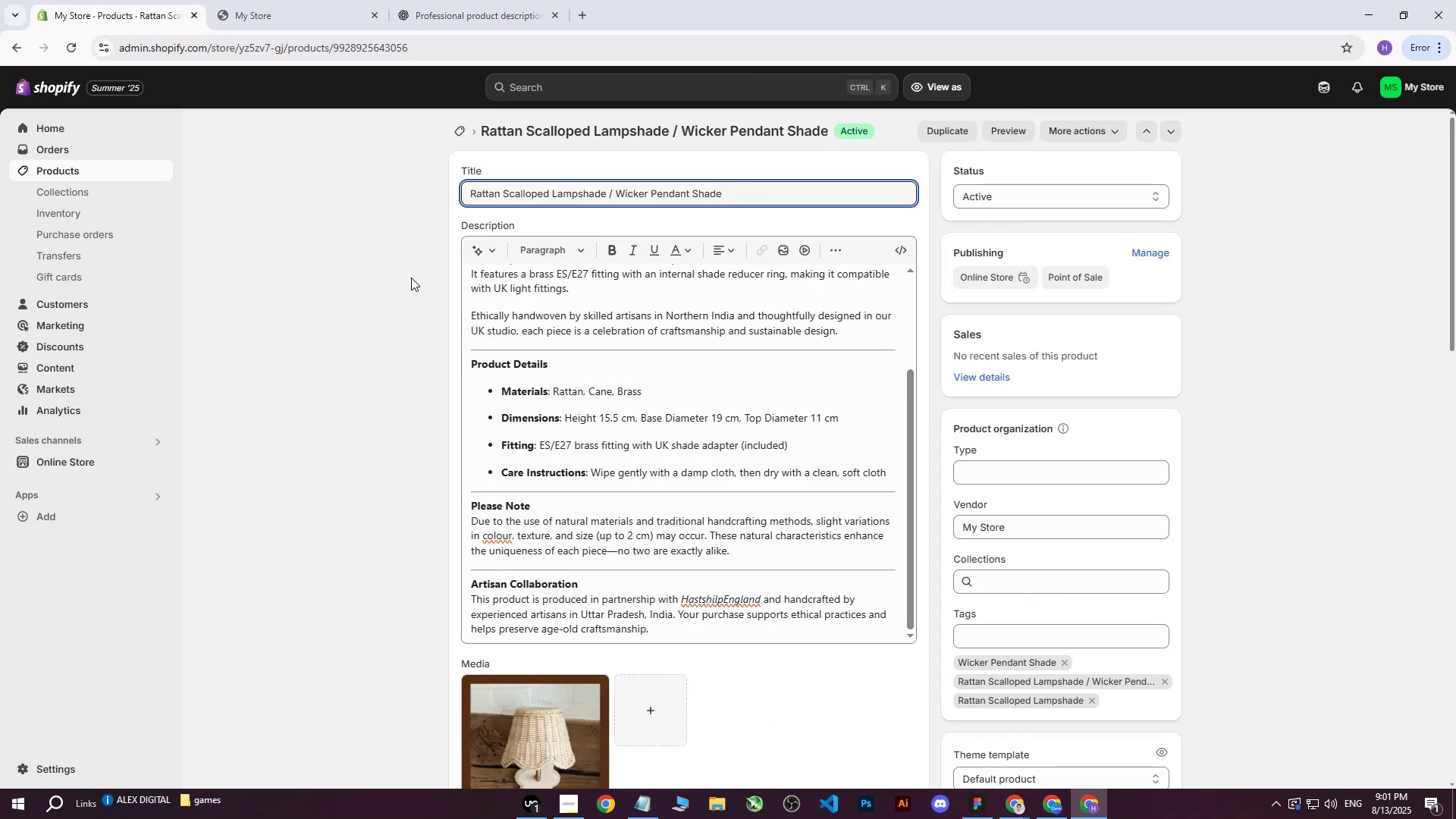 
left_click([358, 313])
 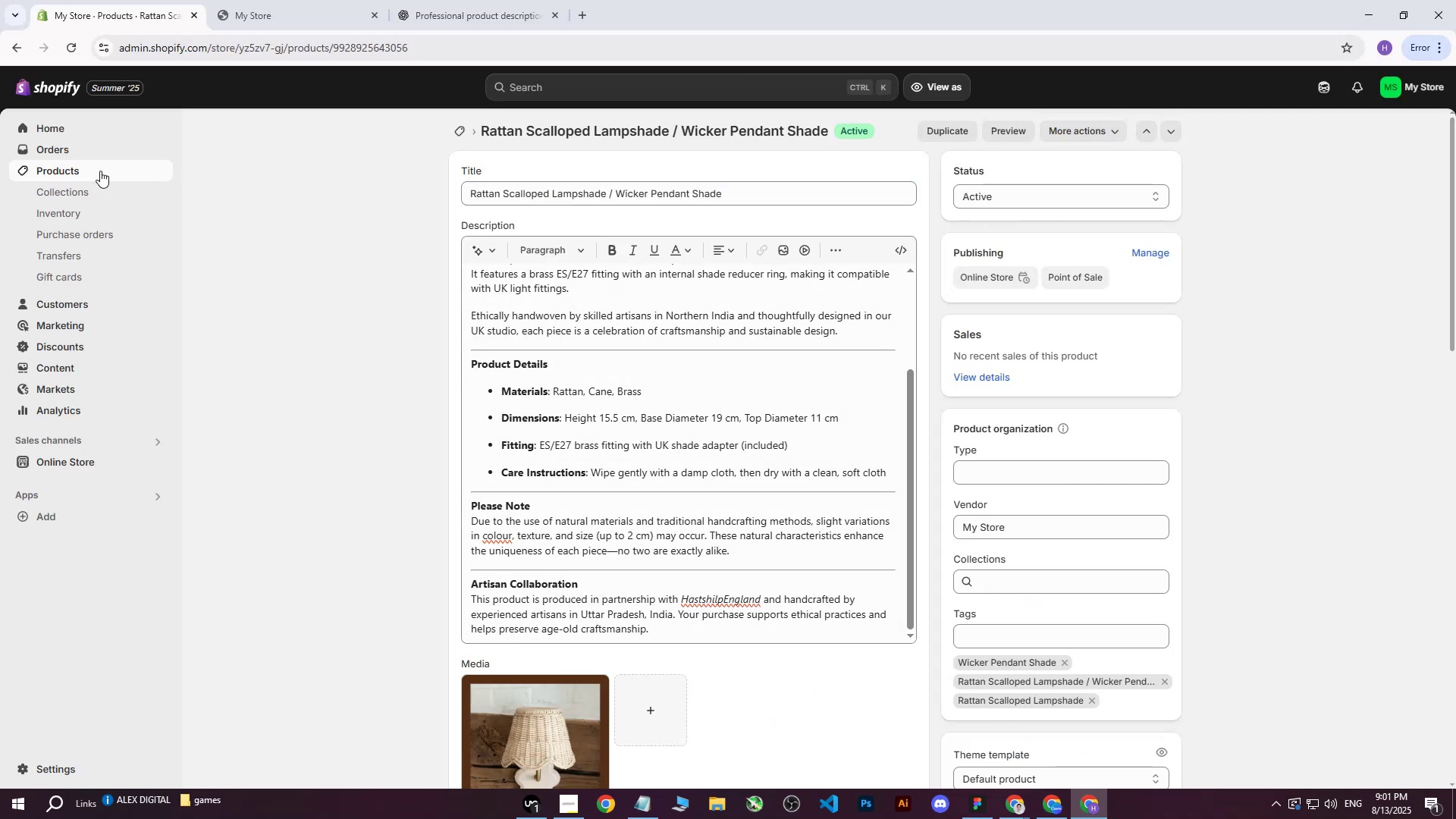 
left_click([87, 170])
 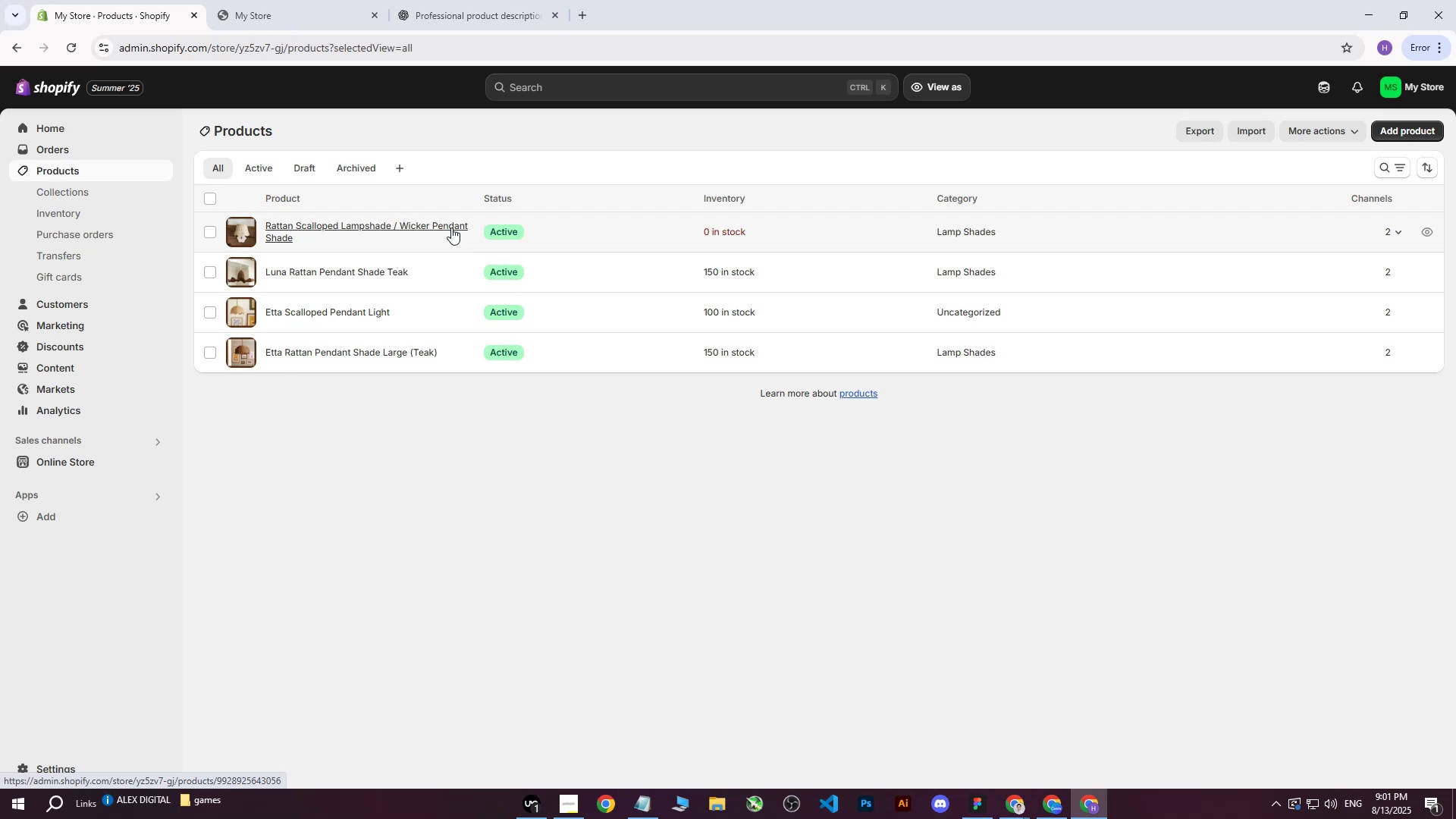 
left_click([714, 229])
 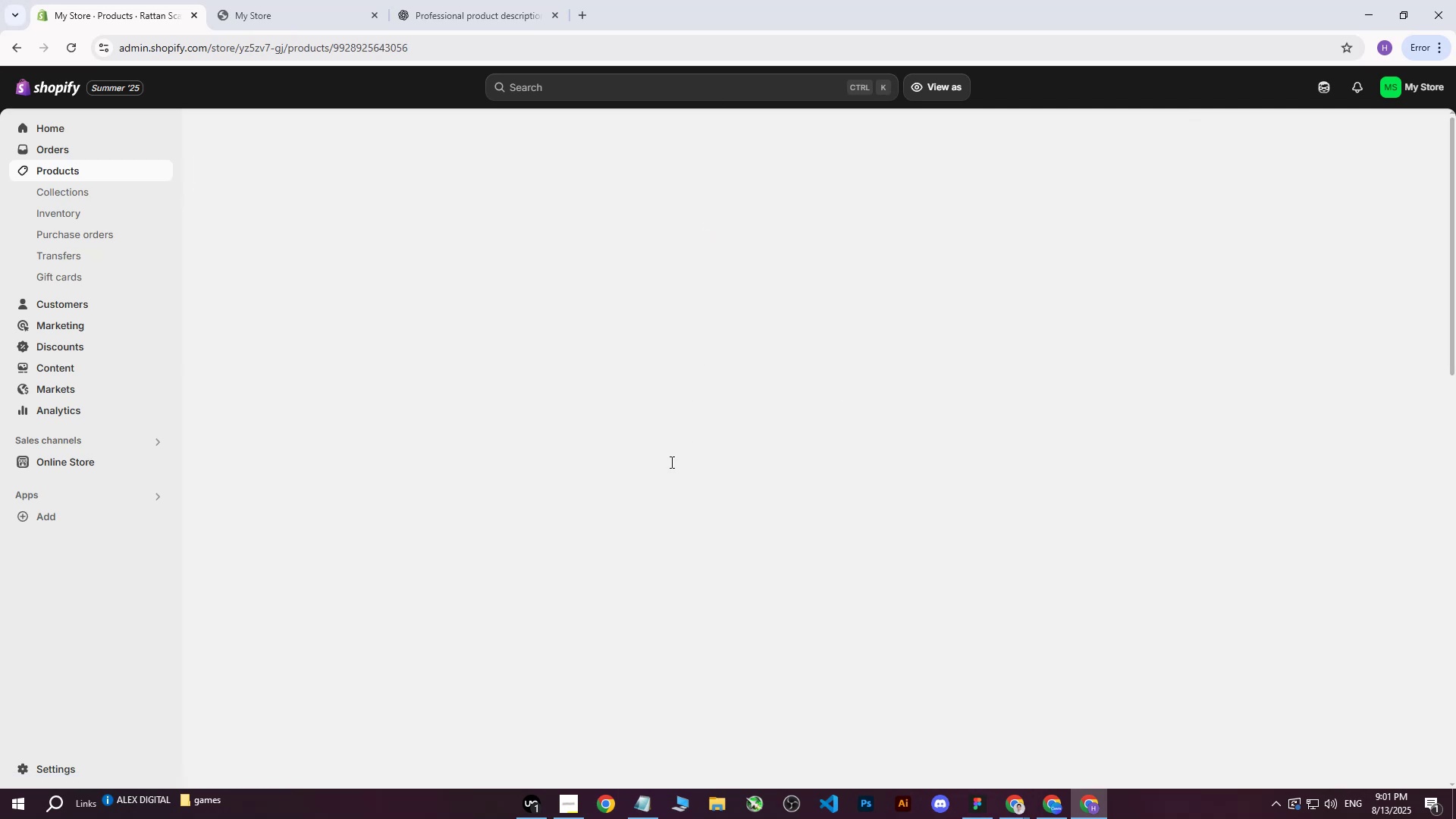 
scroll: coordinate [769, 564], scroll_direction: down, amount: 17.0
 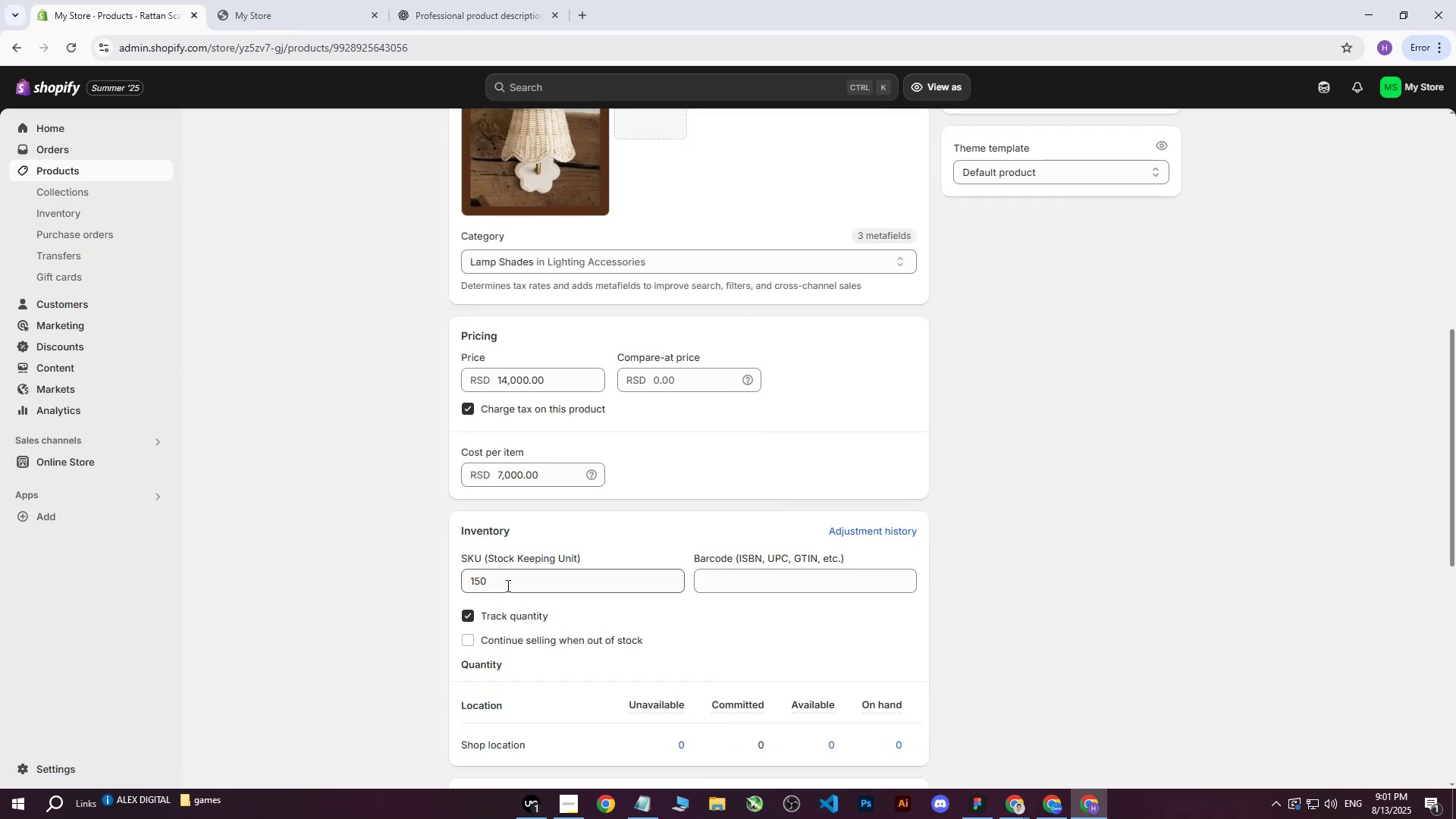 
left_click_drag(start_coordinate=[549, 588], to_coordinate=[400, 593])
 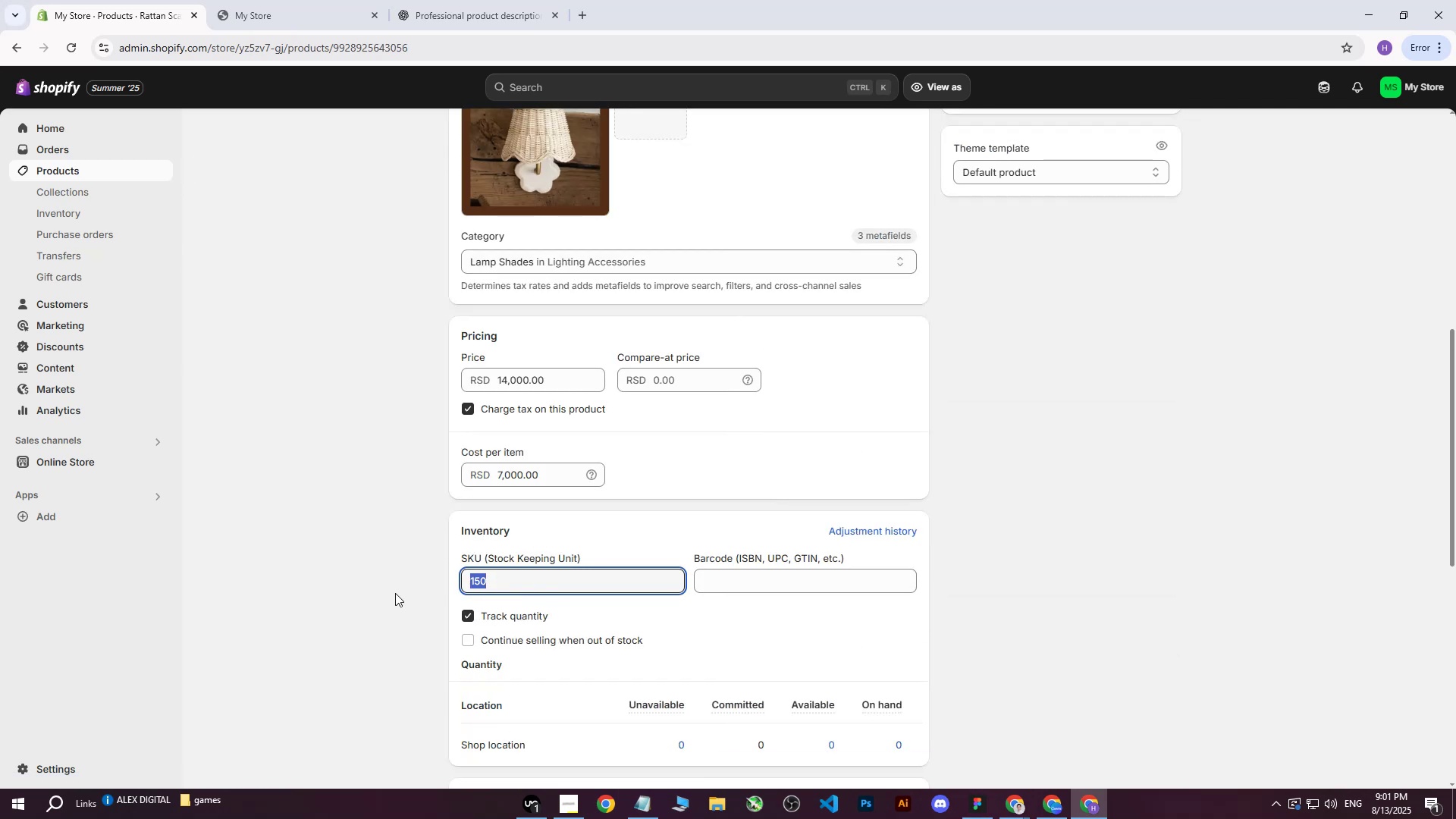 
type(200)
 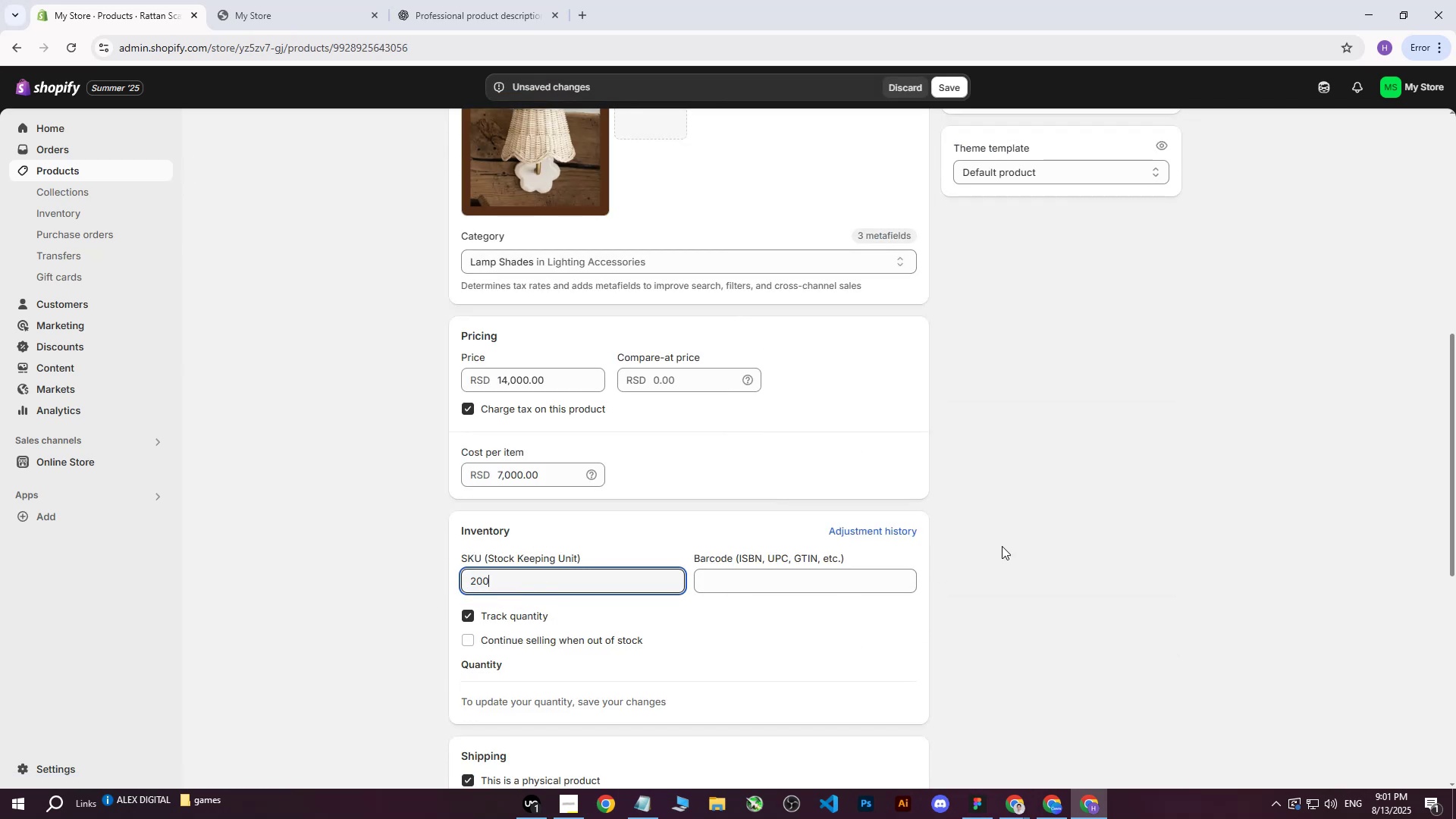 
scroll: coordinate [1028, 541], scroll_direction: down, amount: 4.0
 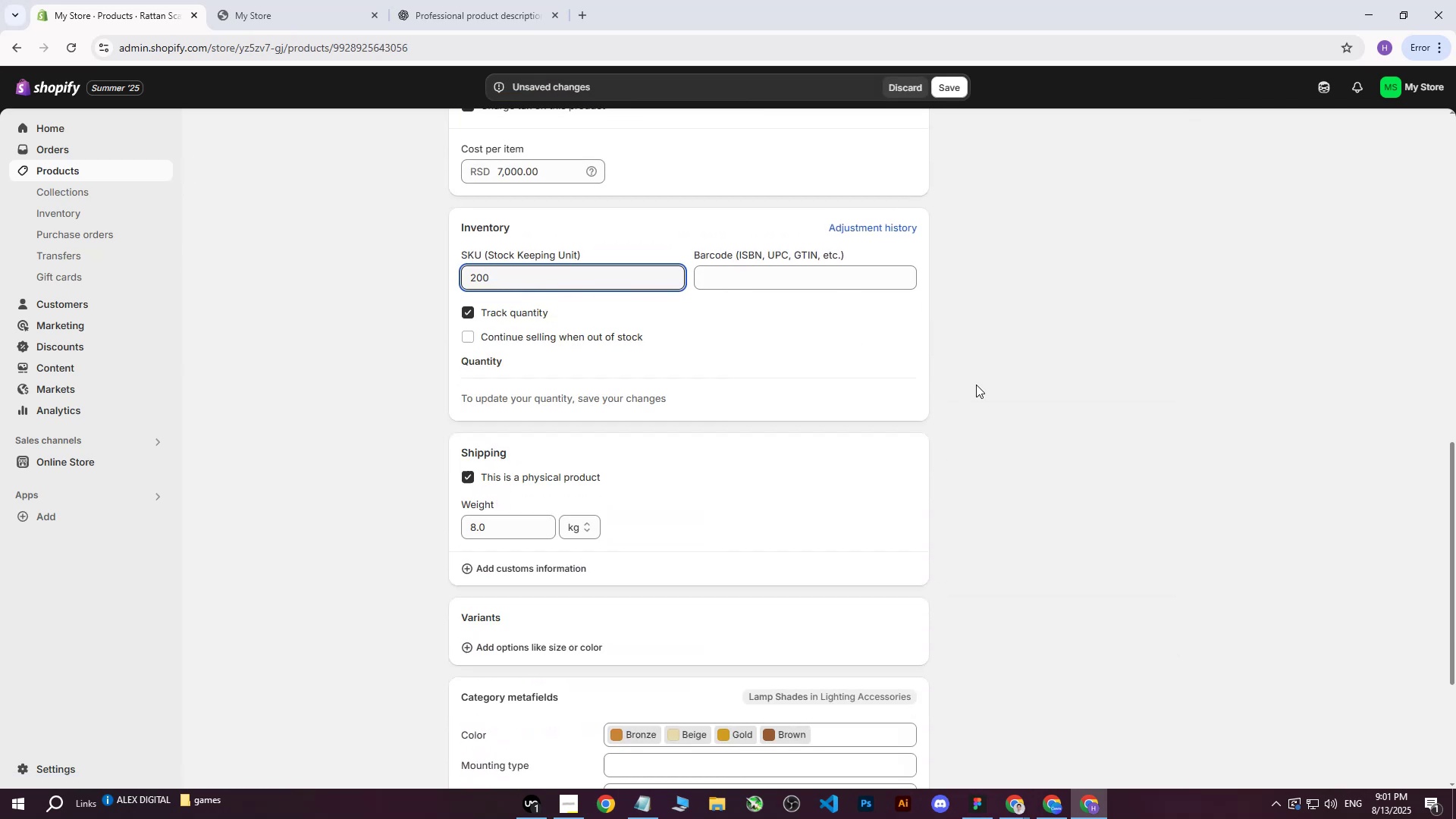 
left_click([990, 373])
 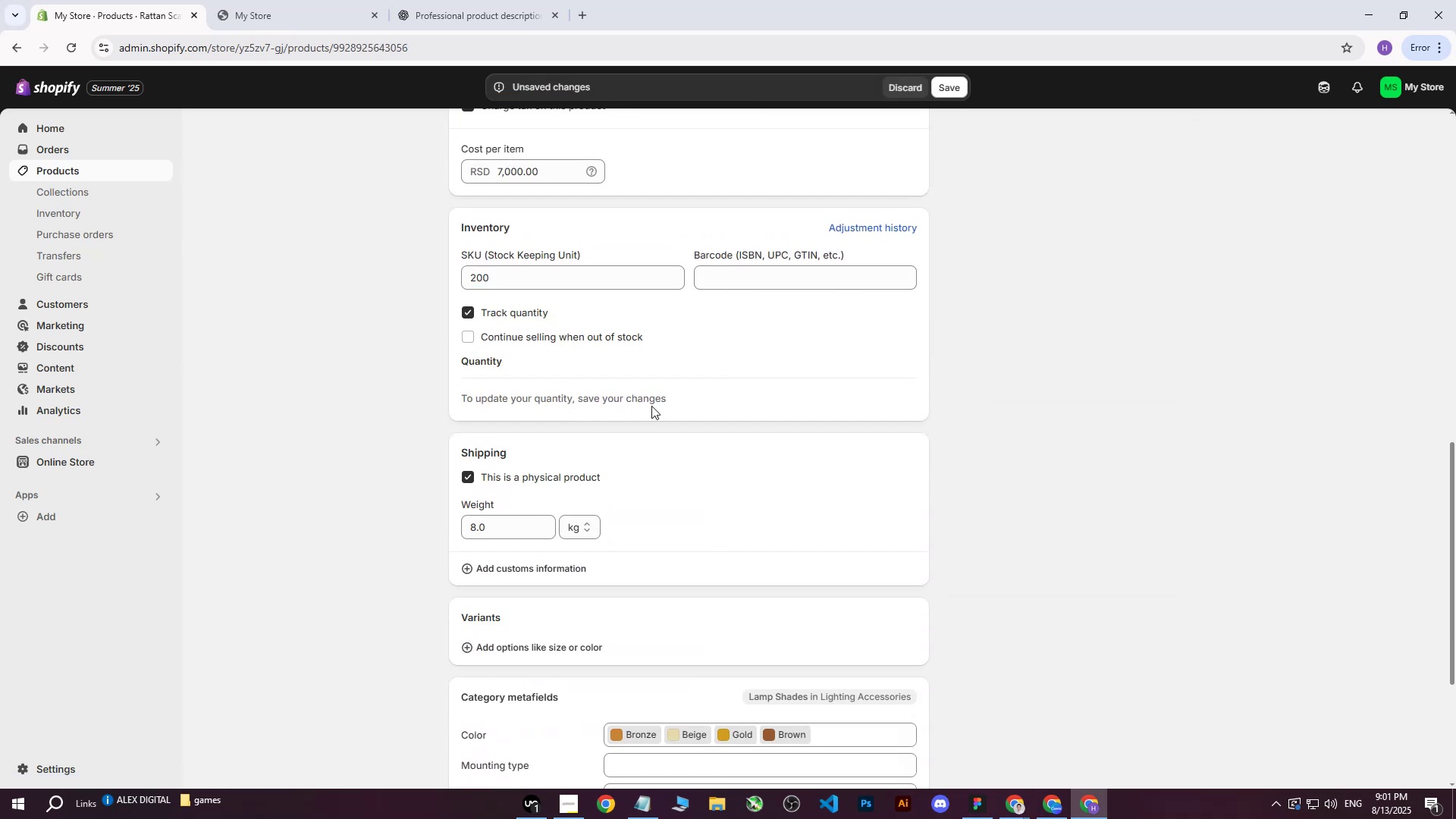 
left_click([964, 83])
 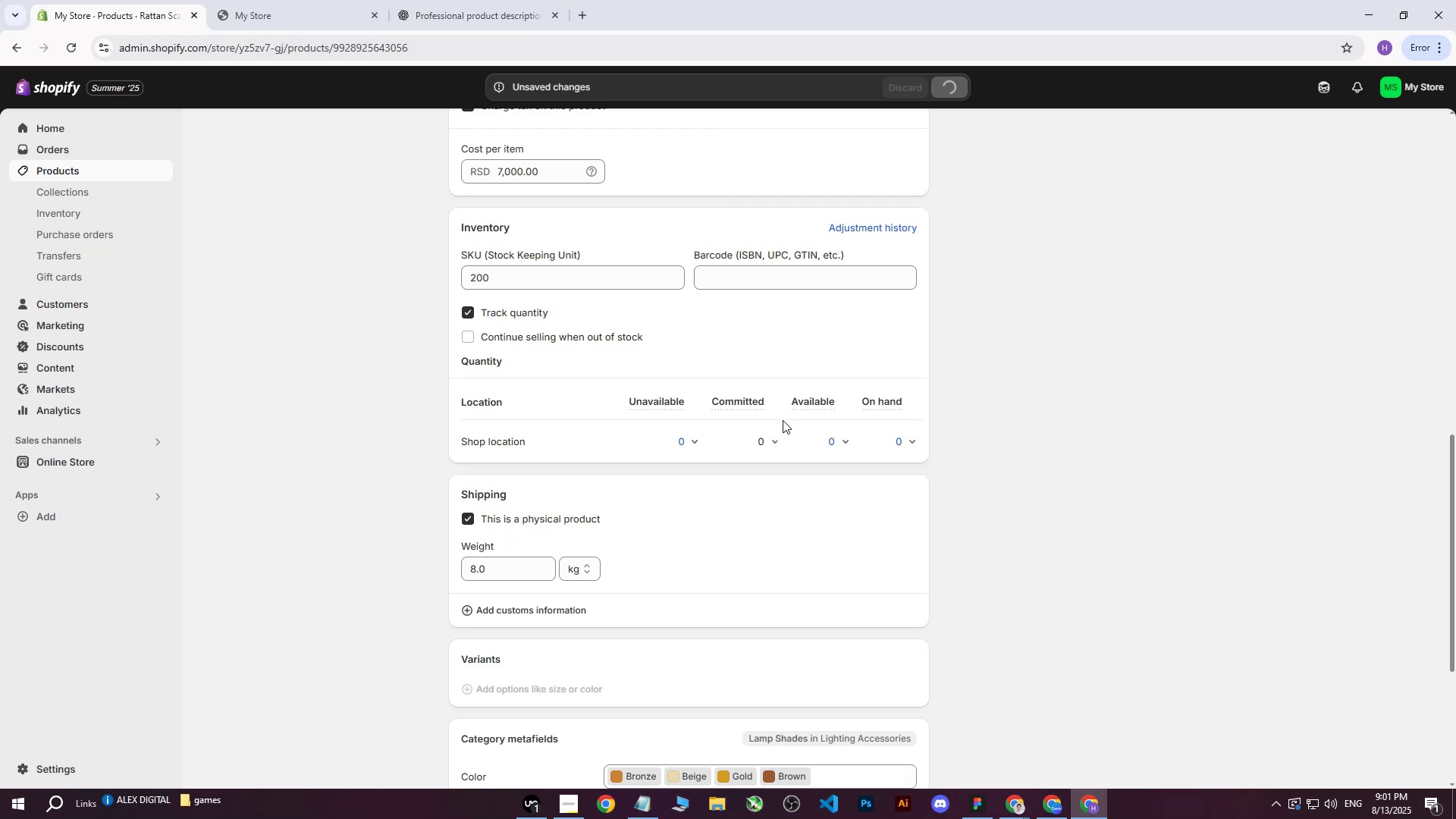 
left_click([844, 438])
 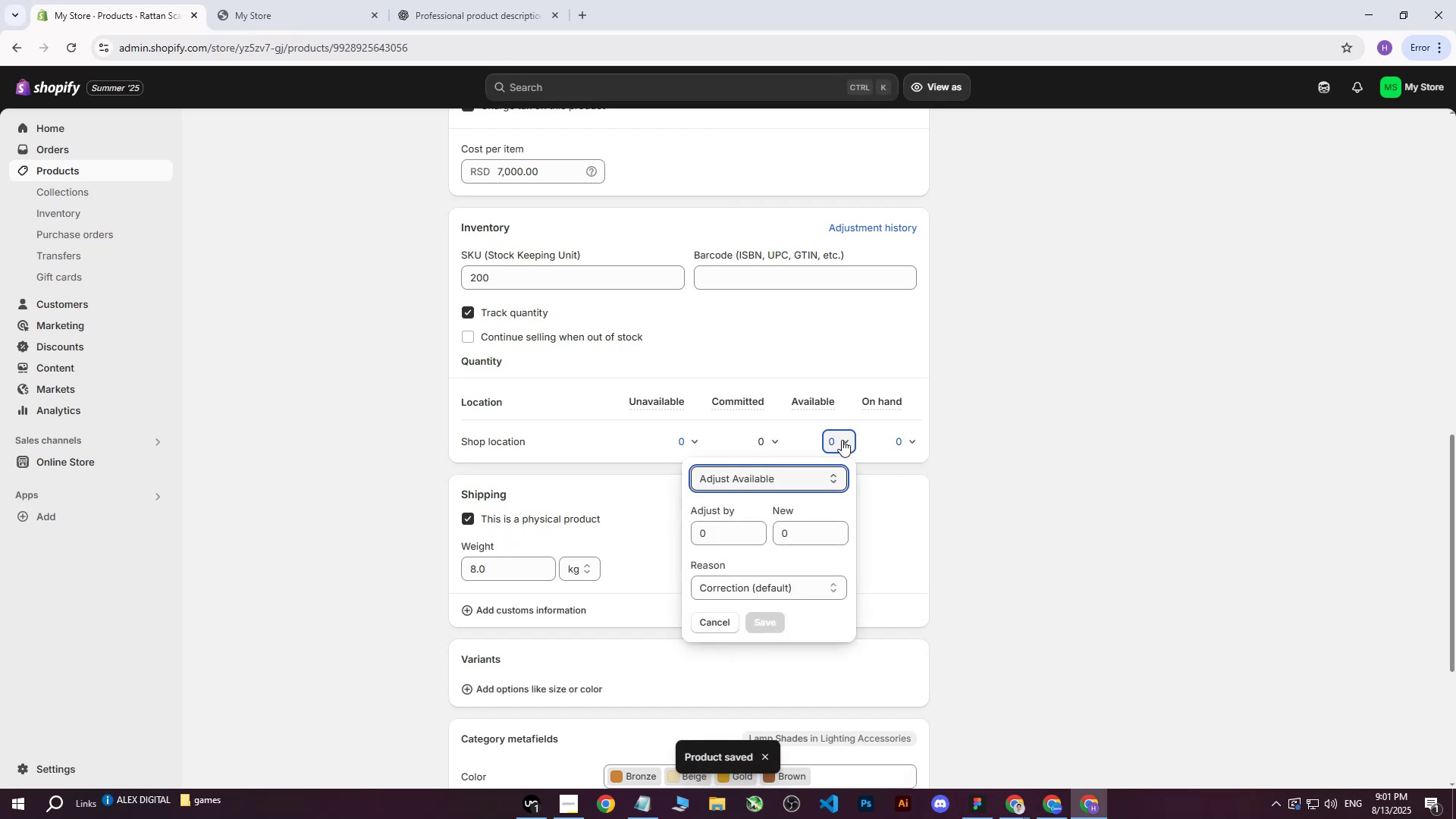 
key(2)
 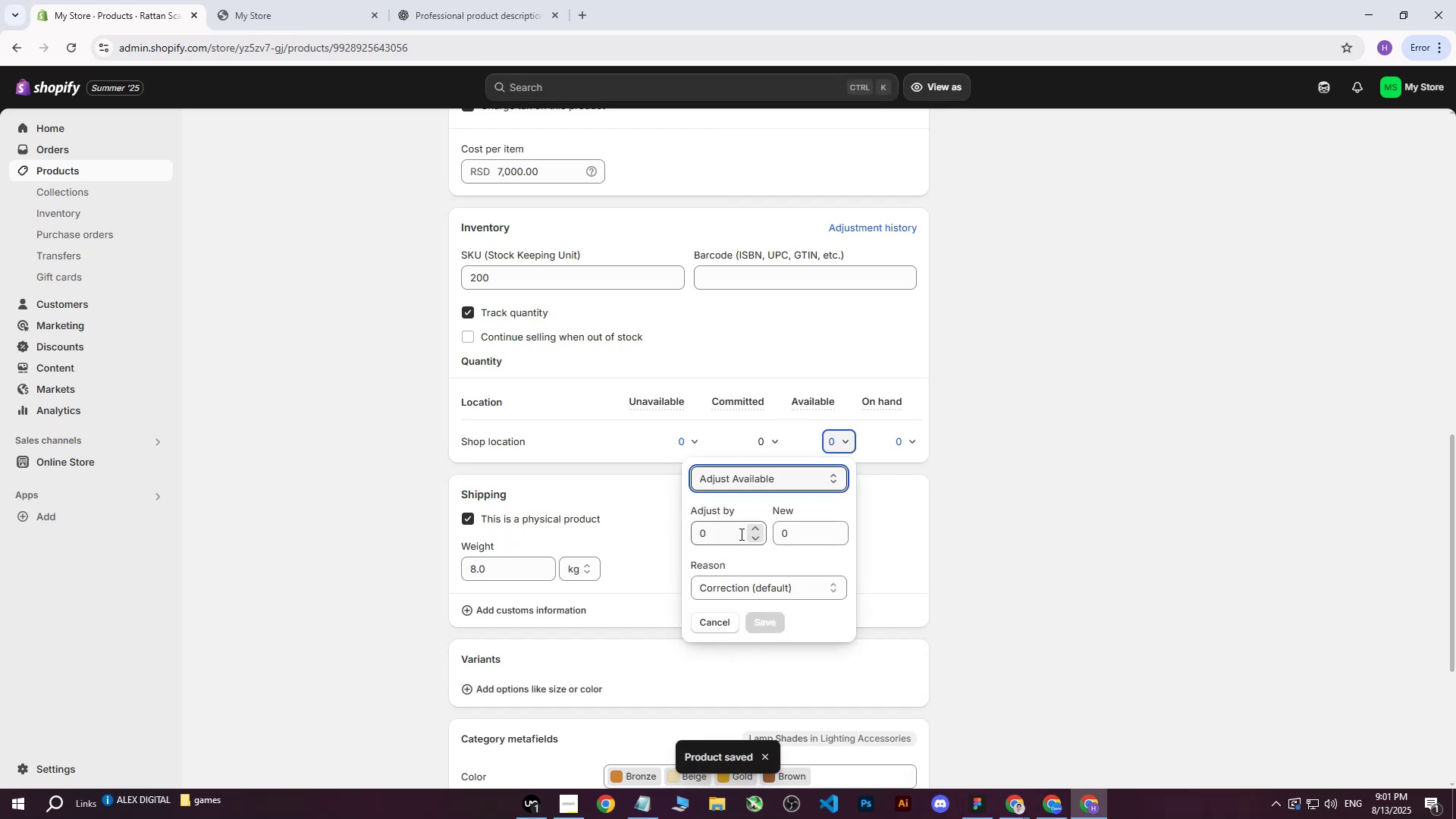 
left_click([735, 534])
 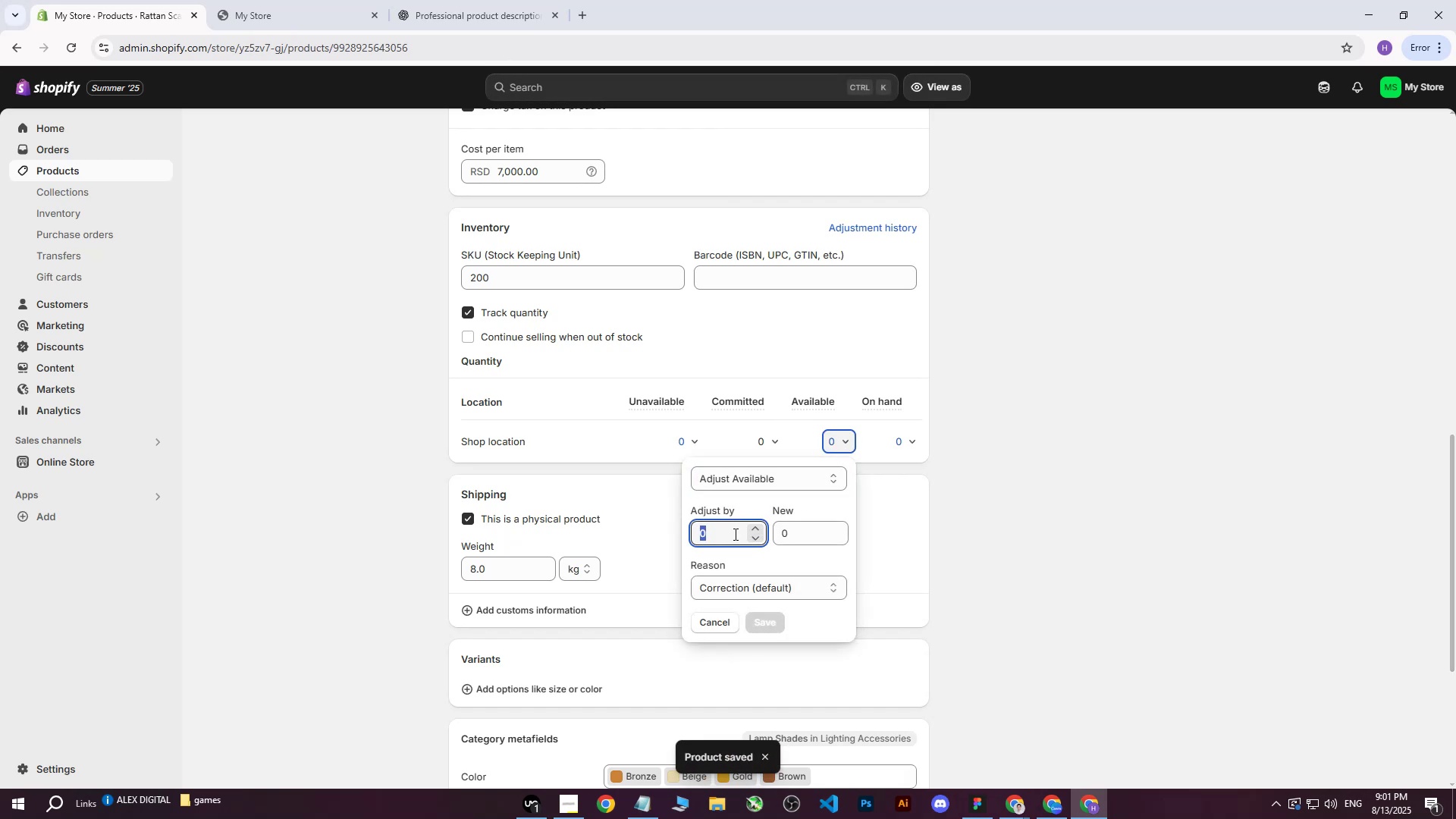 
type(200)
 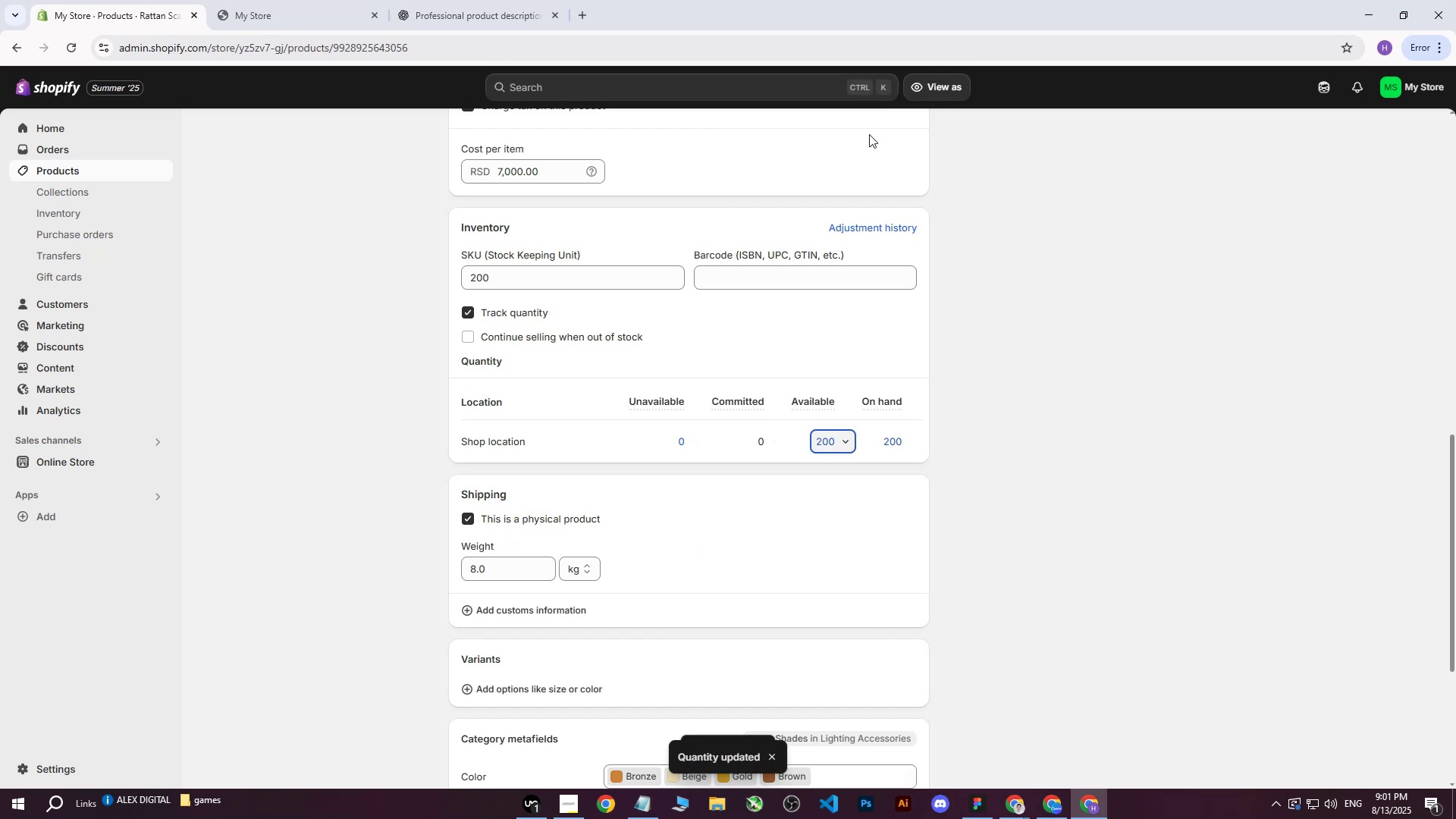 
scroll: coordinate [454, 370], scroll_direction: up, amount: 15.0
 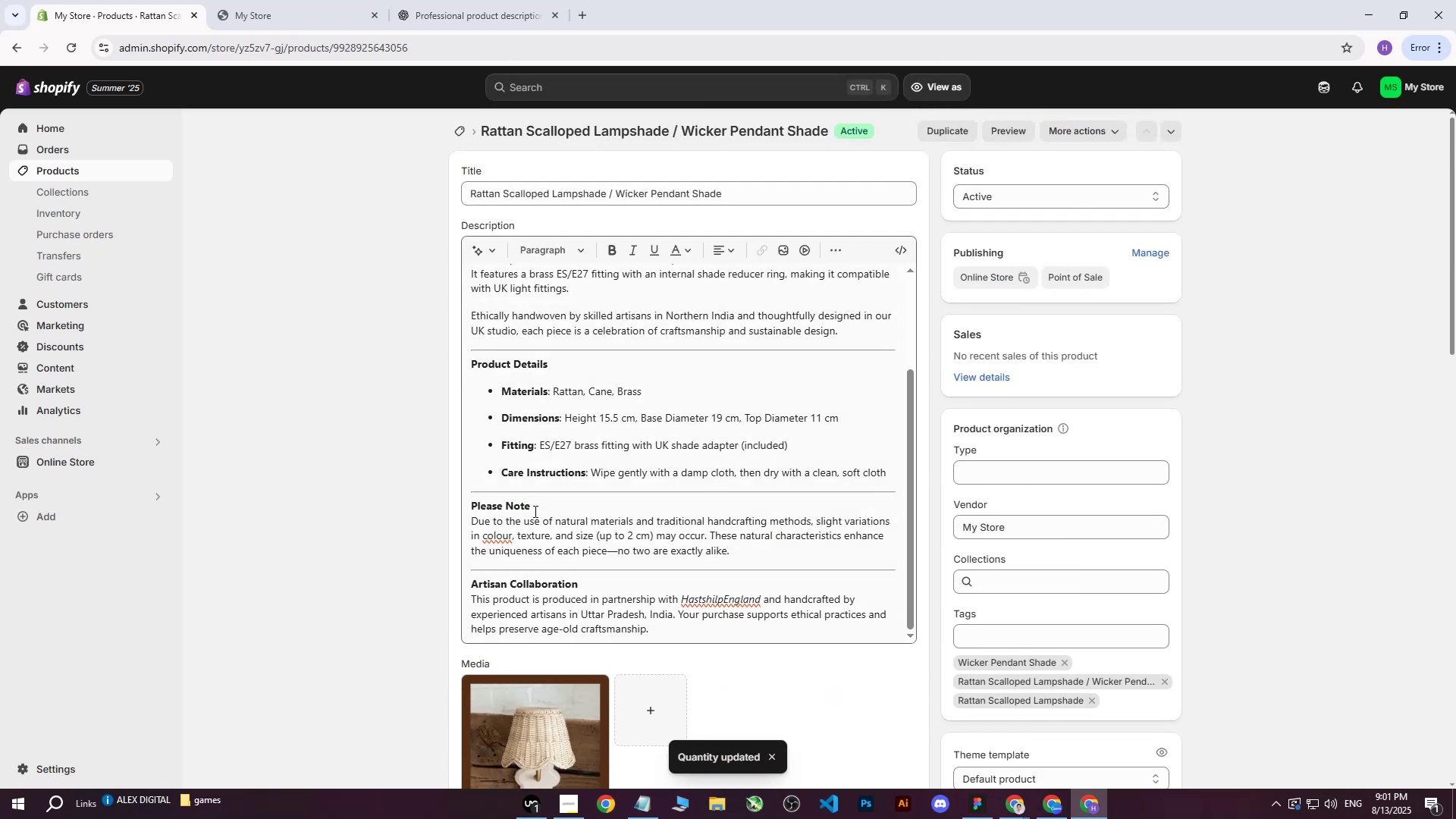 
left_click([531, 805])
 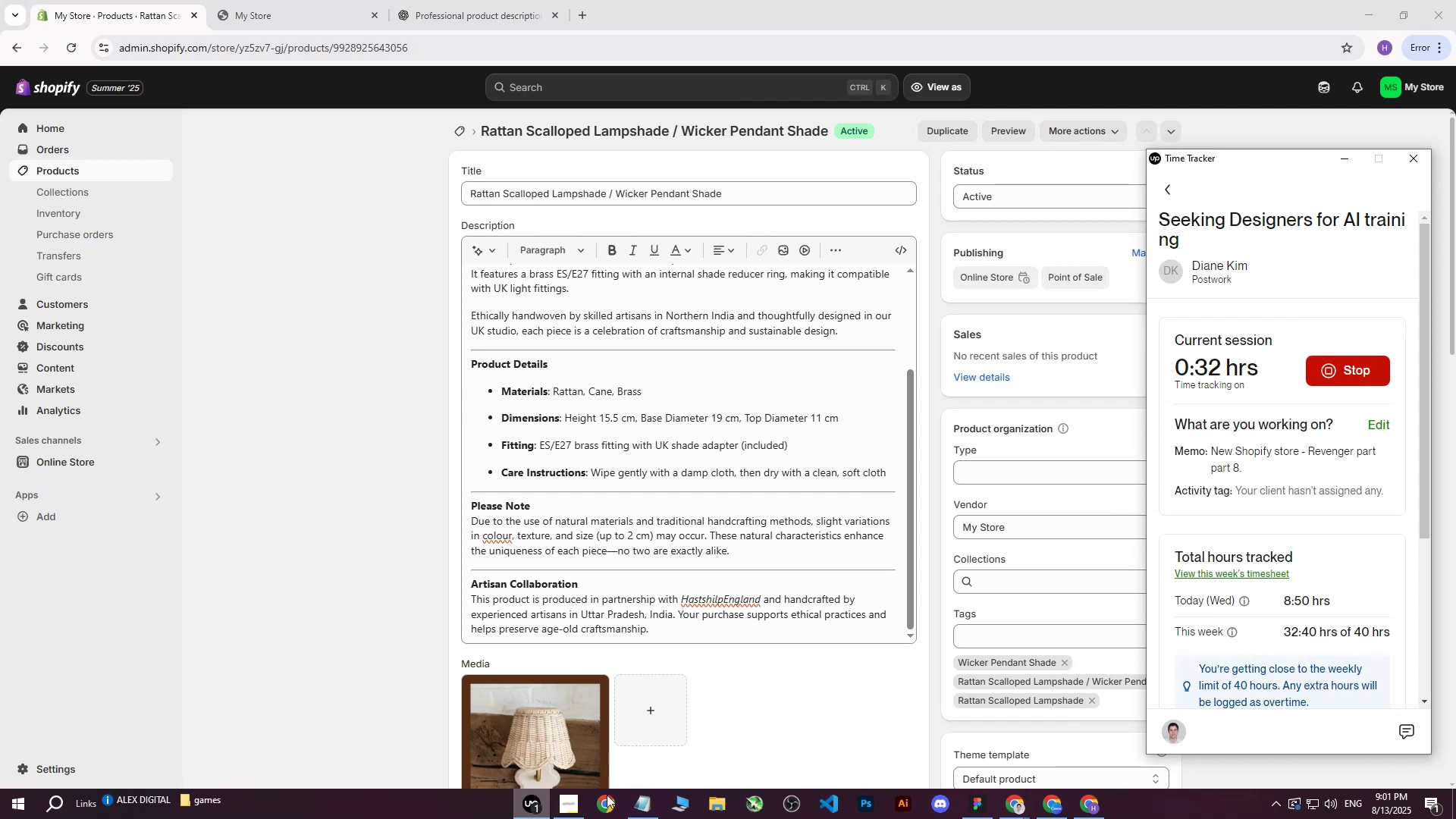 
scroll: coordinate [1318, 588], scroll_direction: down, amount: 1.0
 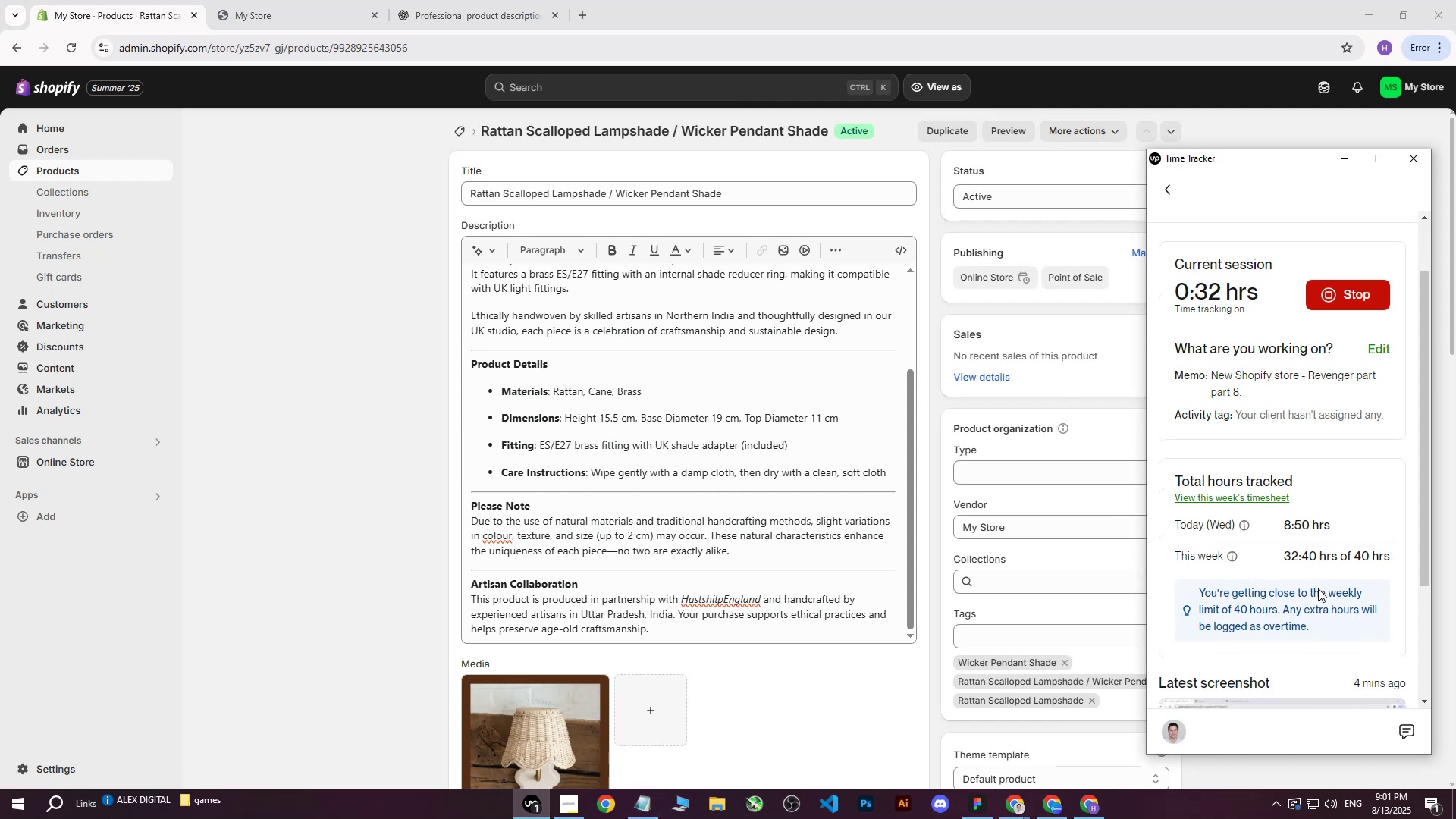 
scroll: coordinate [1318, 588], scroll_direction: up, amount: 1.0
 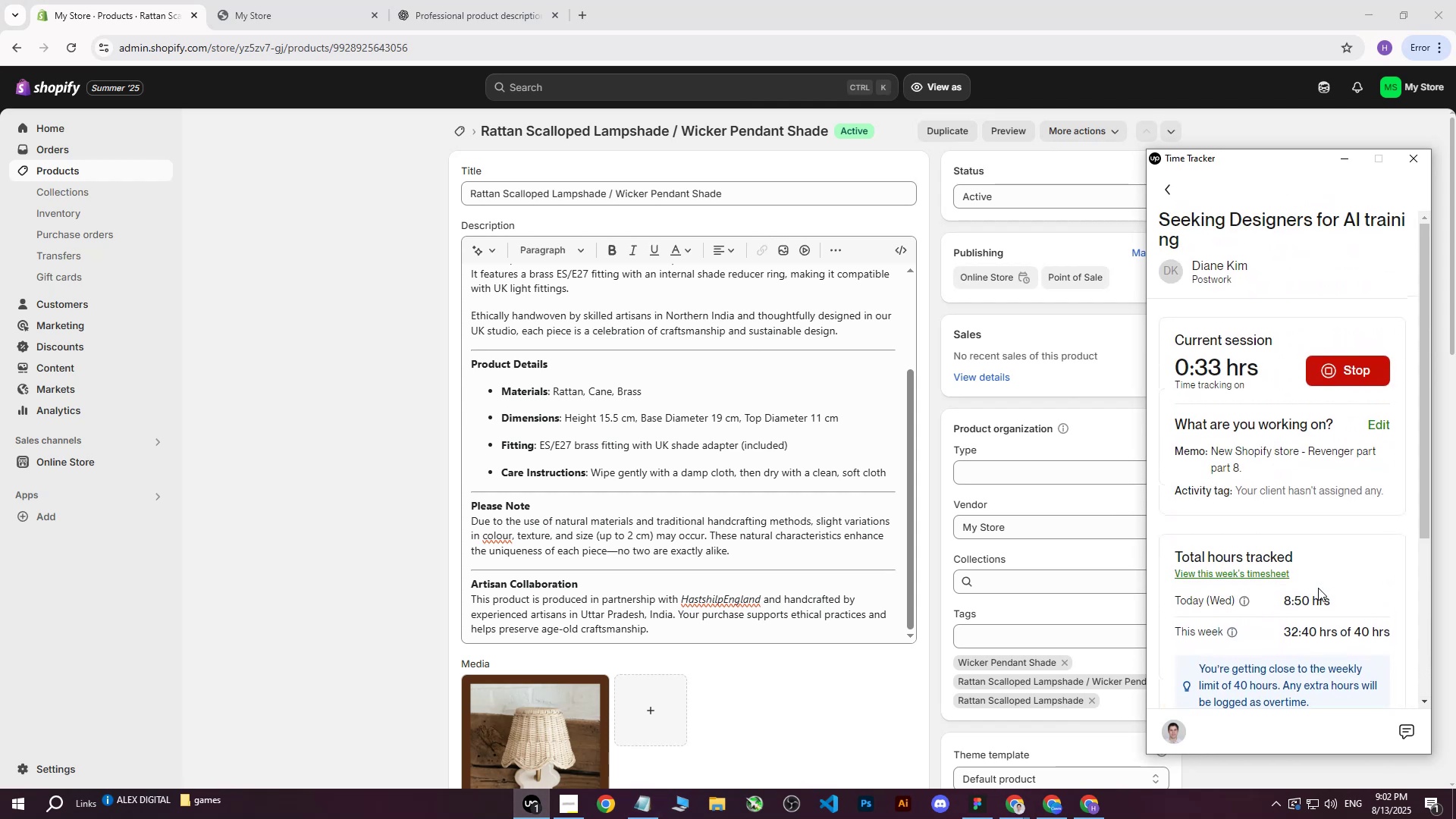 
scroll: coordinate [1257, 458], scroll_direction: down, amount: 2.0
 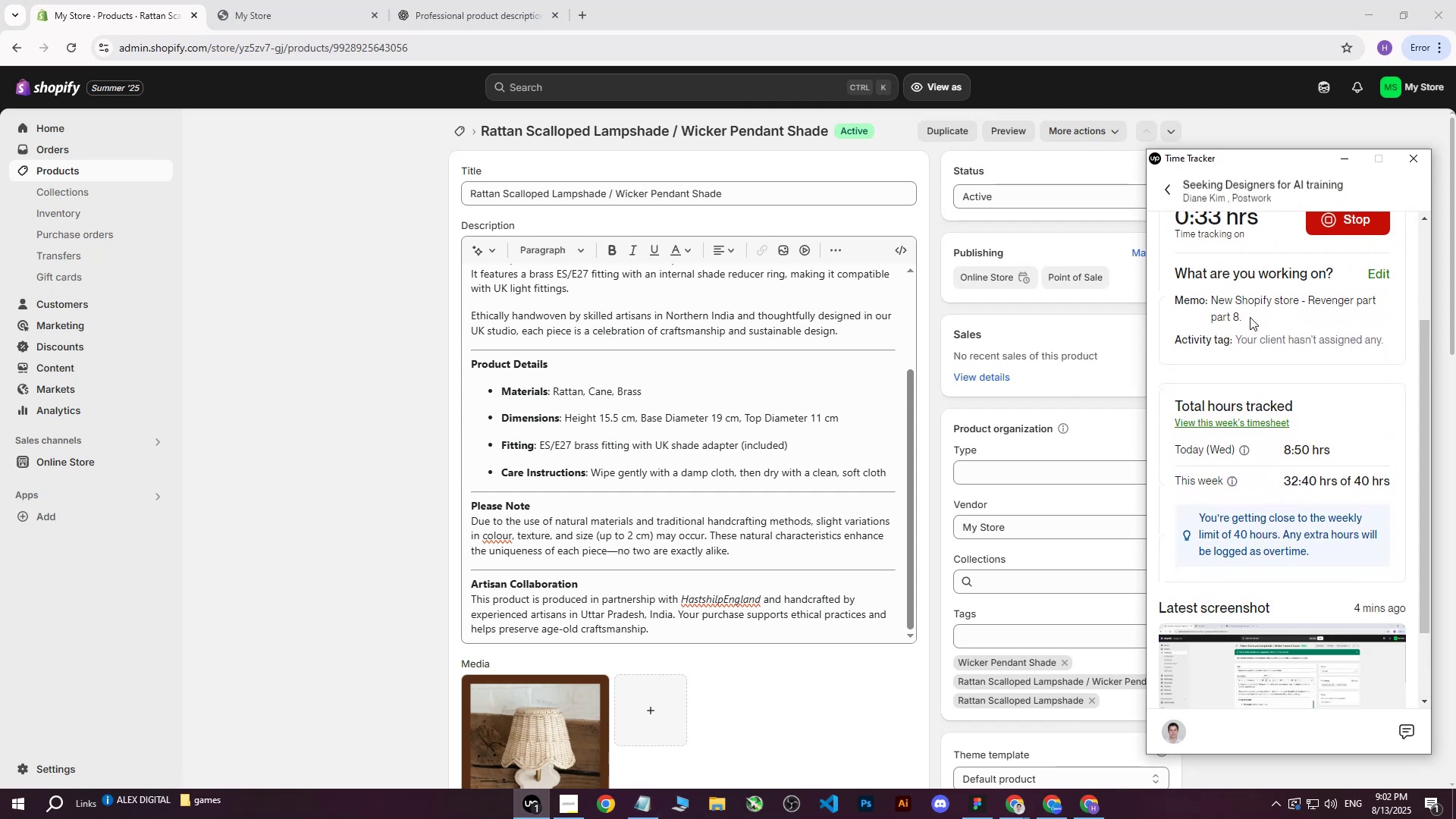 
left_click([1245, 307])
 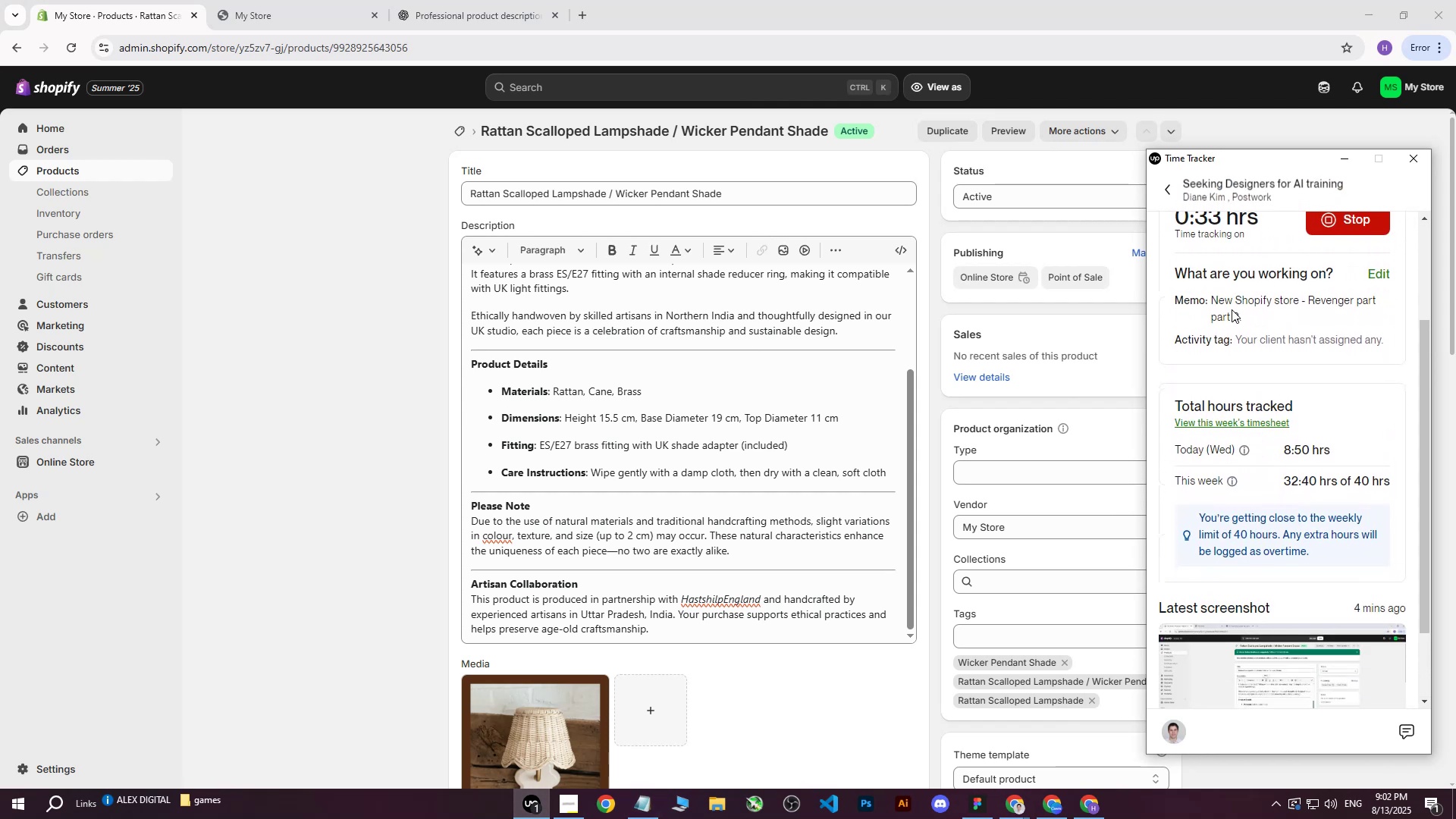 
left_click([1232, 309])
 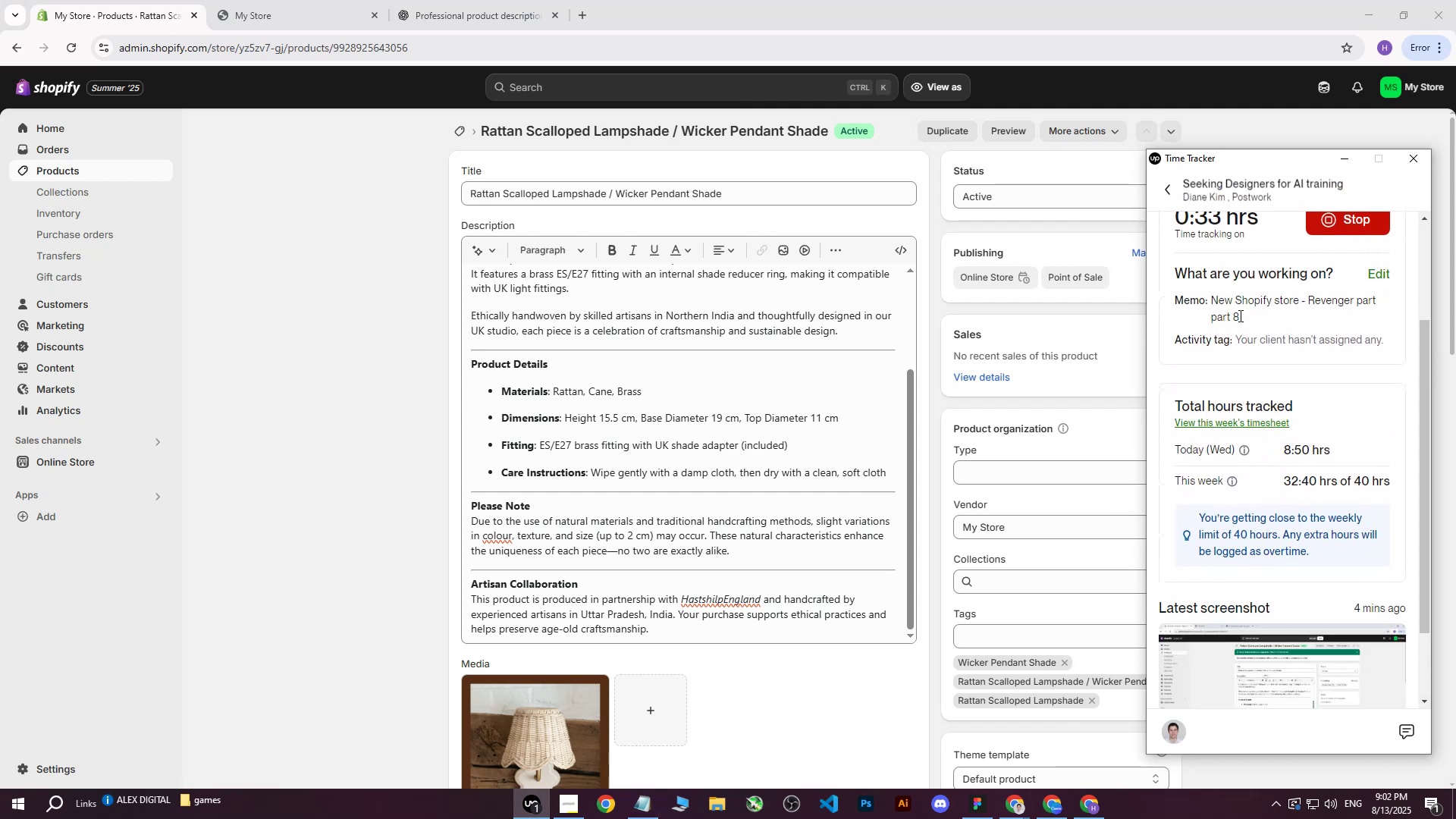 
scroll: coordinate [1251, 319], scroll_direction: up, amount: 3.0
 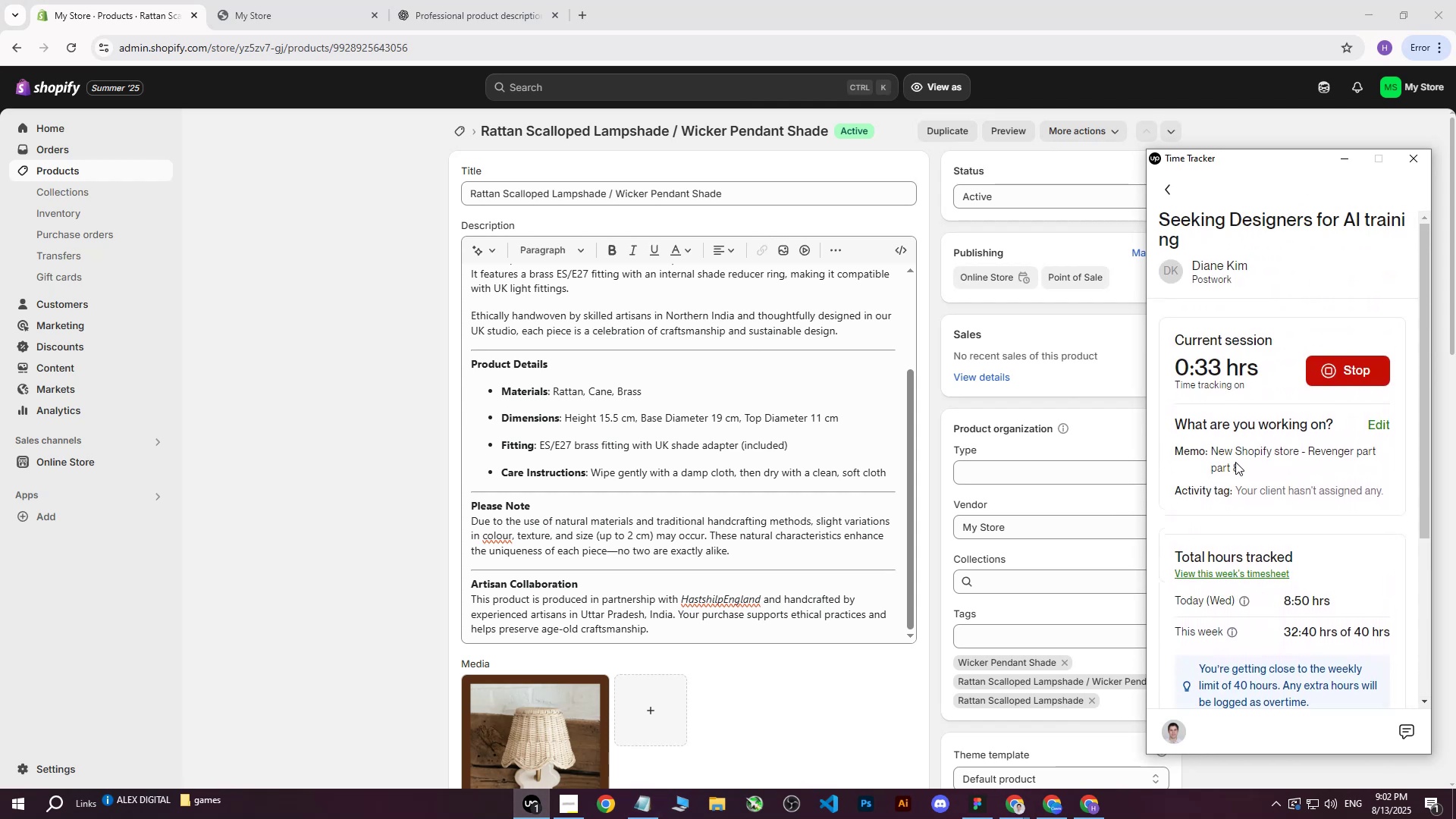 
scroll: coordinate [1235, 466], scroll_direction: down, amount: 1.0
 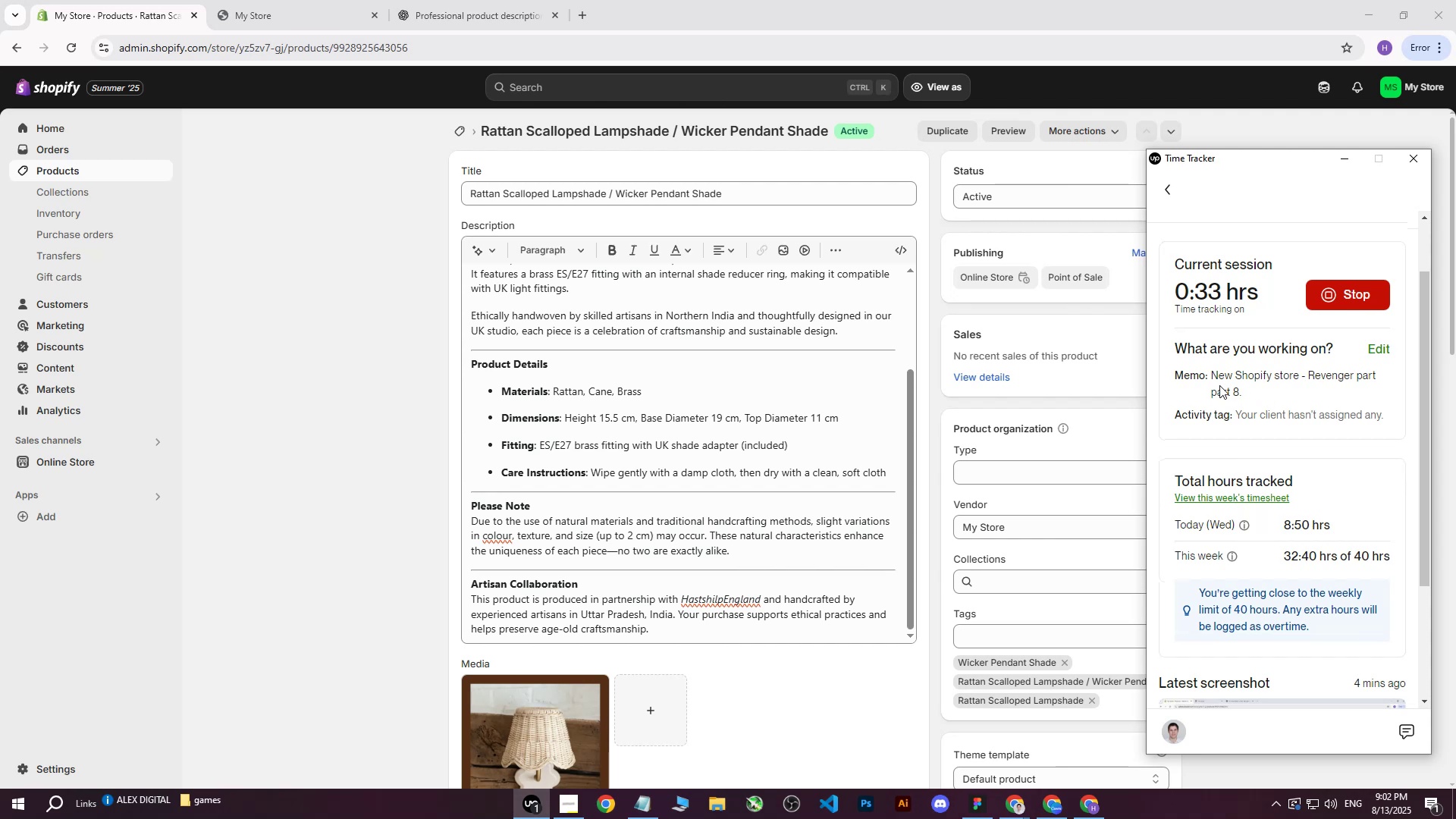 
double_click([1201, 412])
 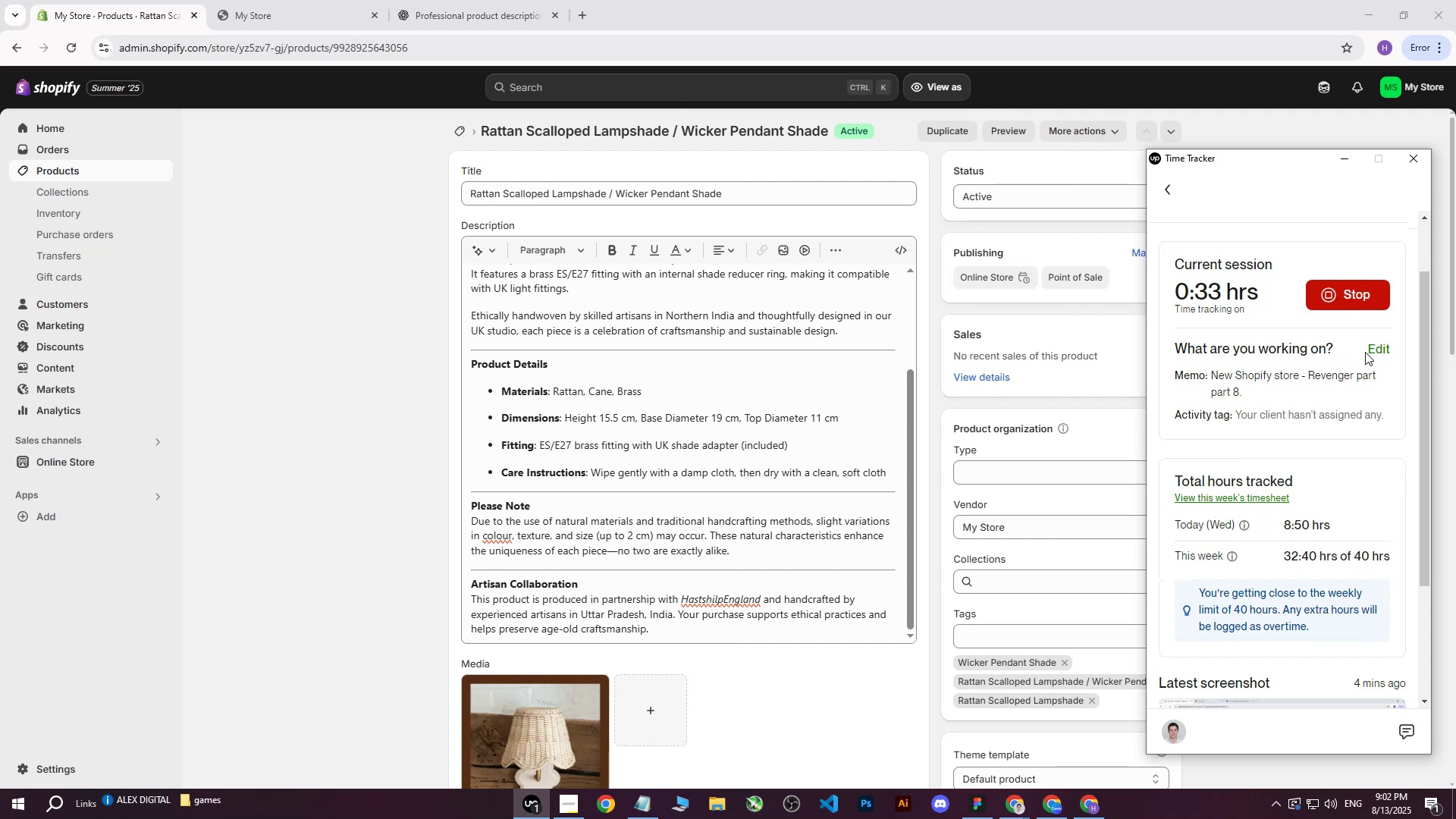 
left_click([1374, 350])
 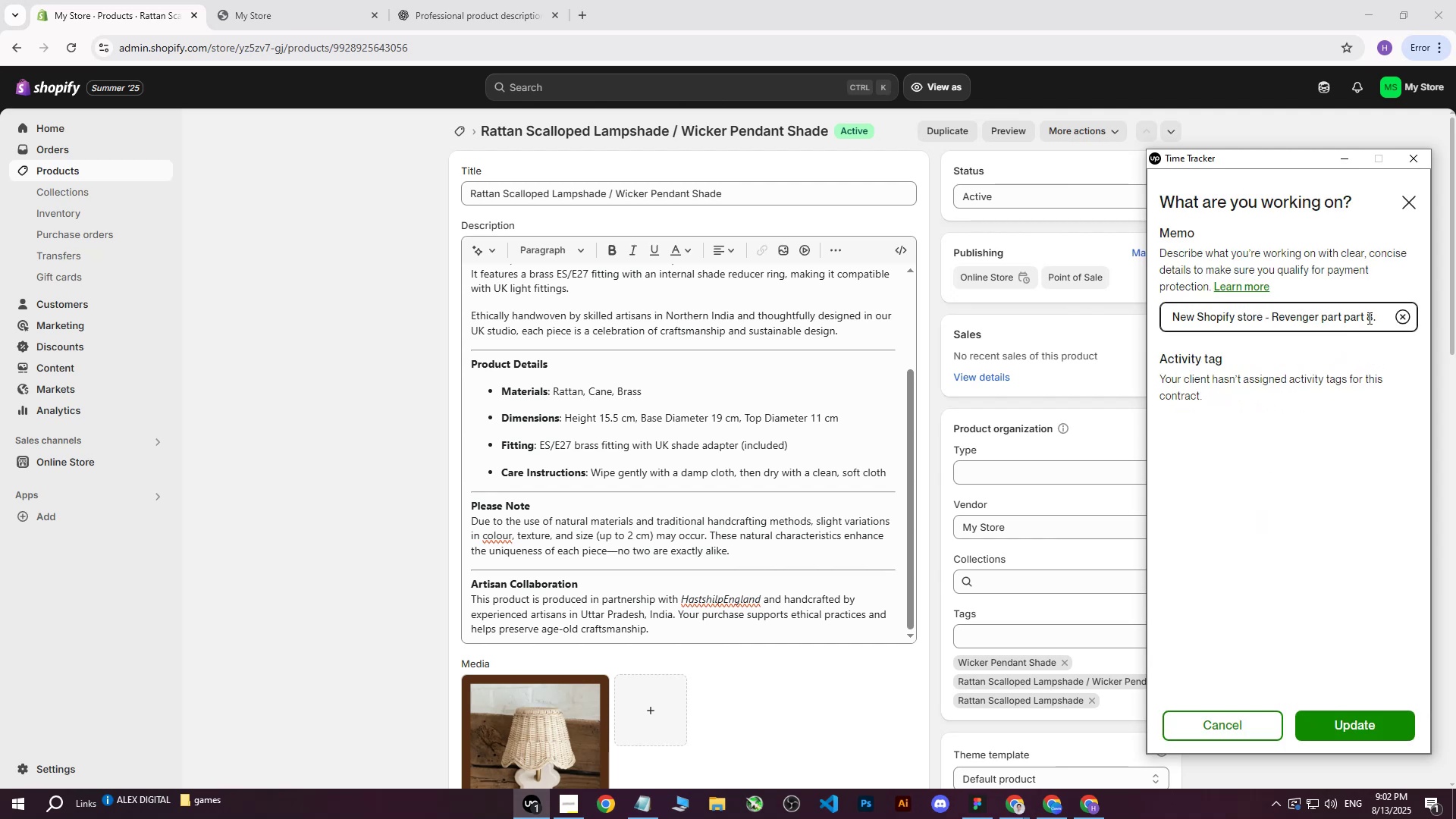 
left_click_drag(start_coordinate=[1379, 317], to_coordinate=[1273, 319])
 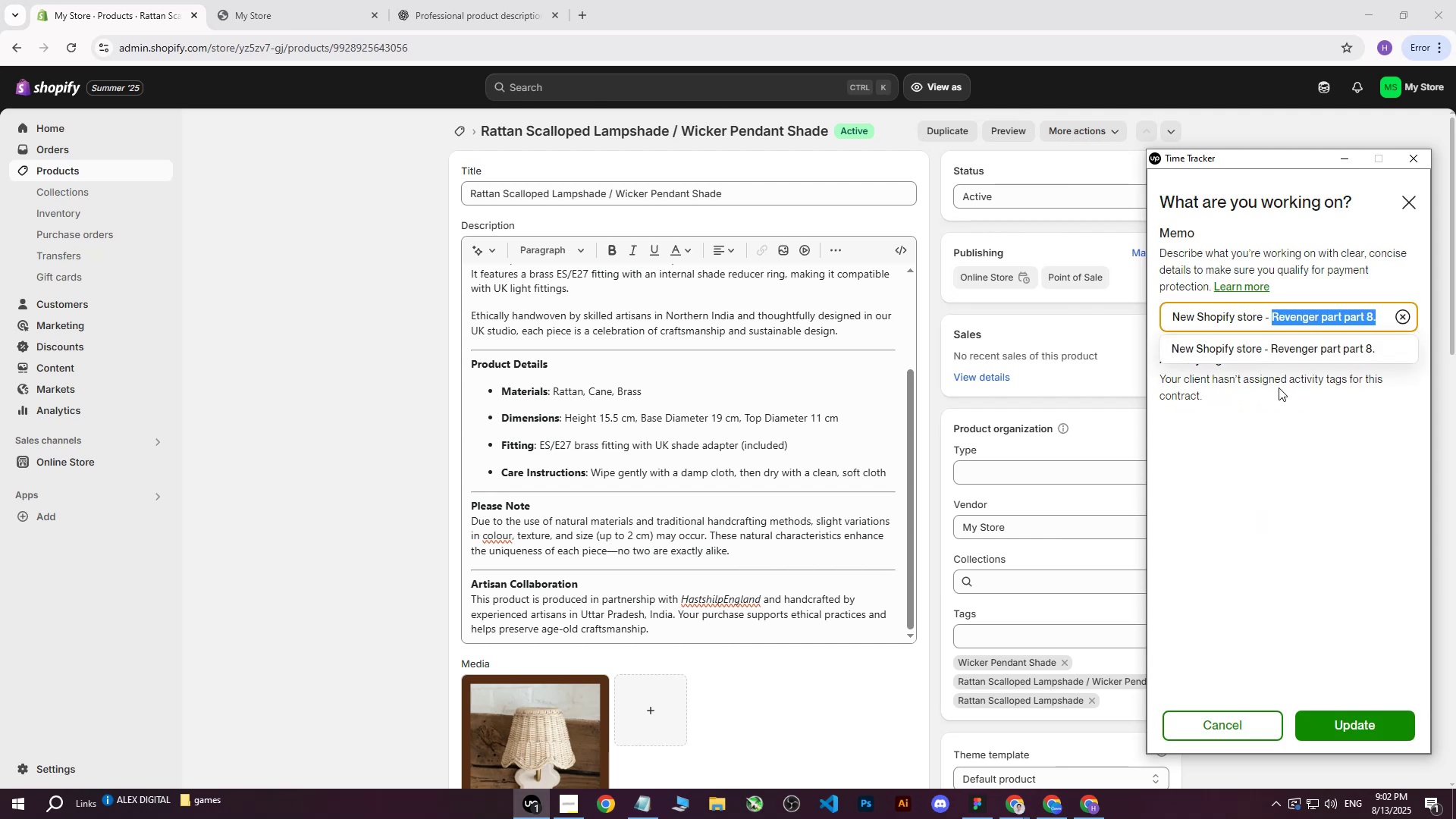 
key(CapsLock)
 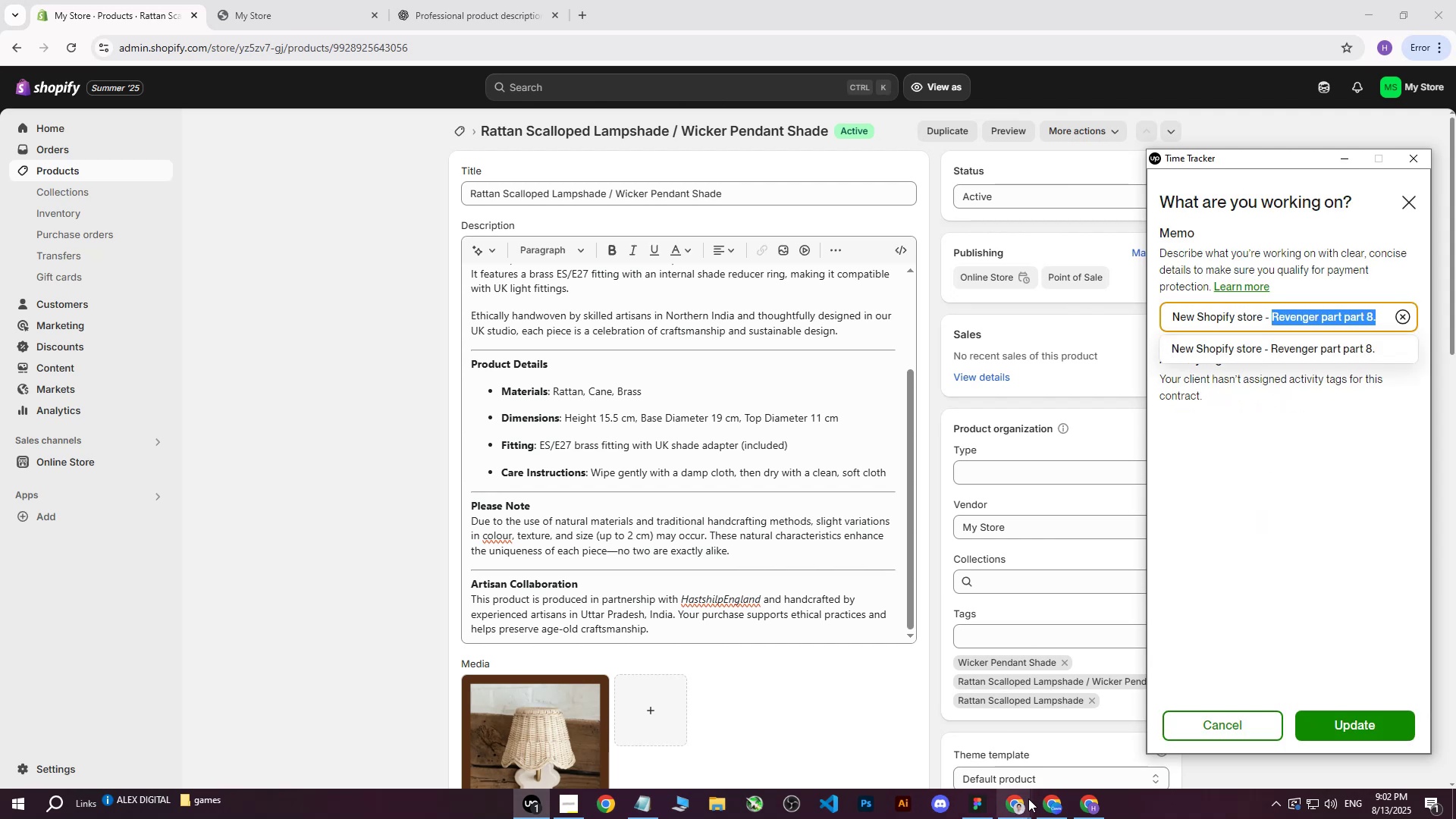 
left_click([1019, 810])
 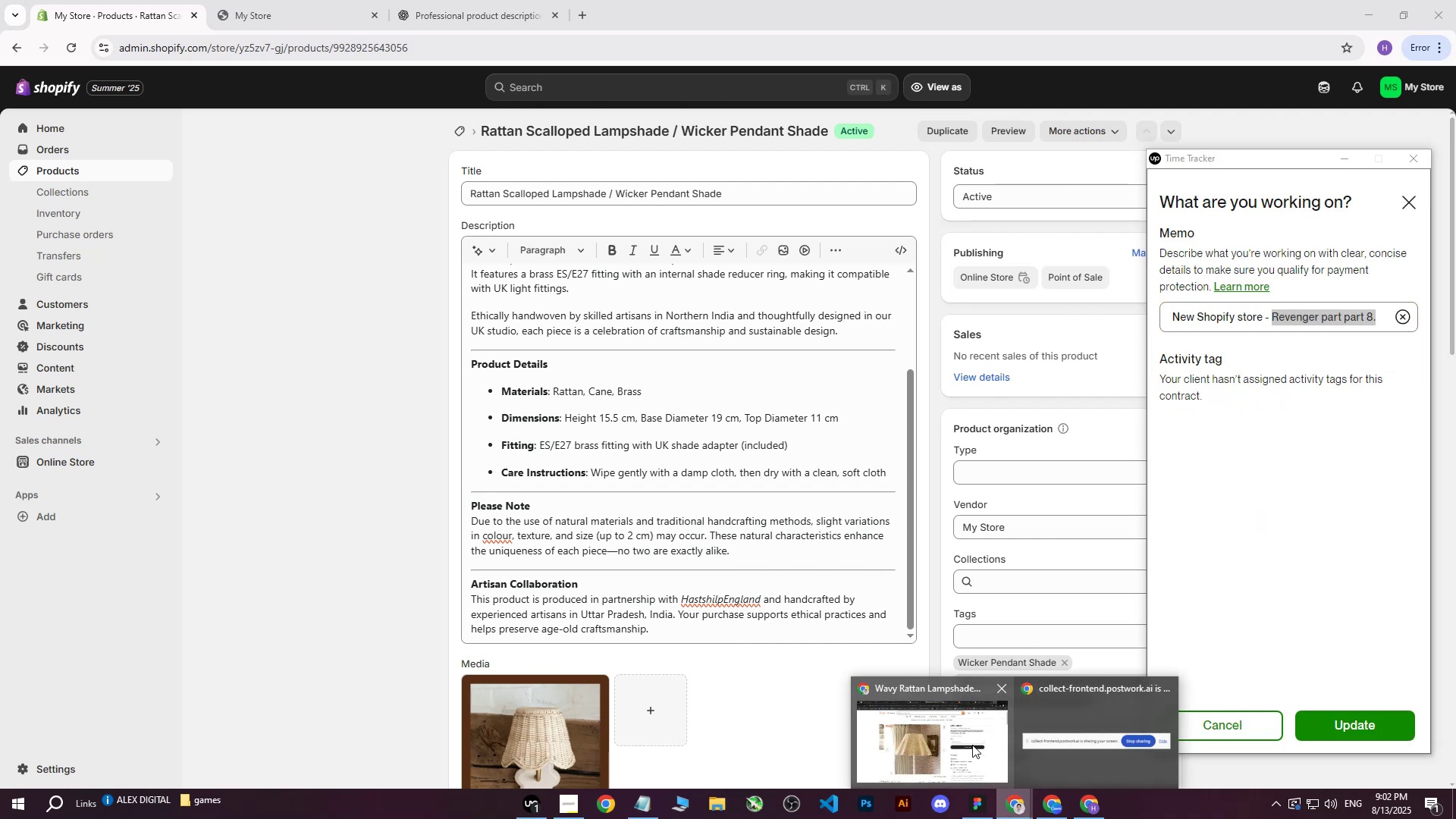 
left_click([962, 741])
 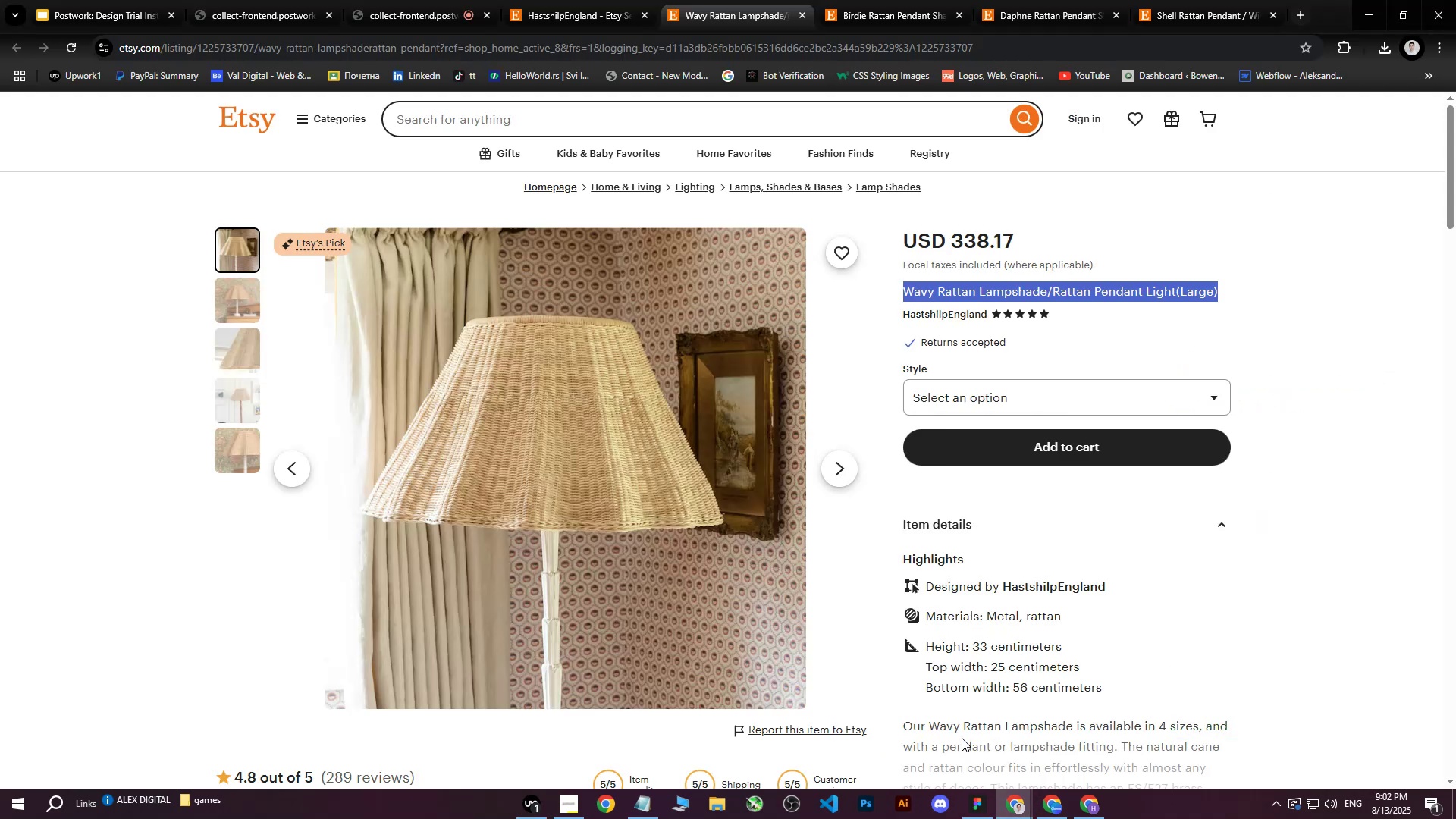 
scroll: coordinate [959, 410], scroll_direction: up, amount: 5.0
 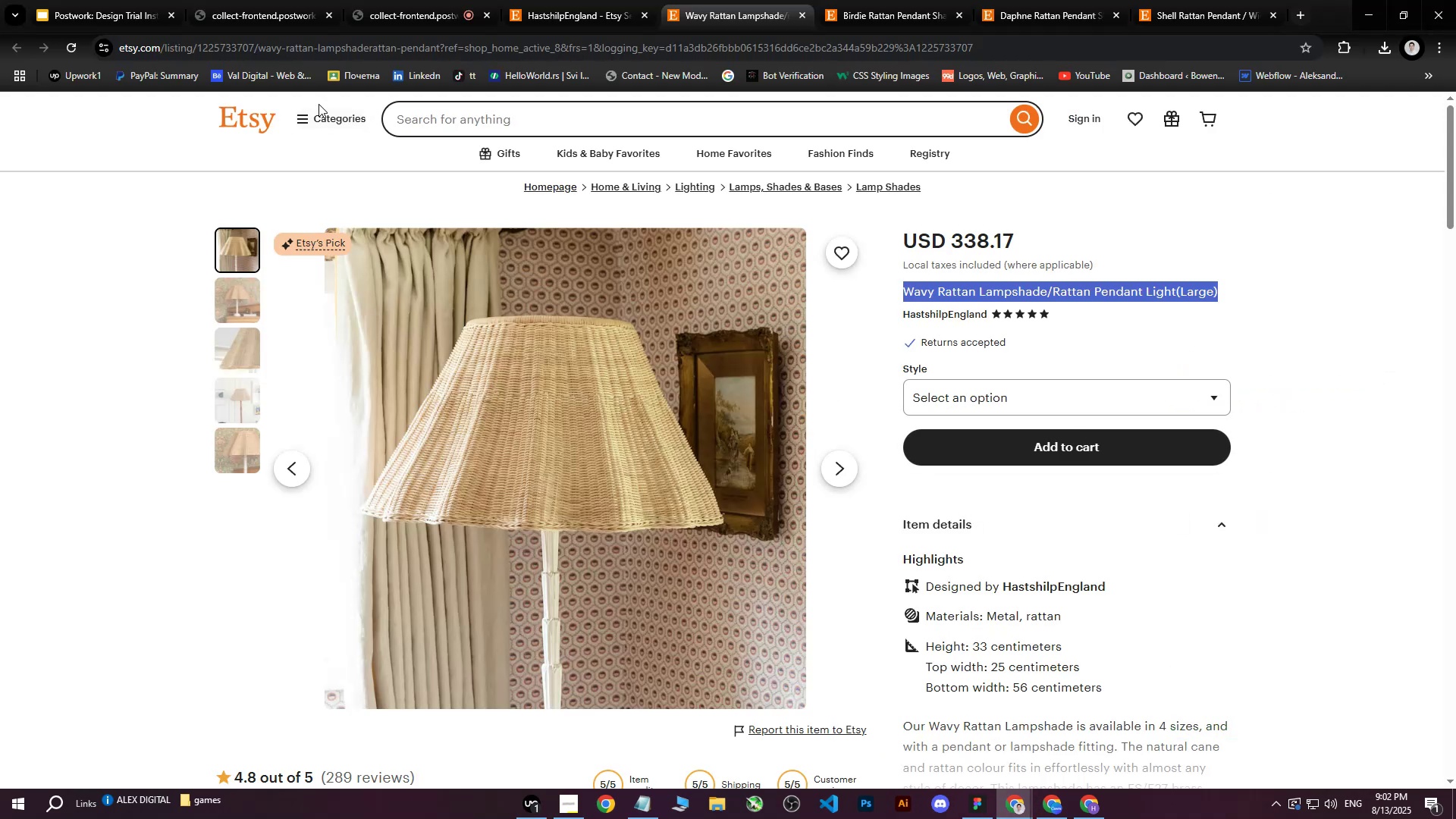 
scroll: coordinate [829, 334], scroll_direction: down, amount: 1.0
 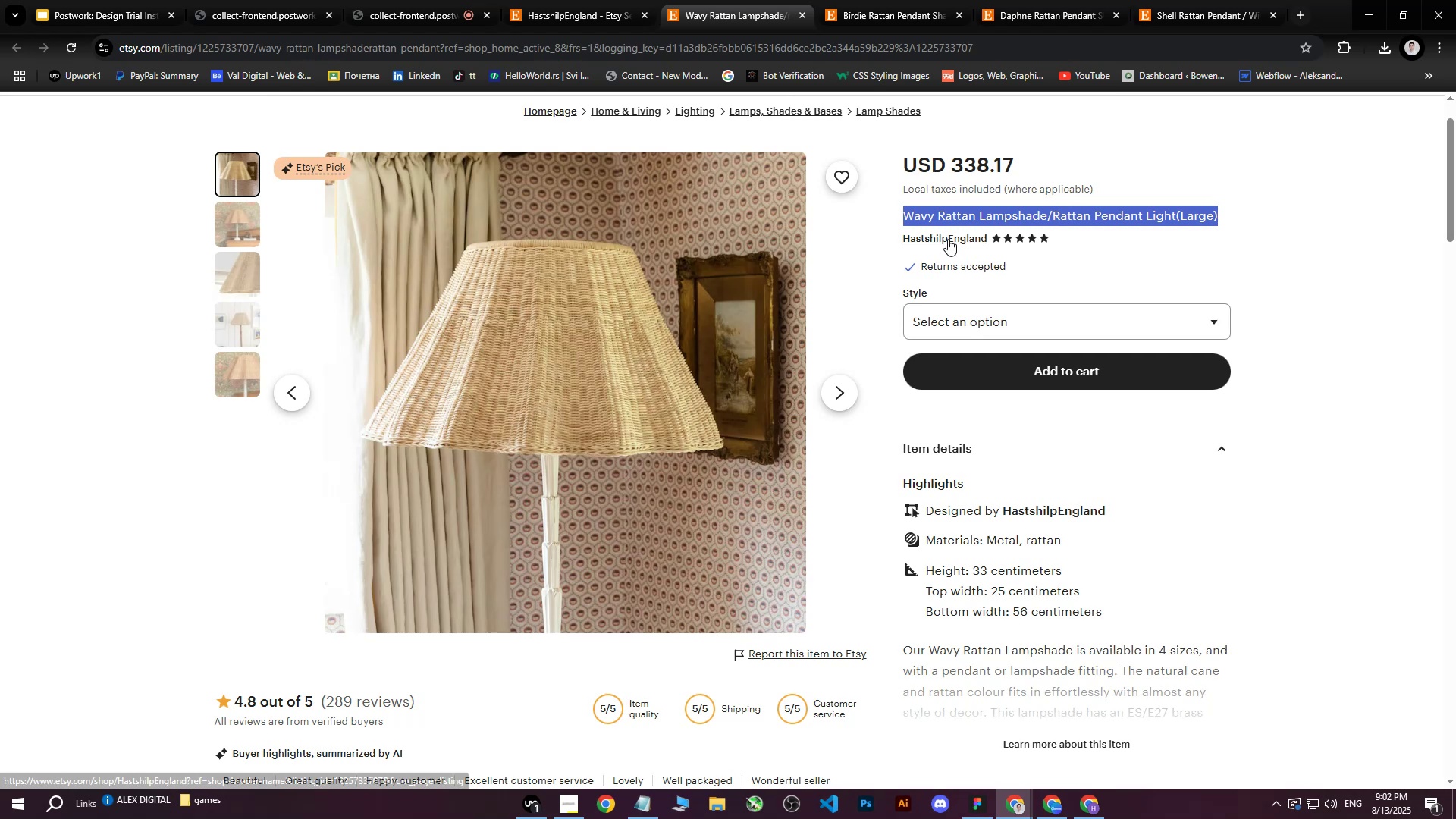 
middle_click([947, 238])
 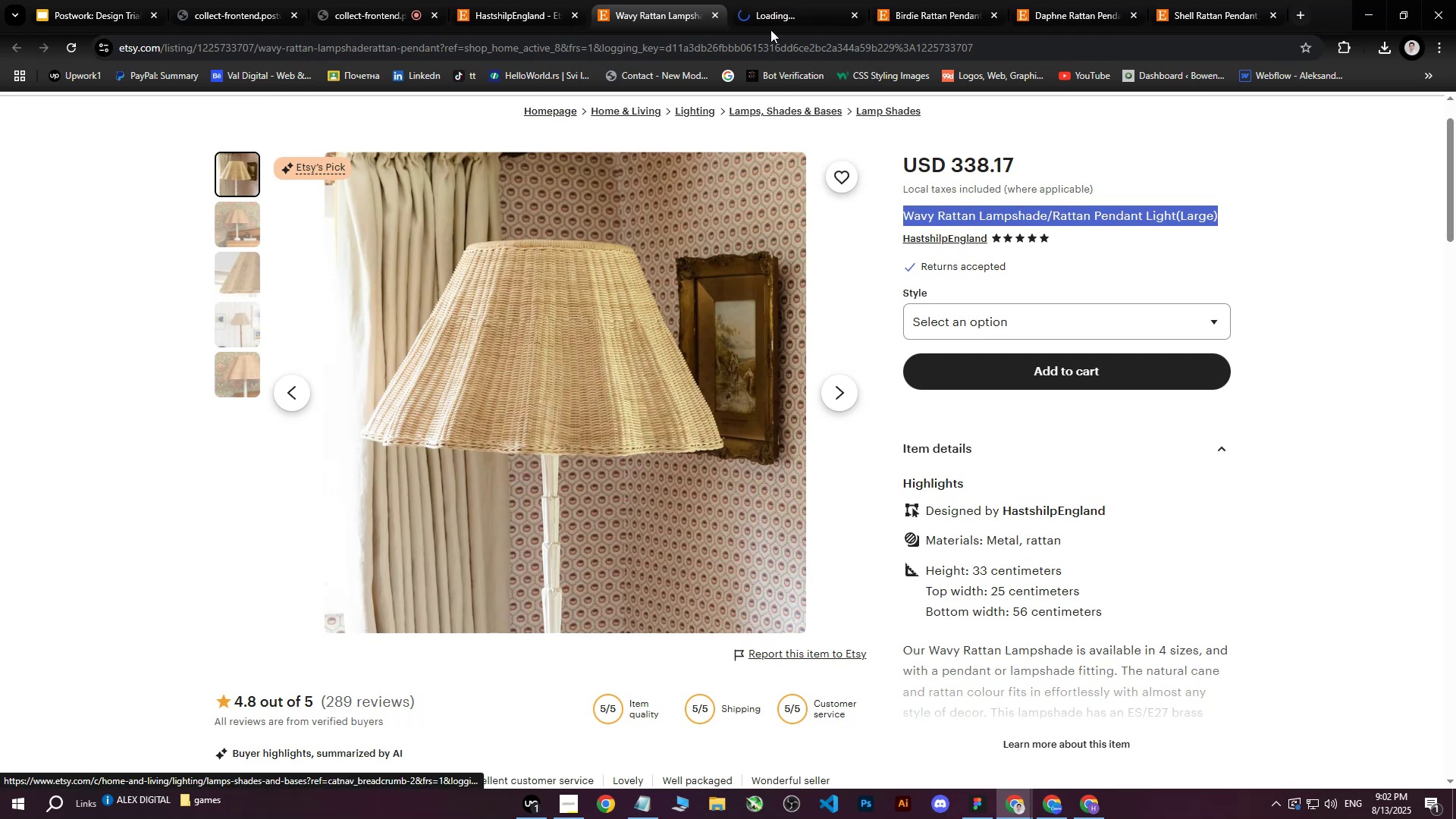 
left_click_drag(start_coordinate=[799, 0], to_coordinate=[708, 0])
 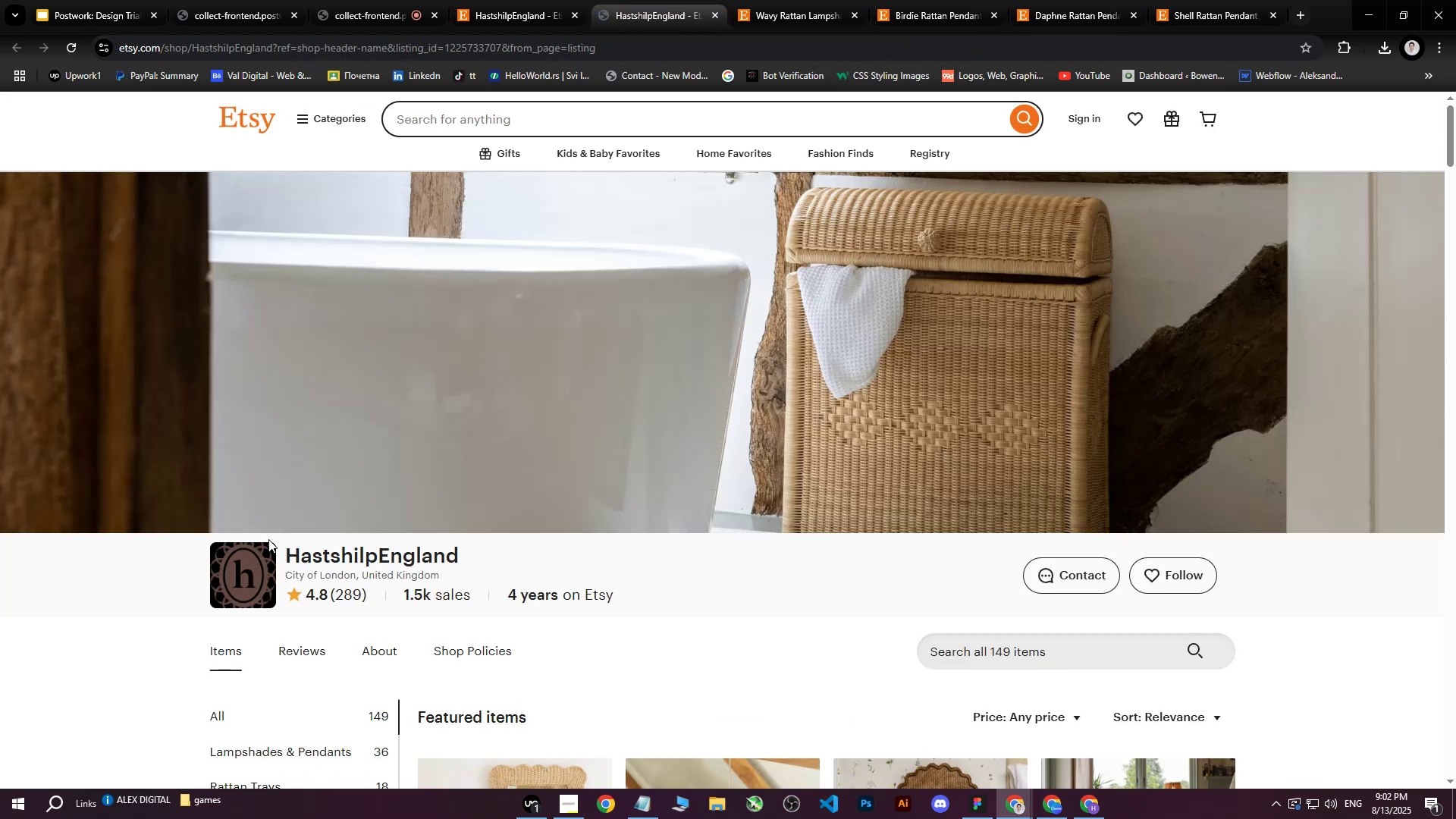 
left_click_drag(start_coordinate=[495, 544], to_coordinate=[292, 553])
 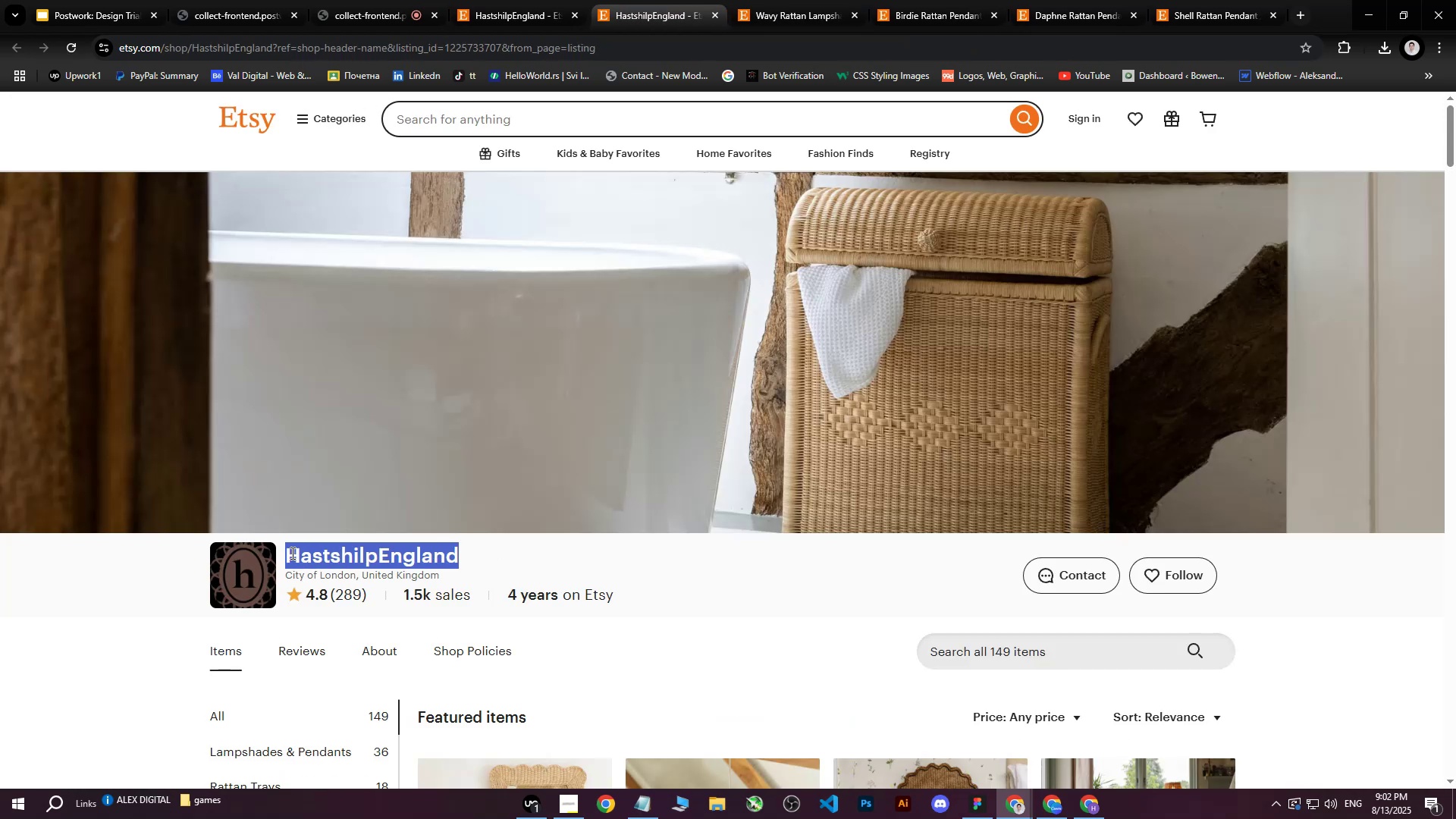 
key(Control+C)
 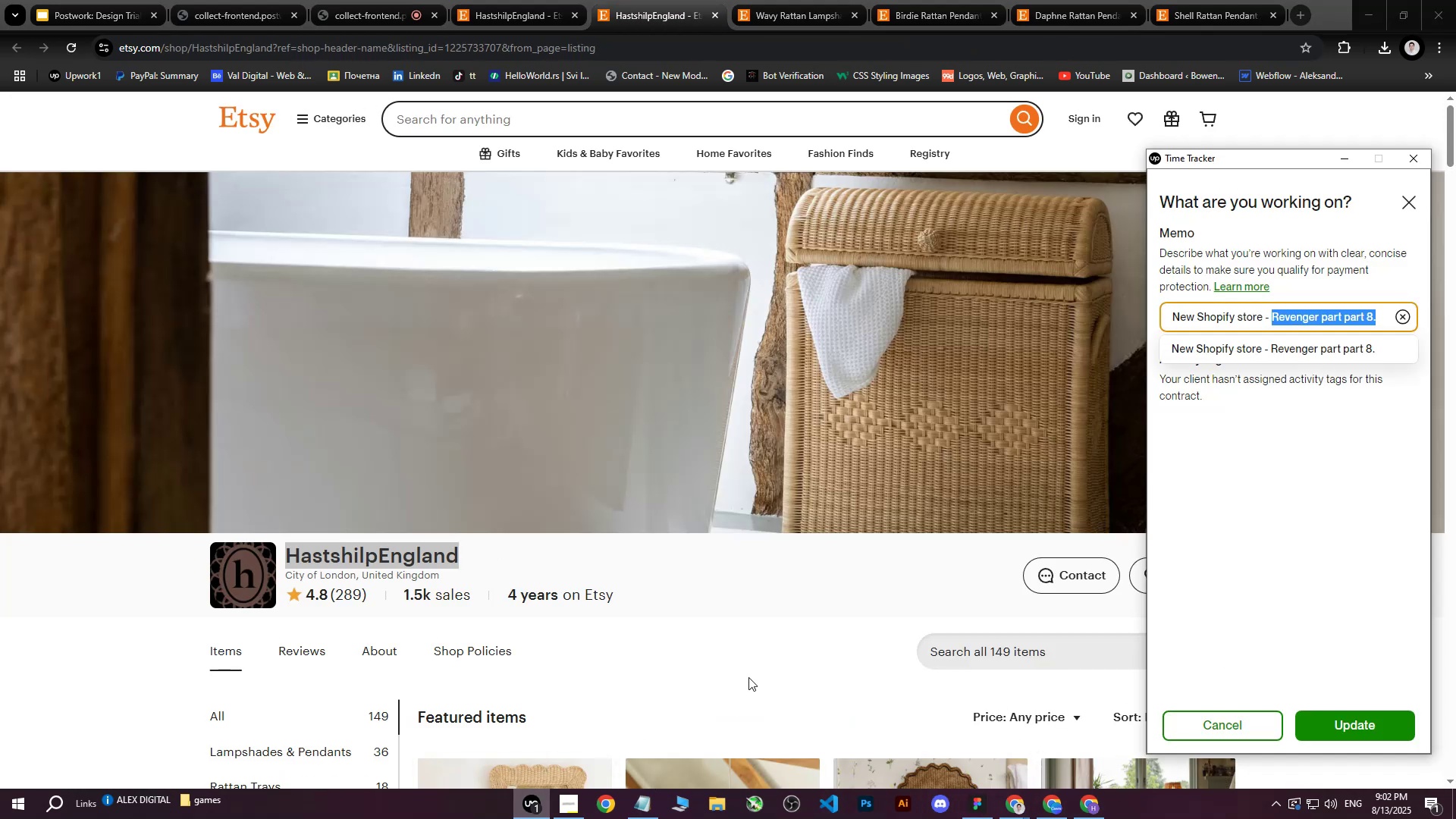 
key(Control+V)
 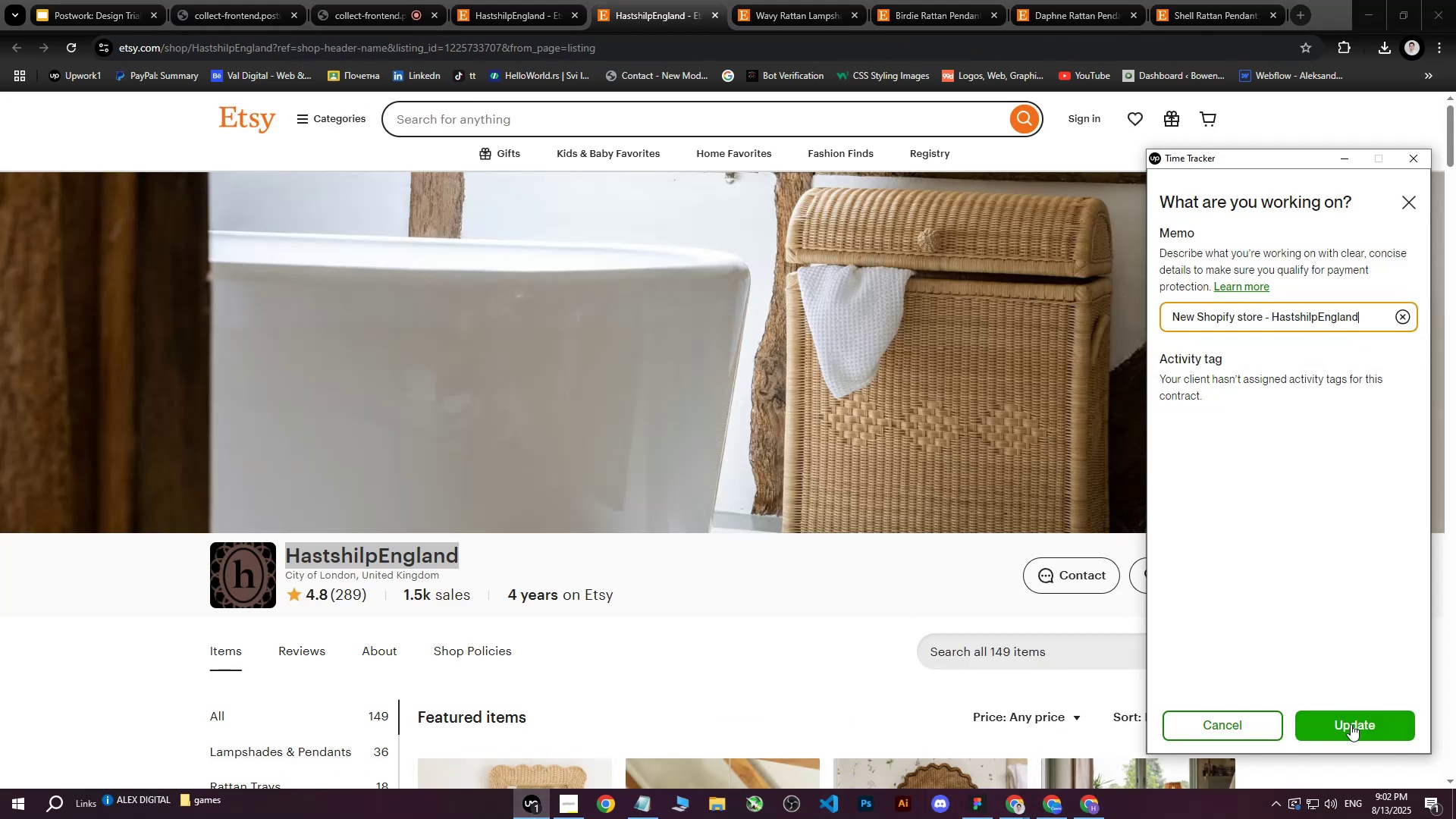 
left_click([1351, 724])
 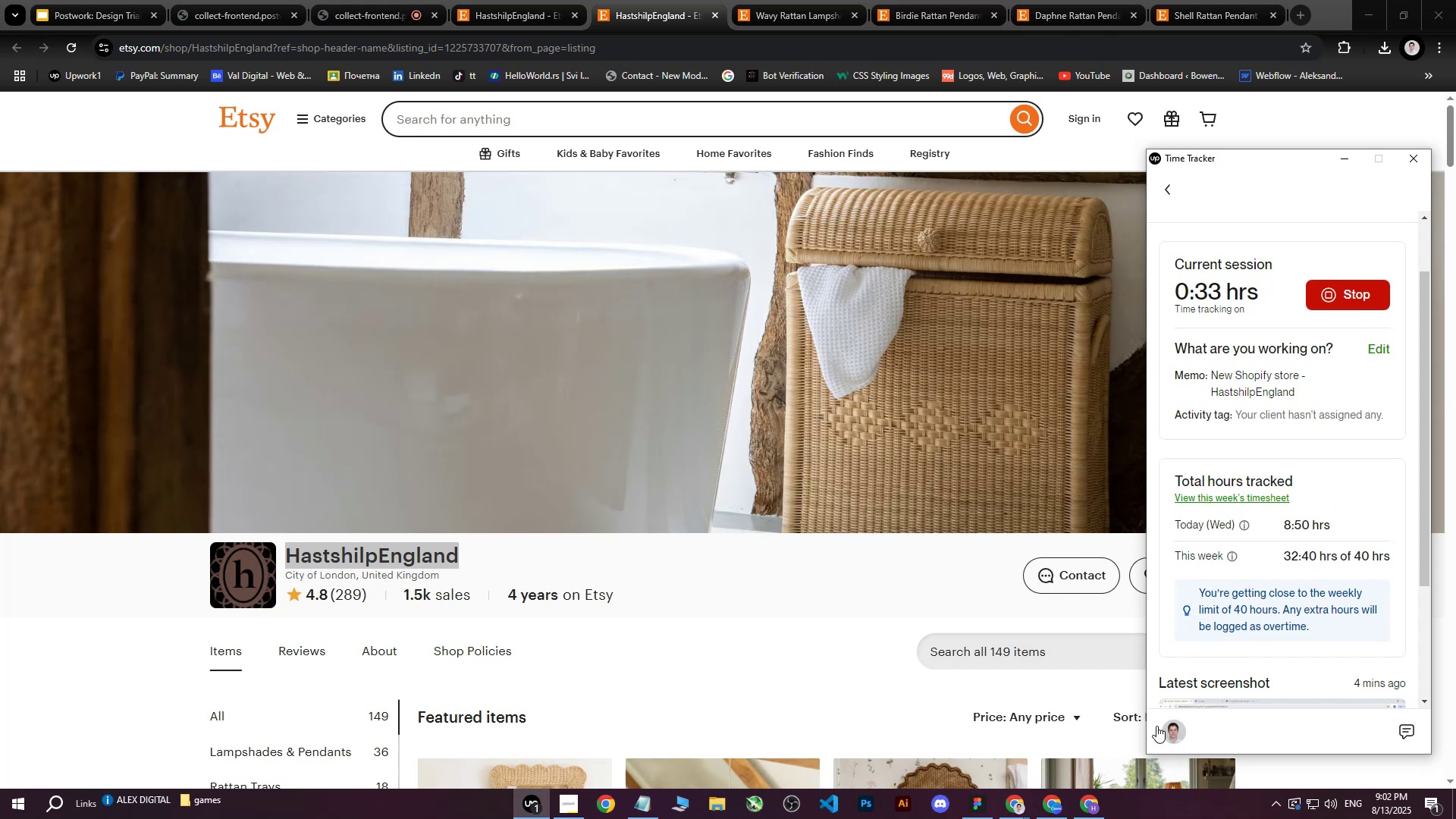 
left_click([1091, 811])
 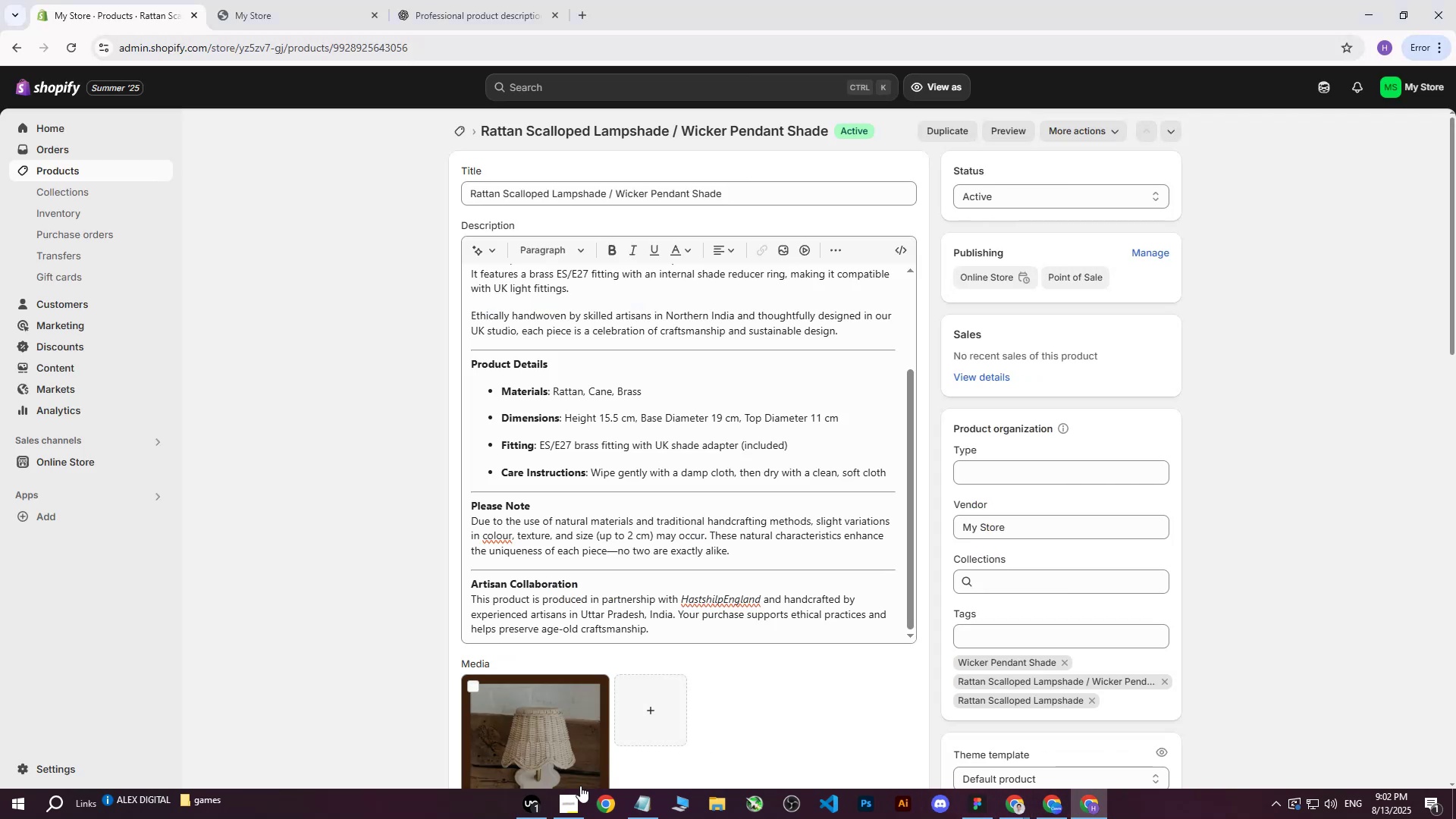 
left_click([568, 805])
 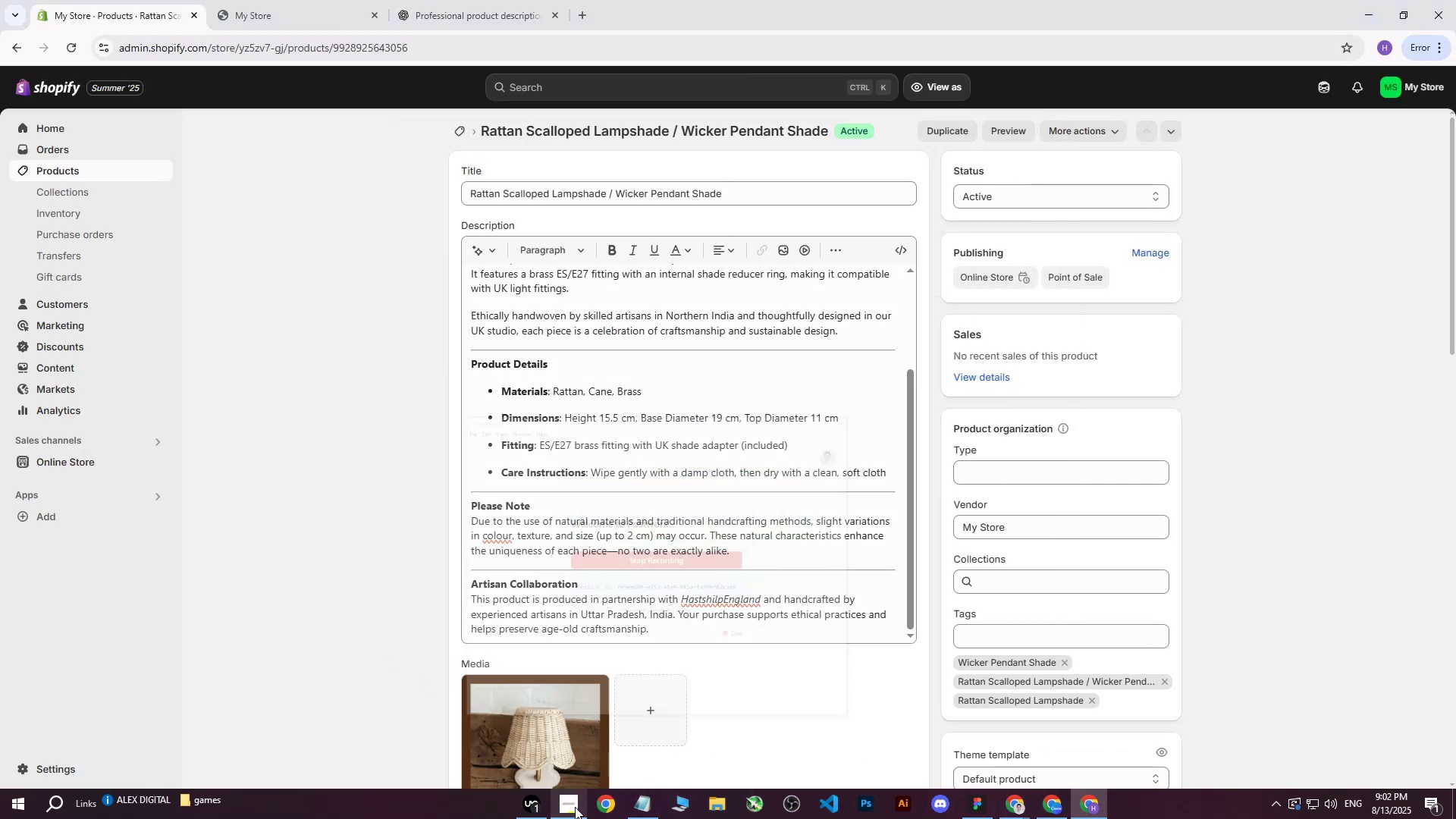 
left_click([1018, 810])
 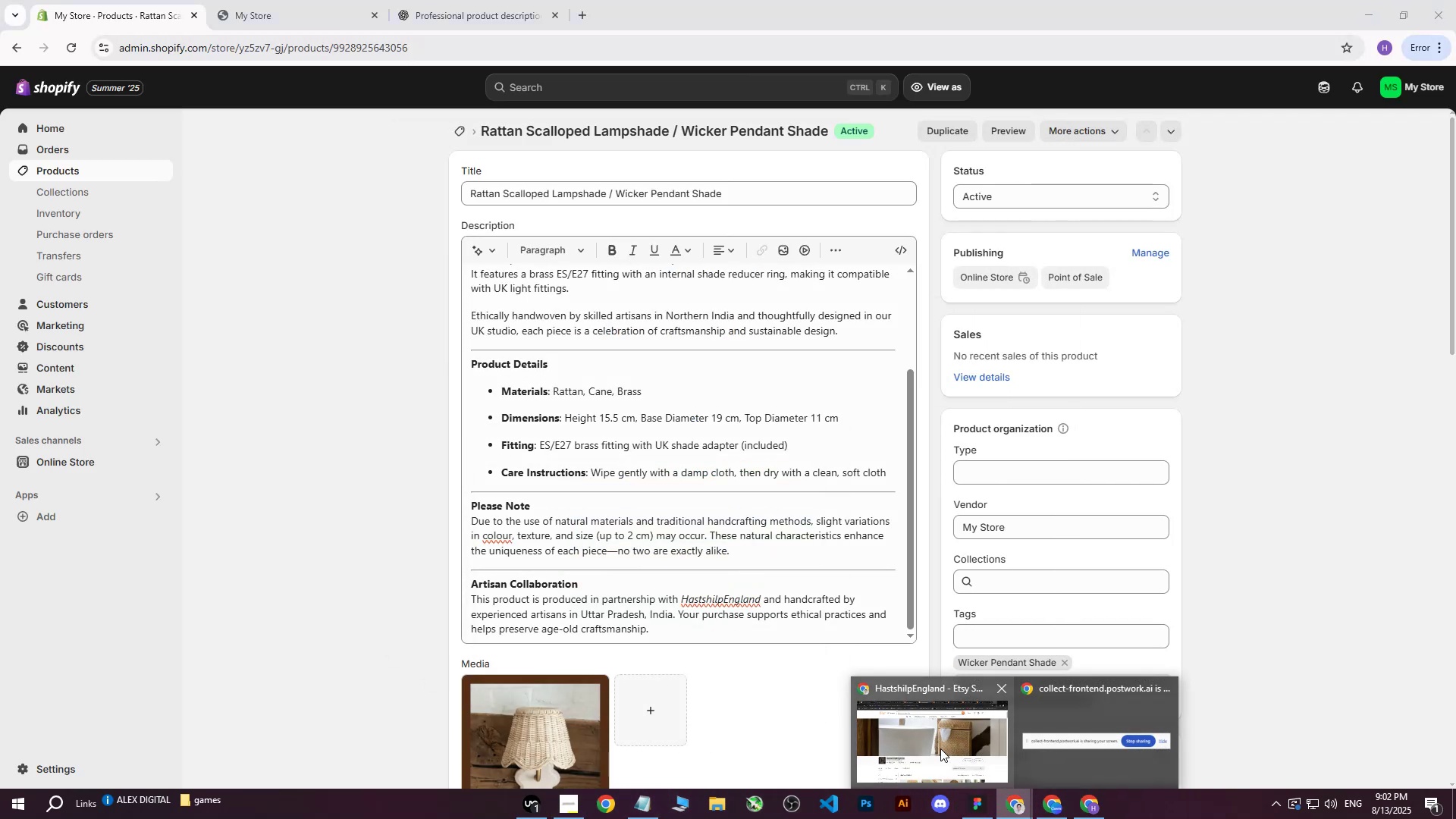 
left_click([940, 748])
 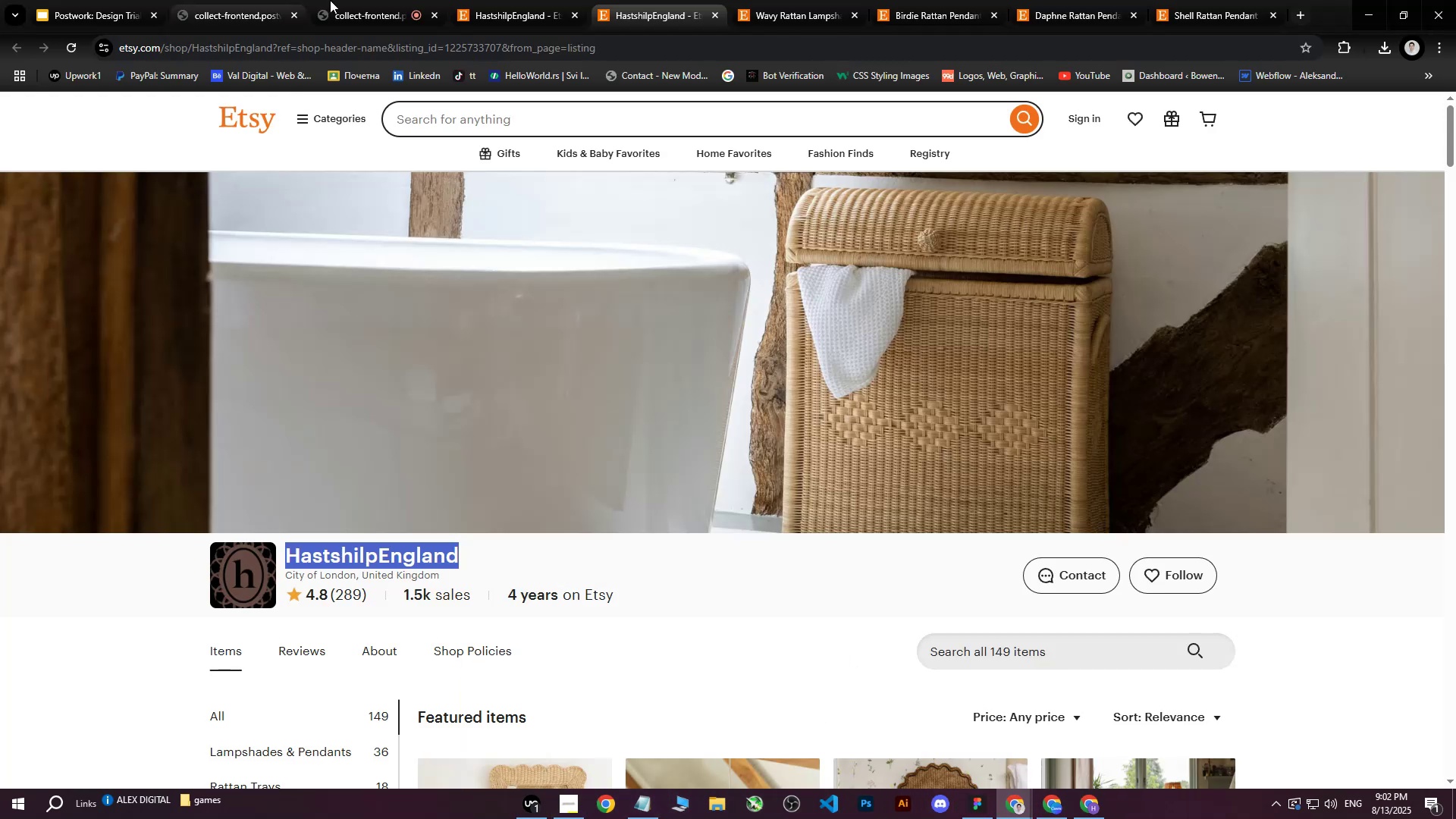 
left_click([379, 0])
 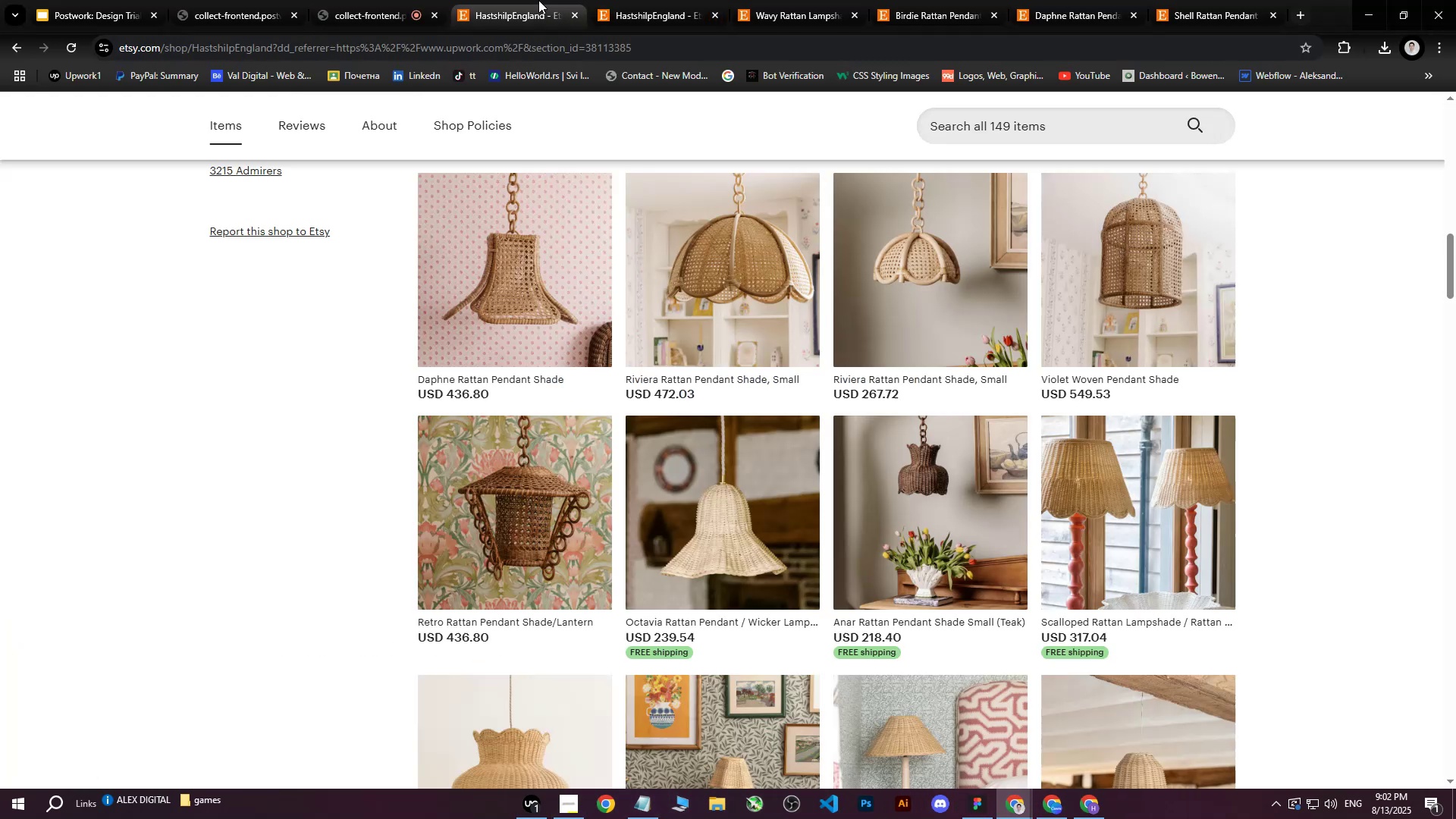 
double_click([648, 0])
 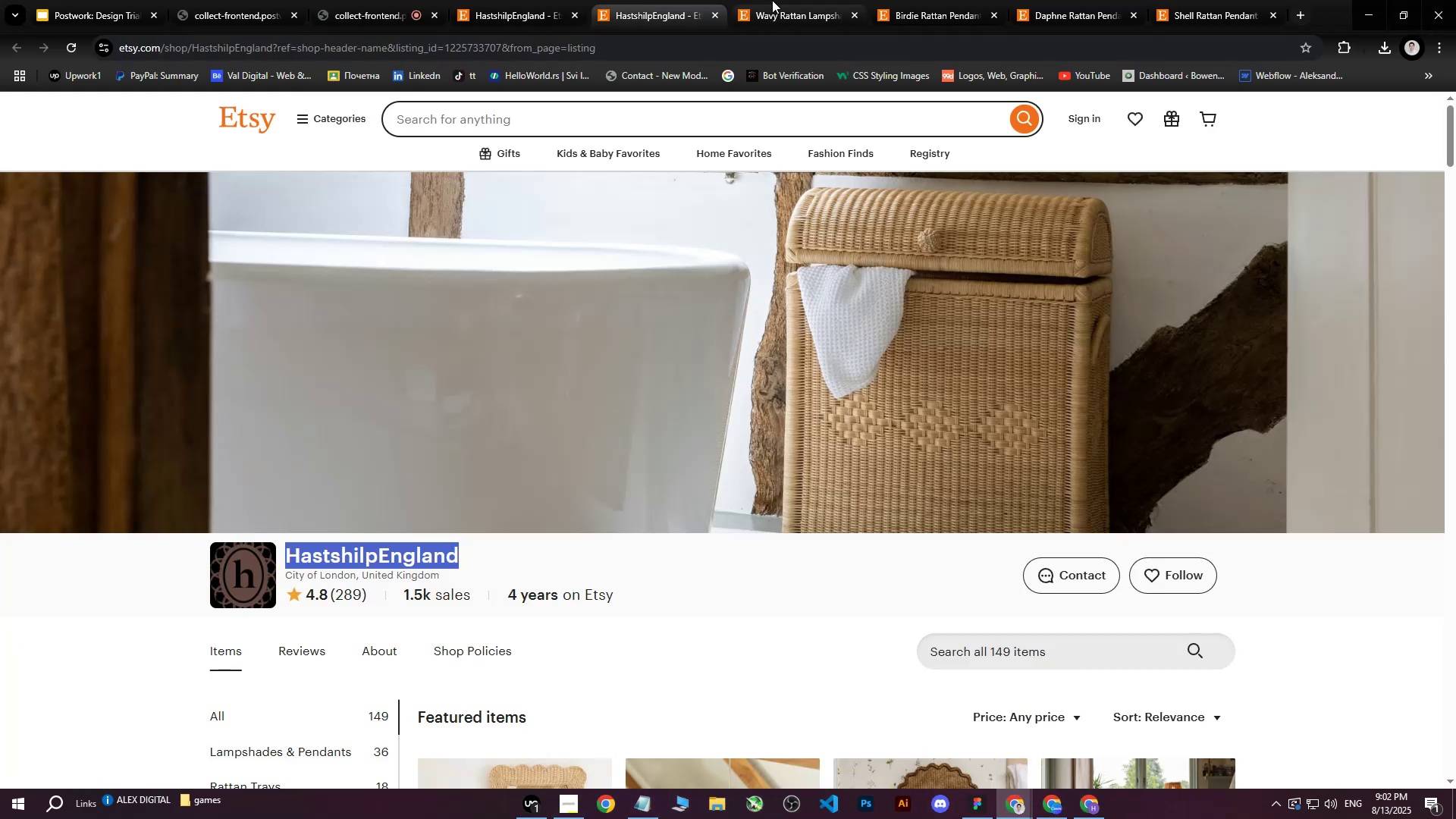 
triple_click([774, 0])
 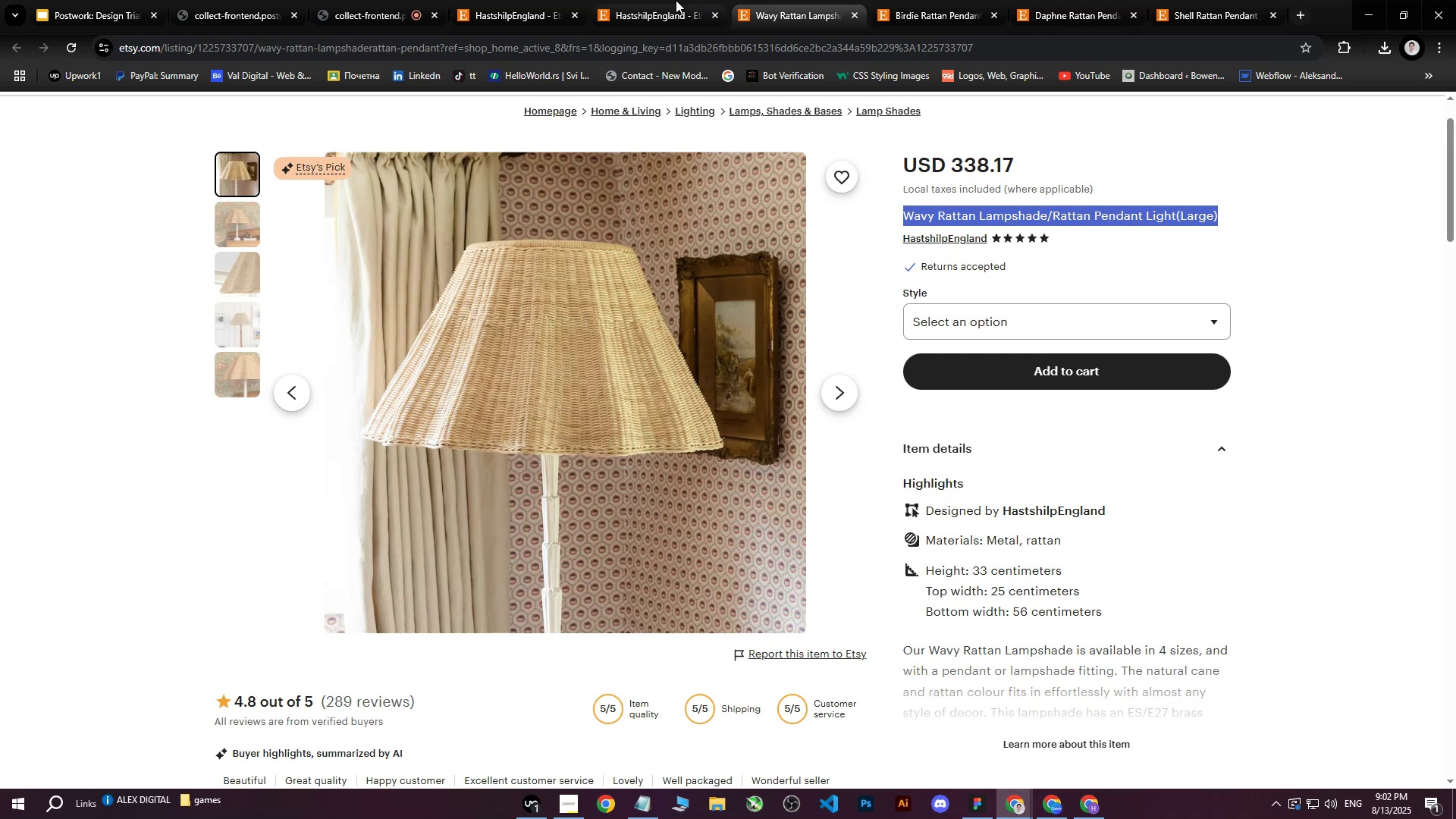 
triple_click([654, 0])
 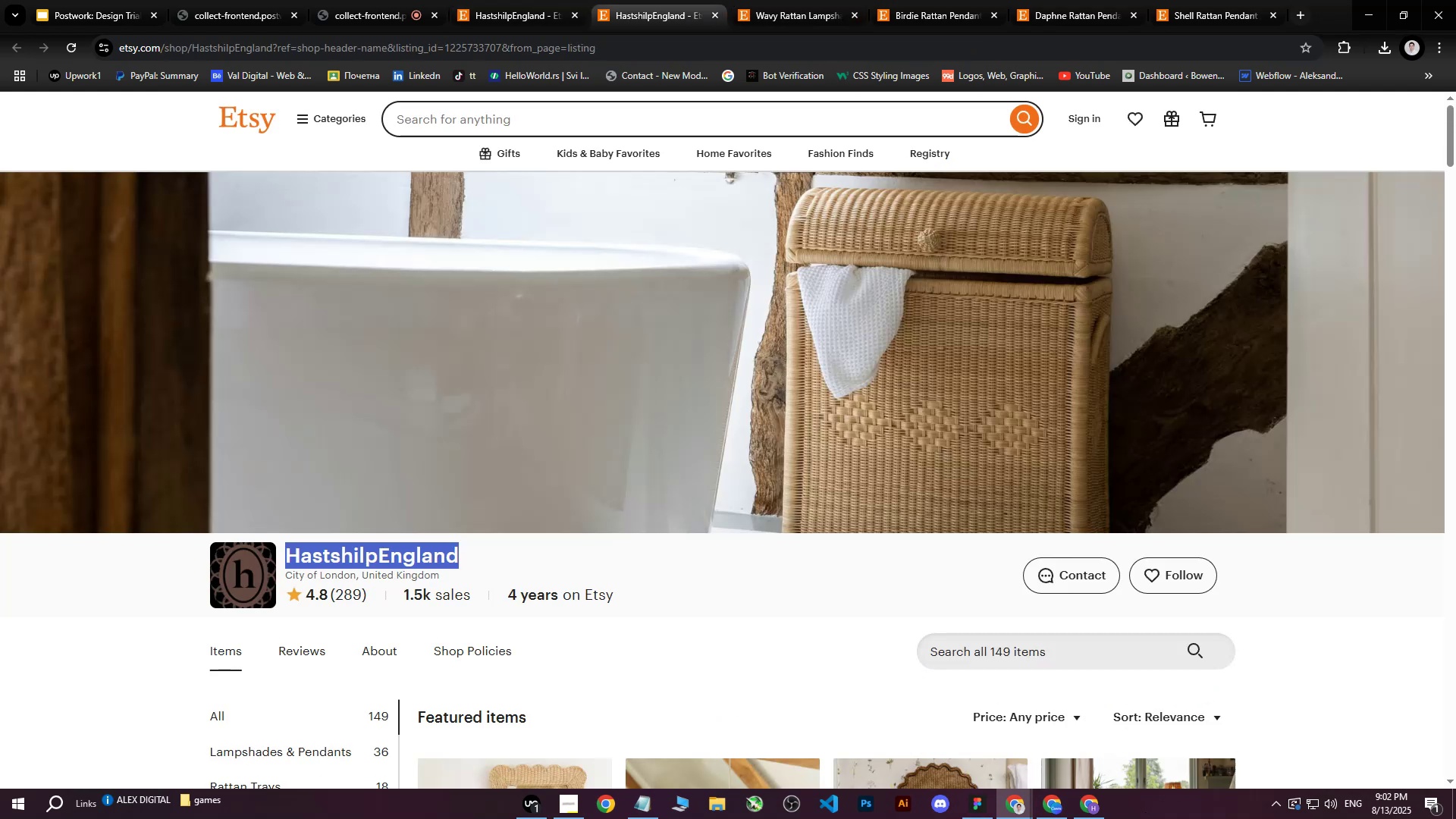 
left_click([1101, 817])
 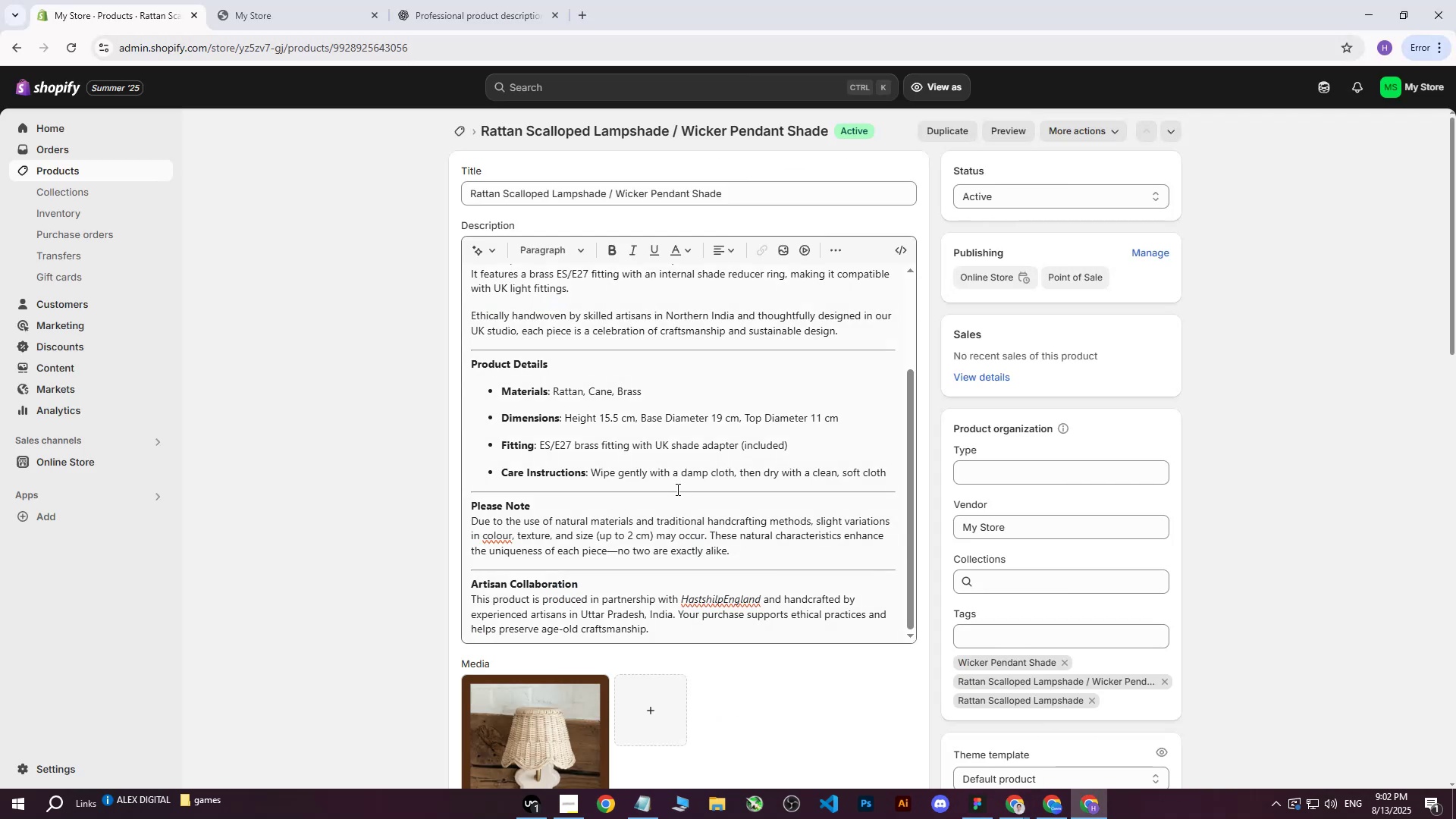 
scroll: coordinate [676, 489], scroll_direction: up, amount: 3.0
 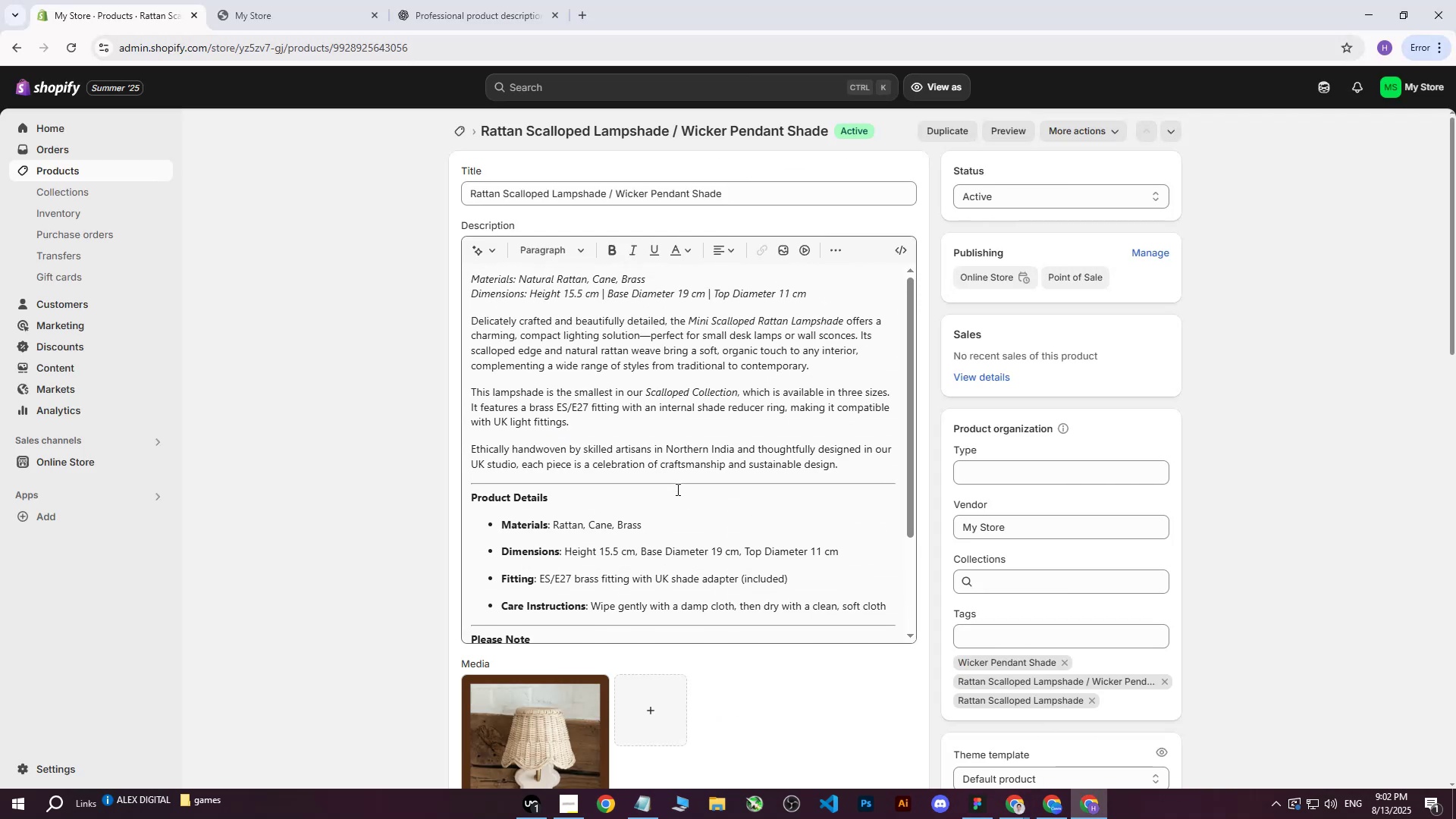 
scroll: coordinate [676, 491], scroll_direction: down, amount: 6.0
 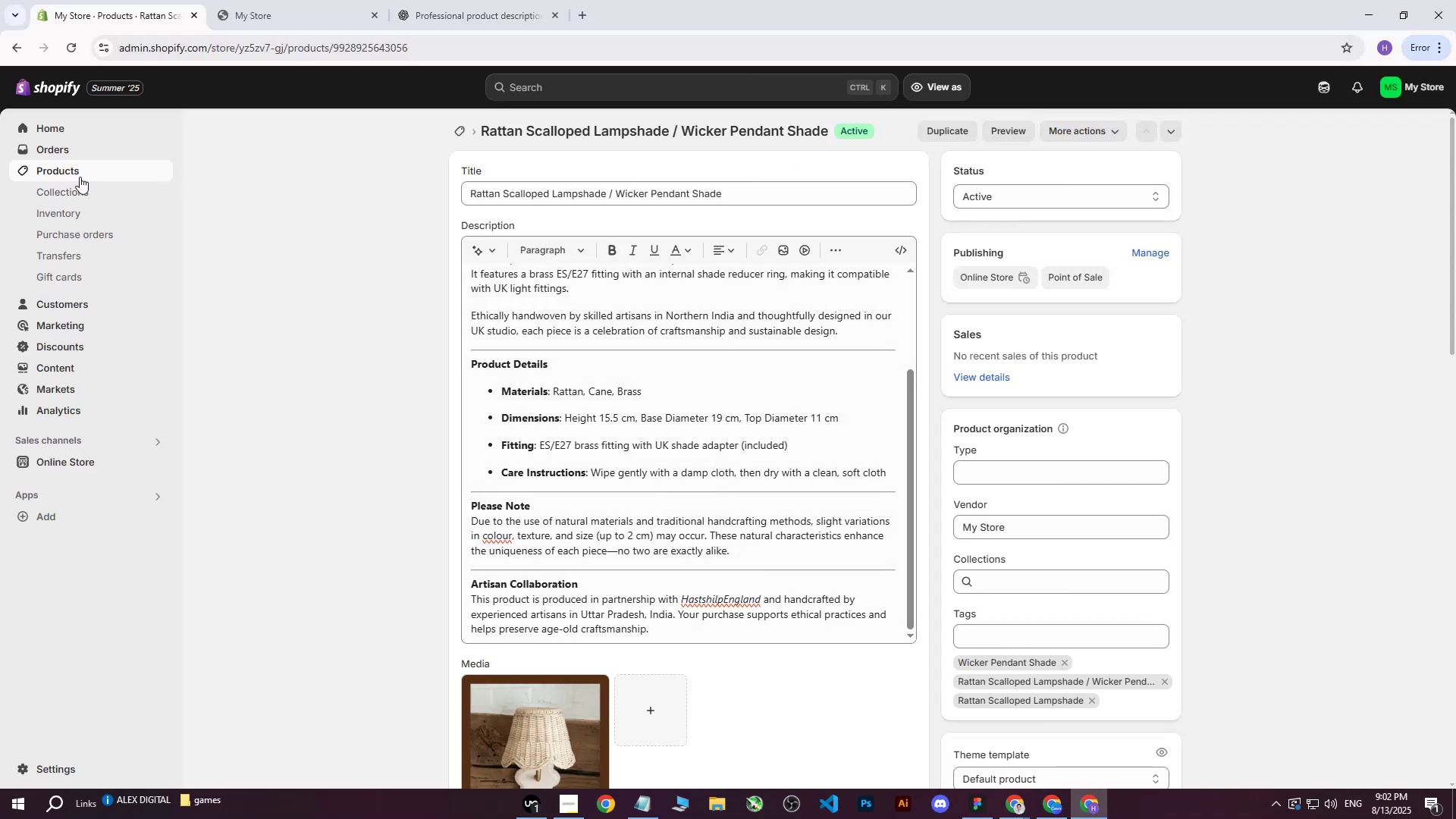 
left_click([76, 168])
 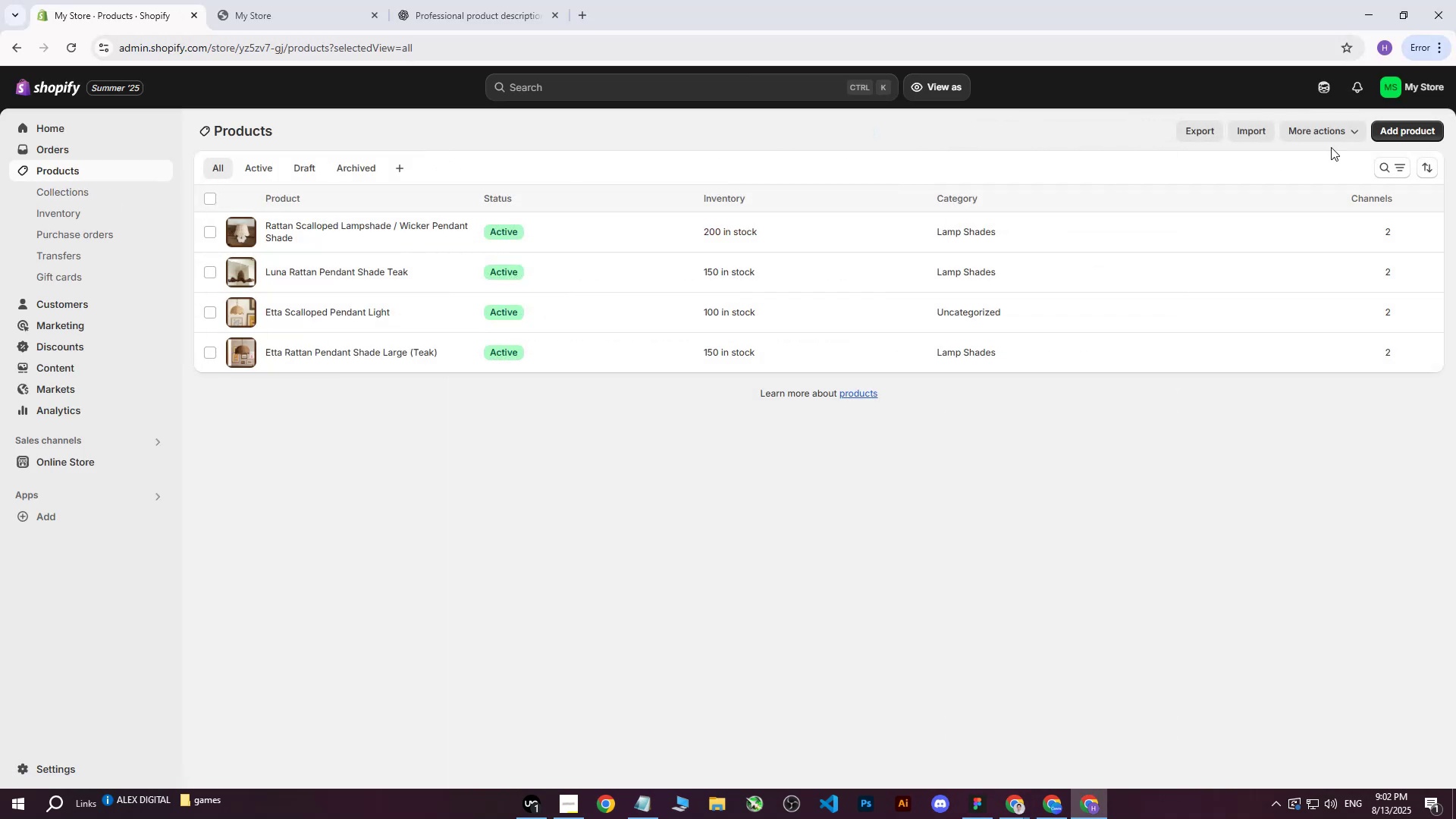 
left_click([1394, 131])
 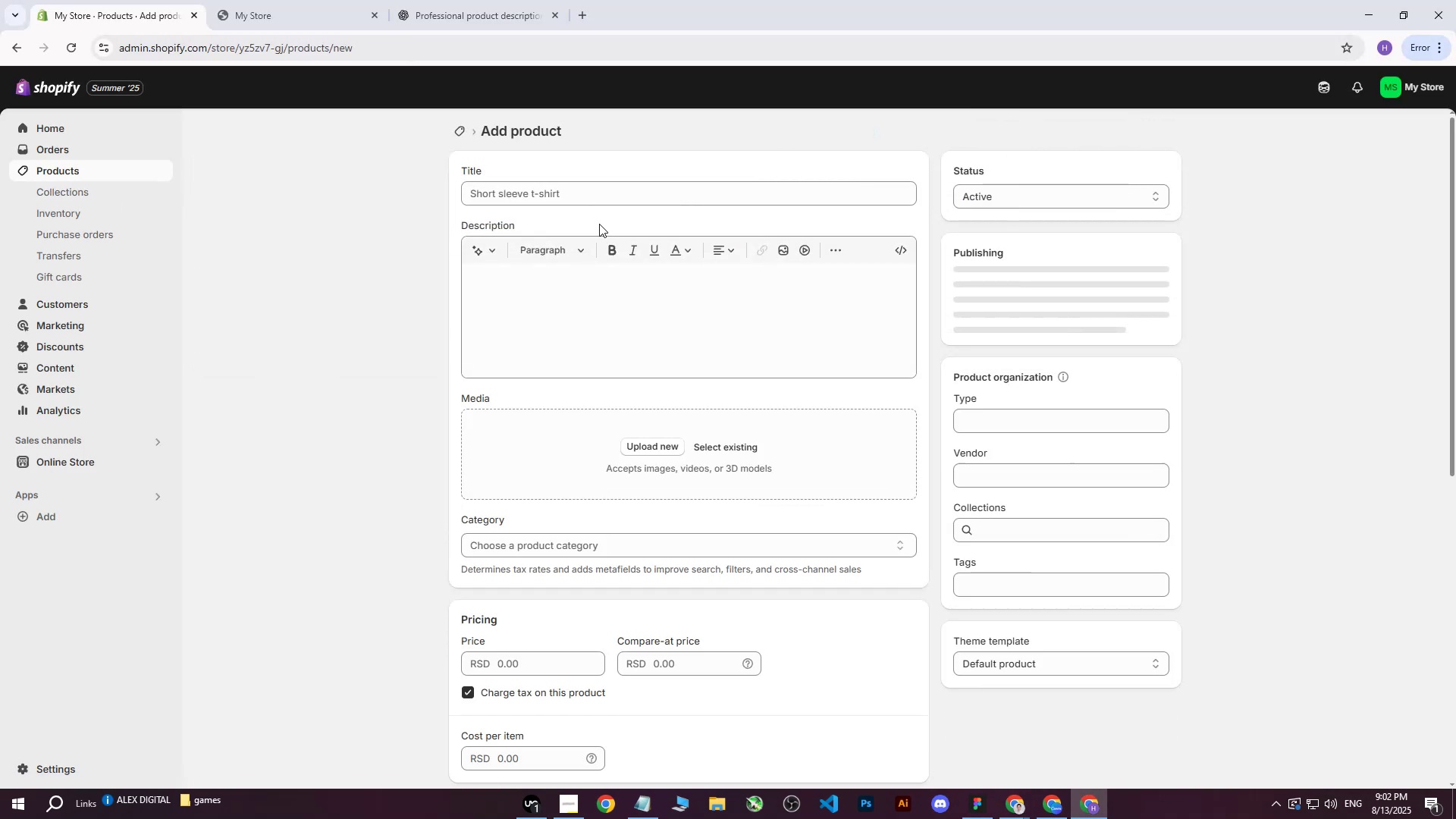 
left_click([584, 190])
 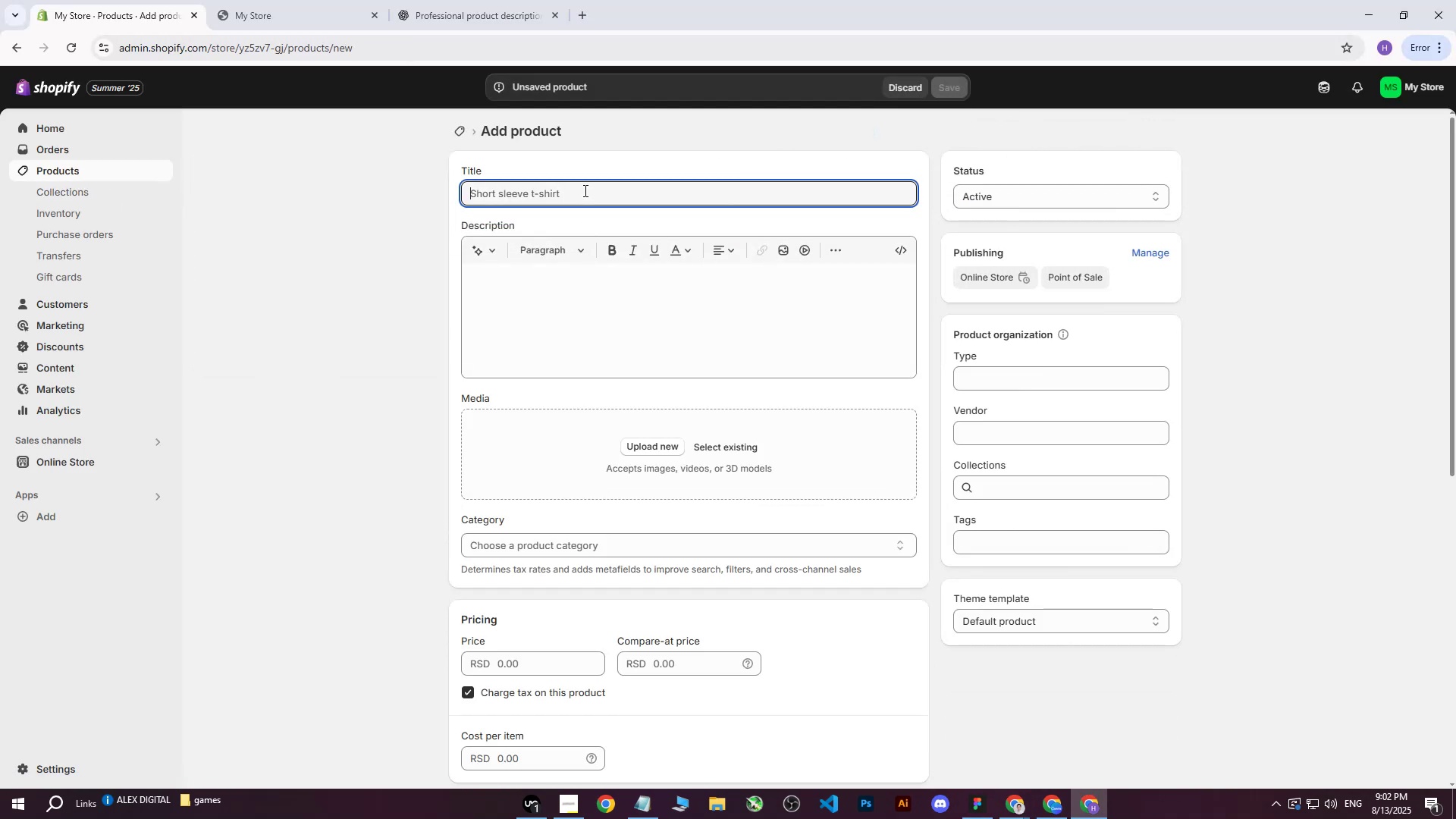 
key(Control+V)
 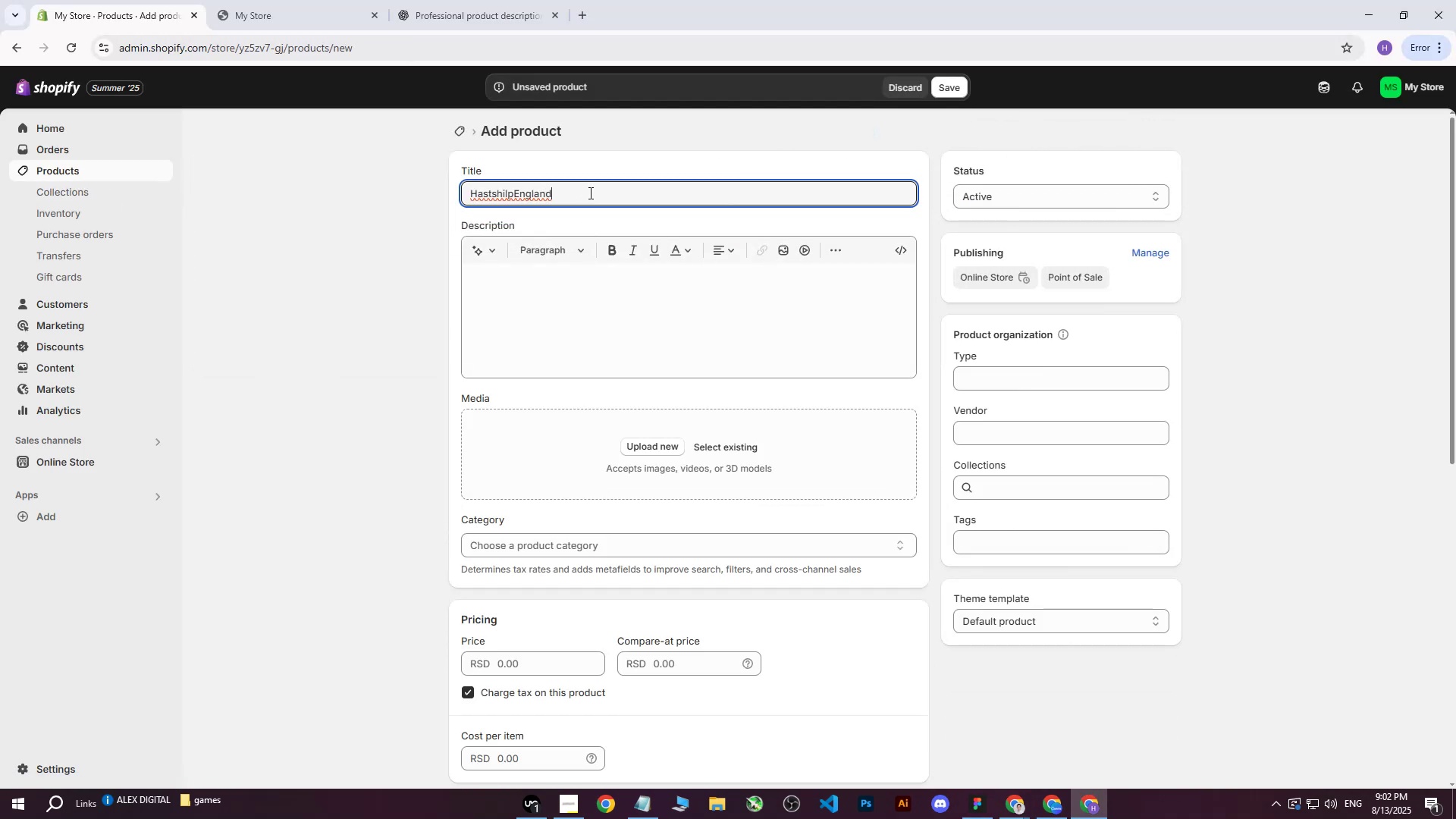 
left_click_drag(start_coordinate=[596, 196], to_coordinate=[441, 196])
 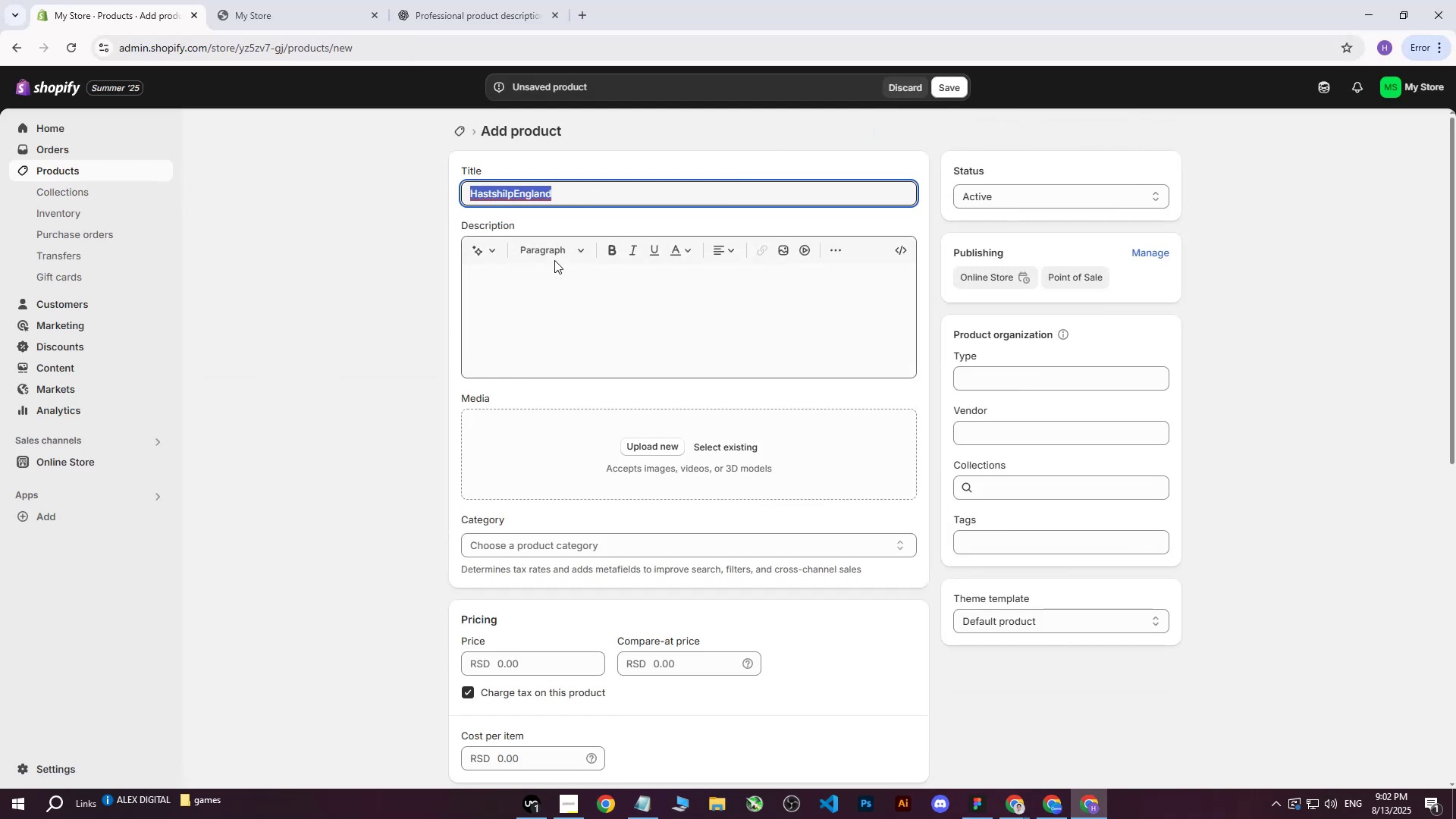 
key(Backspace)
 